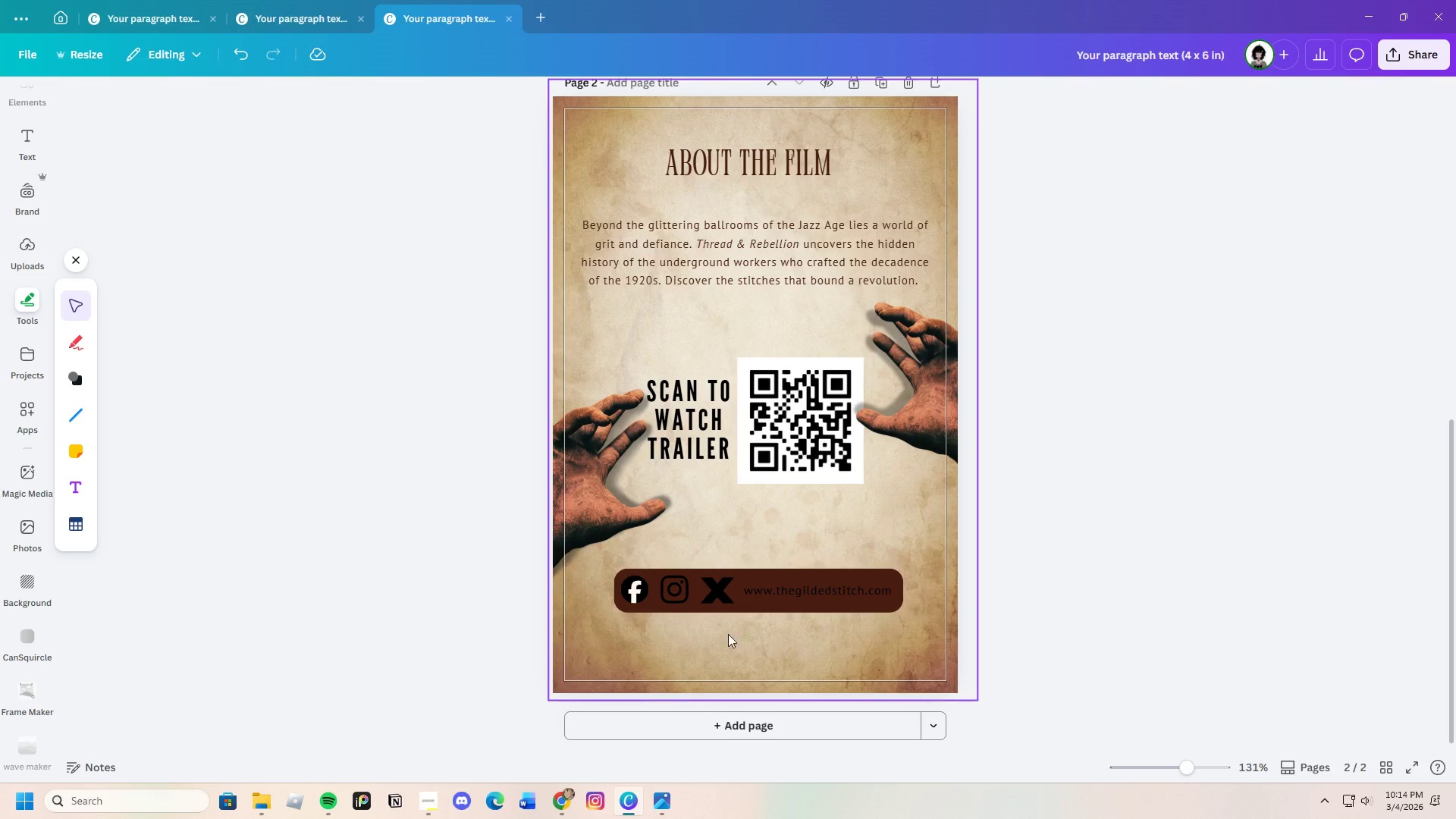 
left_click([629, 593])
 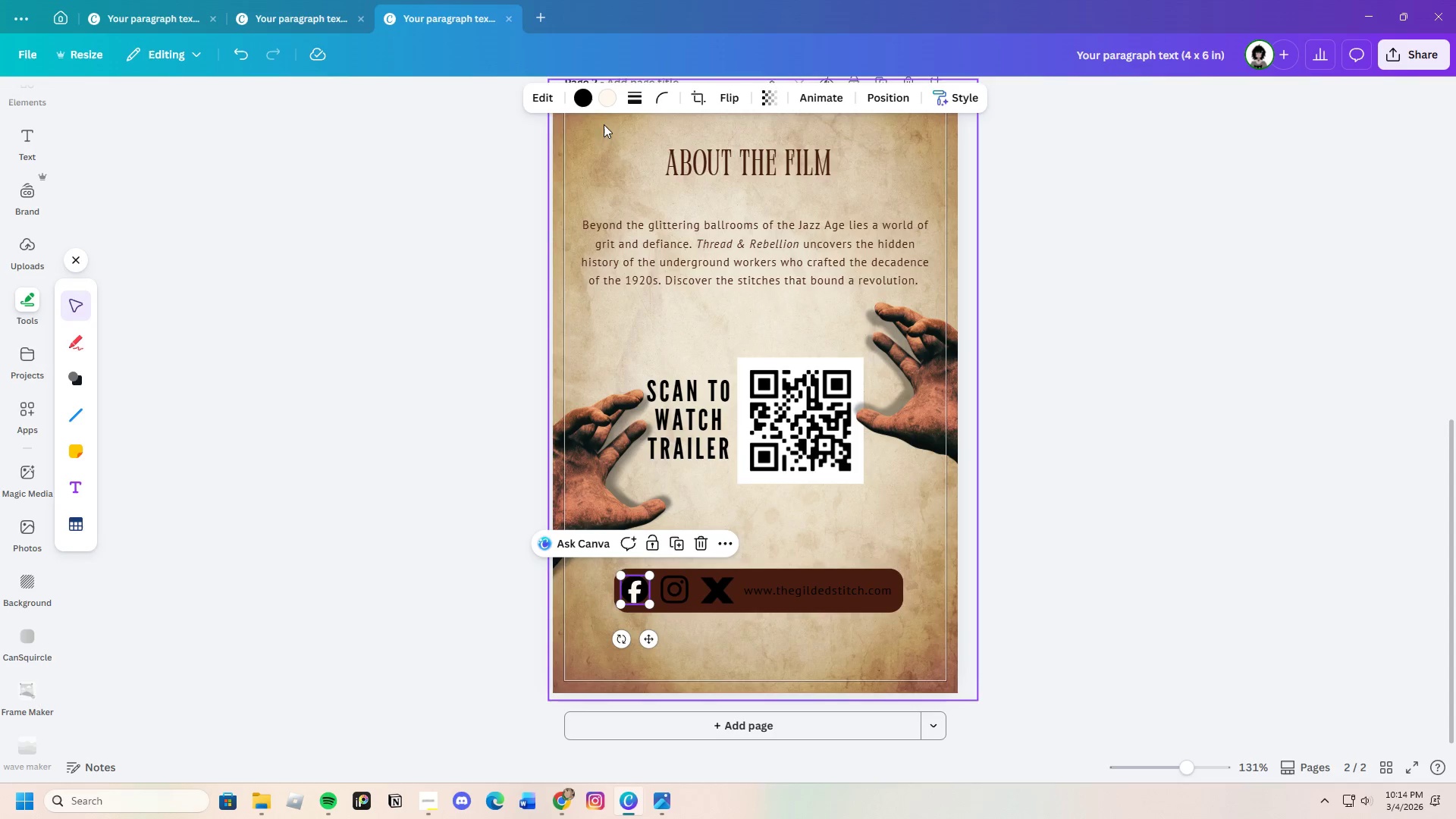 
left_click([604, 97])
 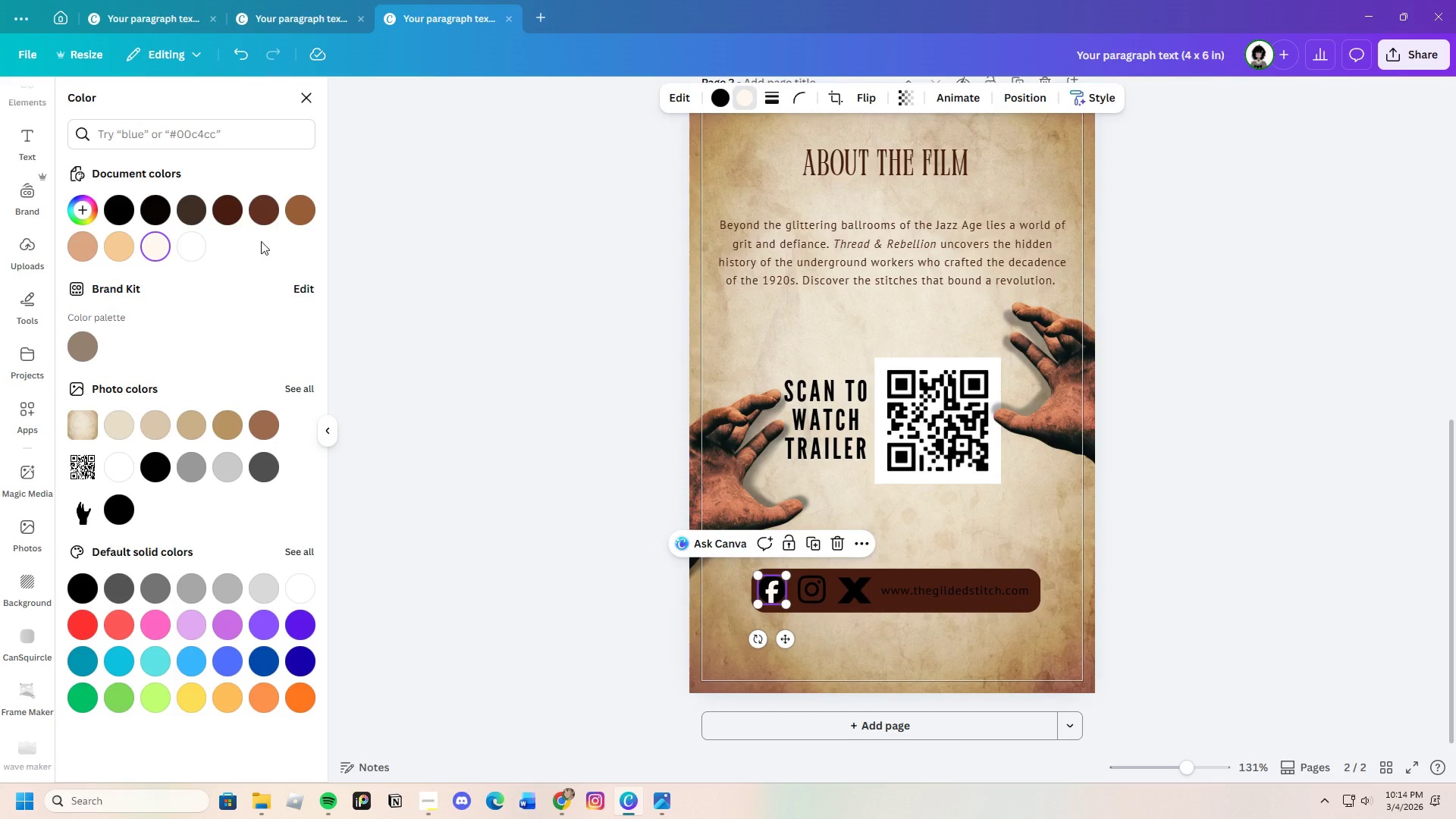 
left_click([300, 207])
 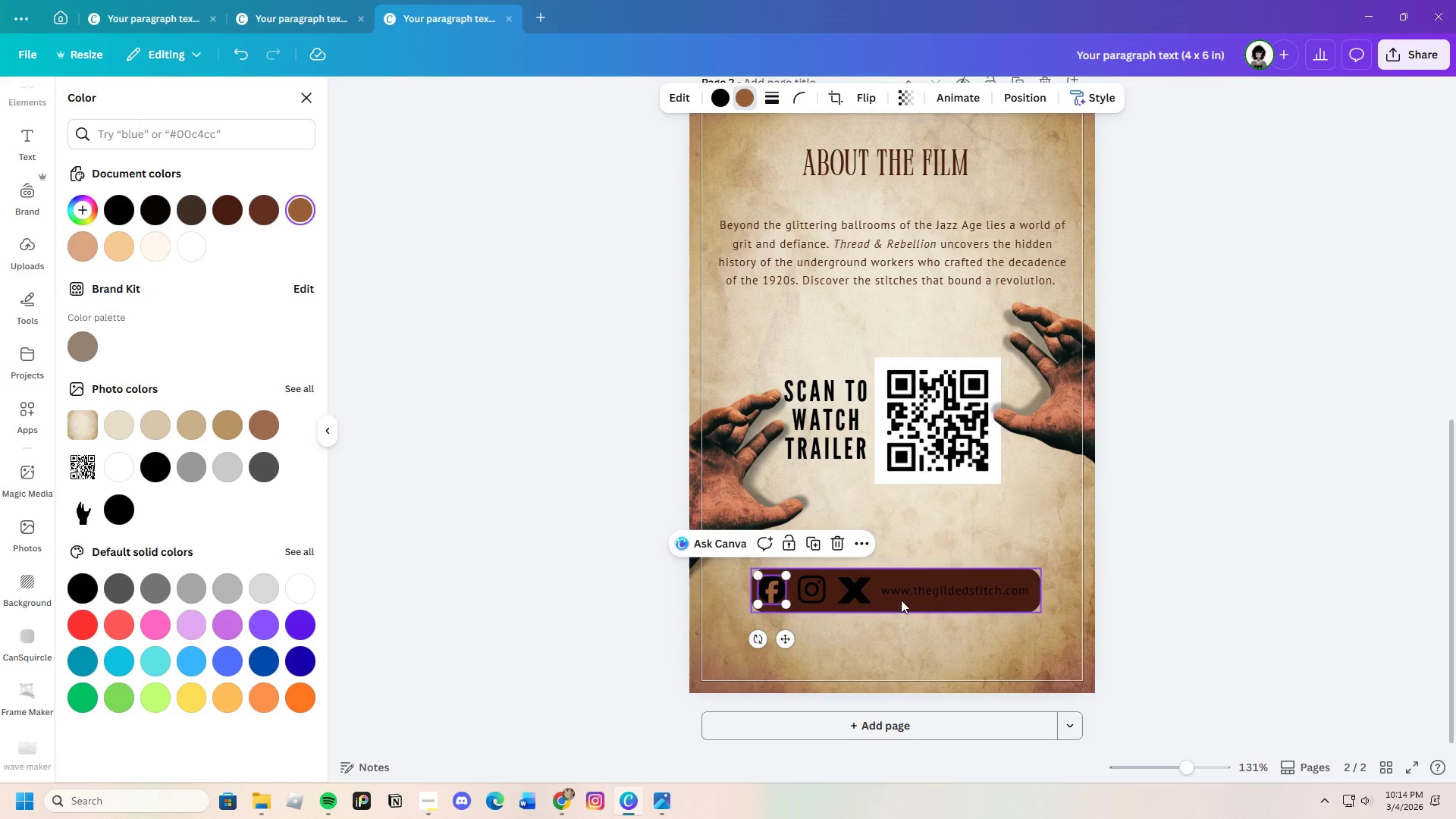 
left_click([158, 254])
 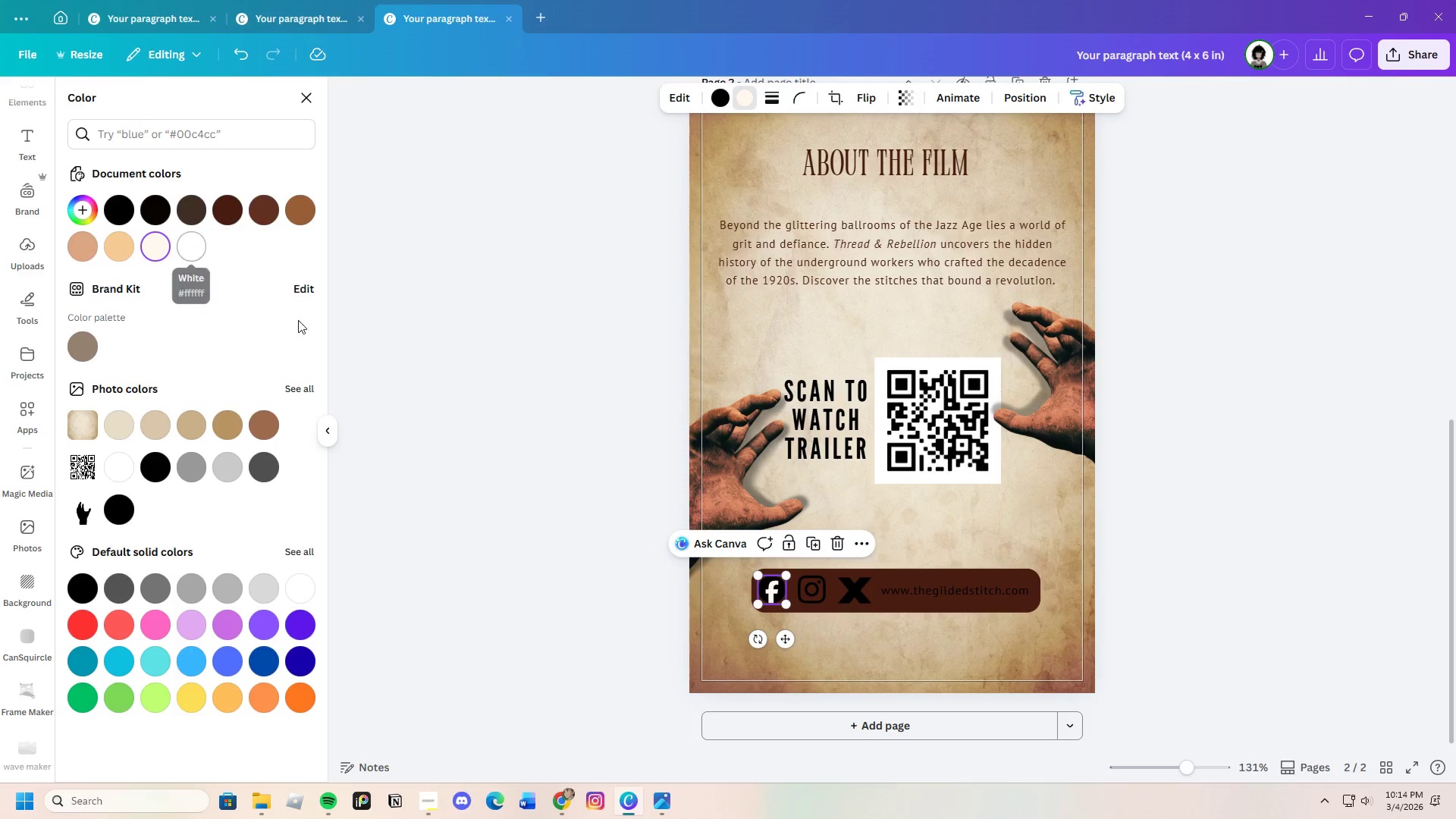 
left_click([199, 425])
 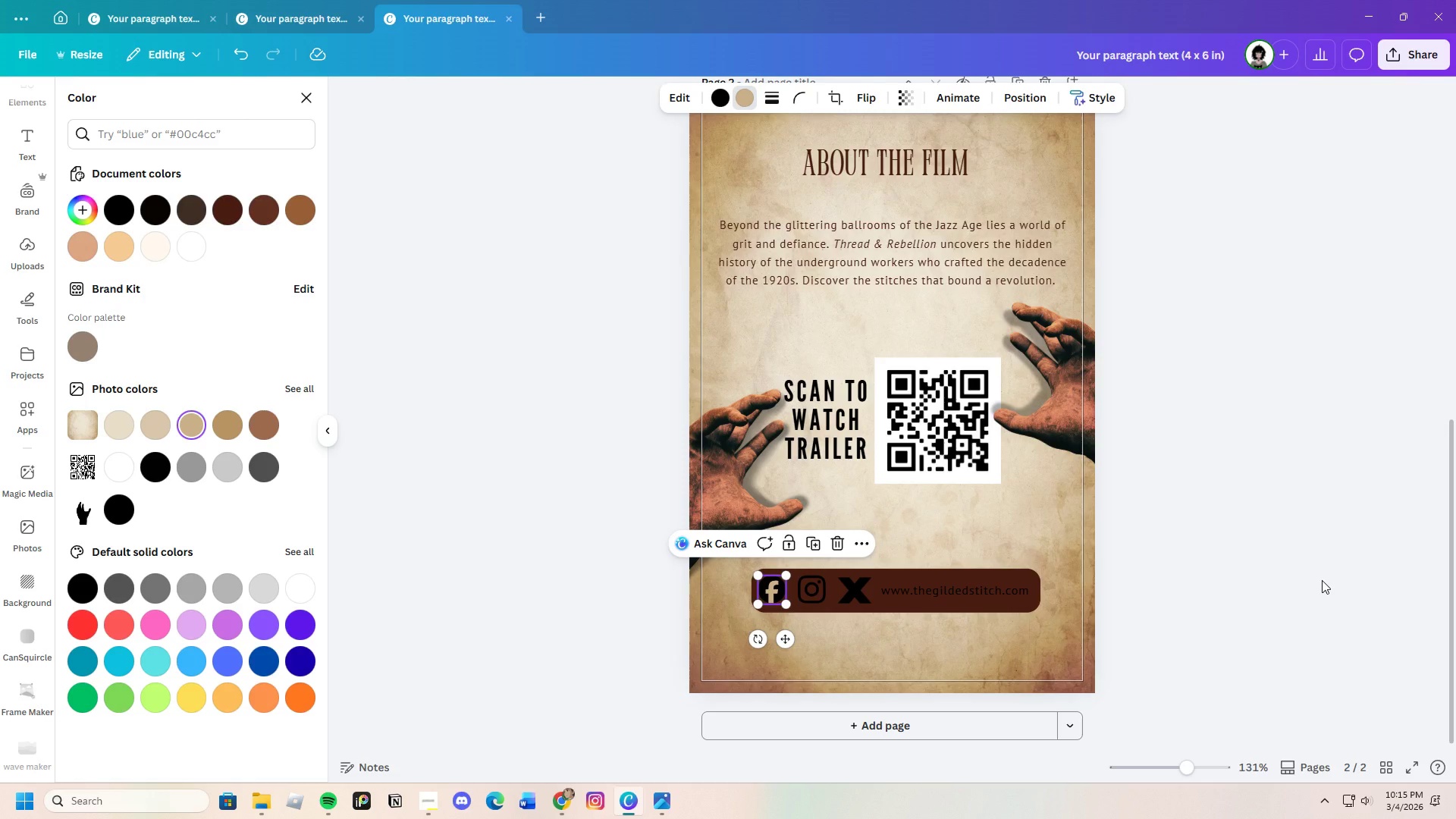 
double_click([1322, 580])
 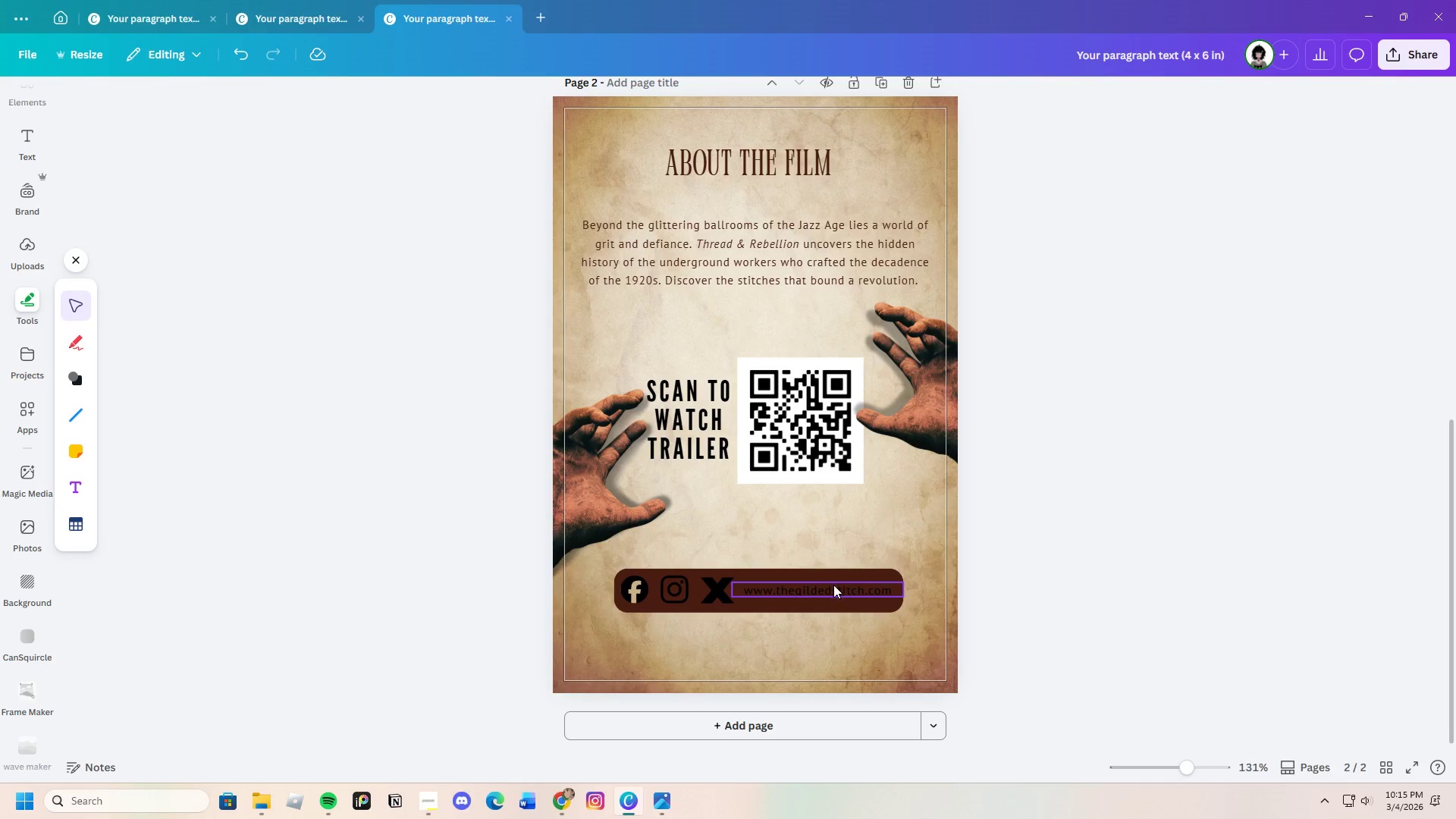 
double_click([834, 587])
 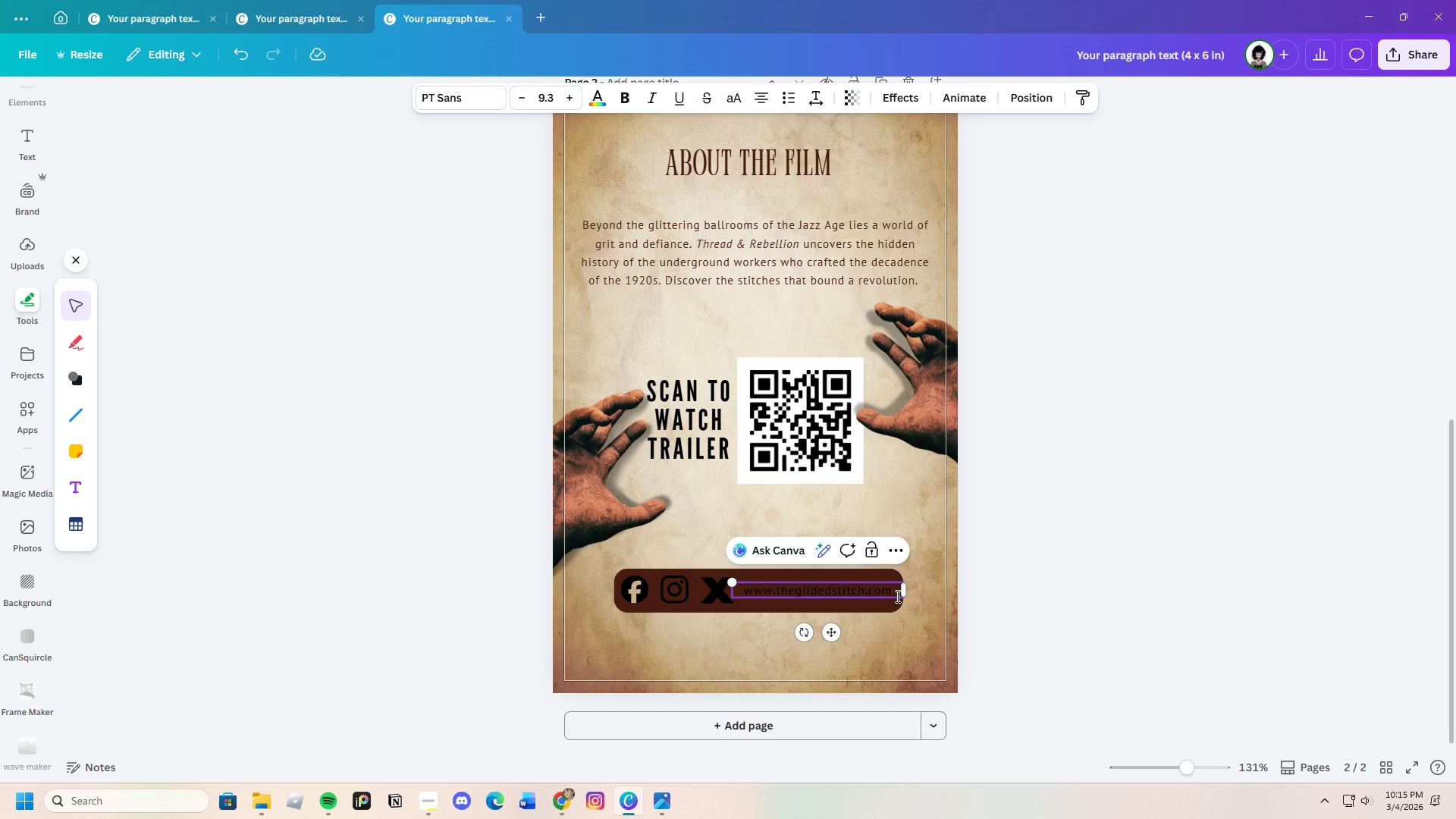 
left_click_drag(start_coordinate=[896, 595], to_coordinate=[748, 596])
 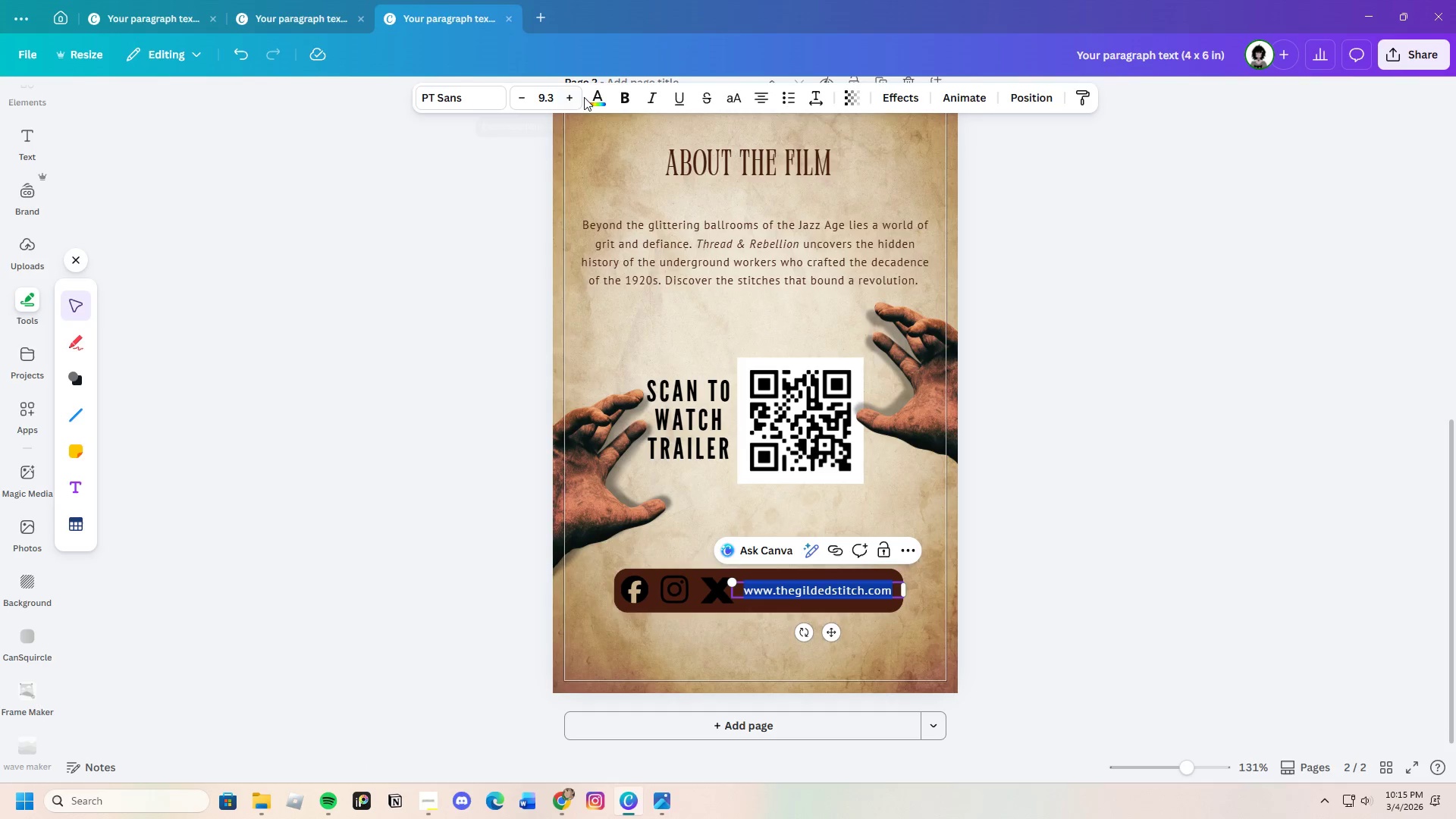 
left_click([595, 96])
 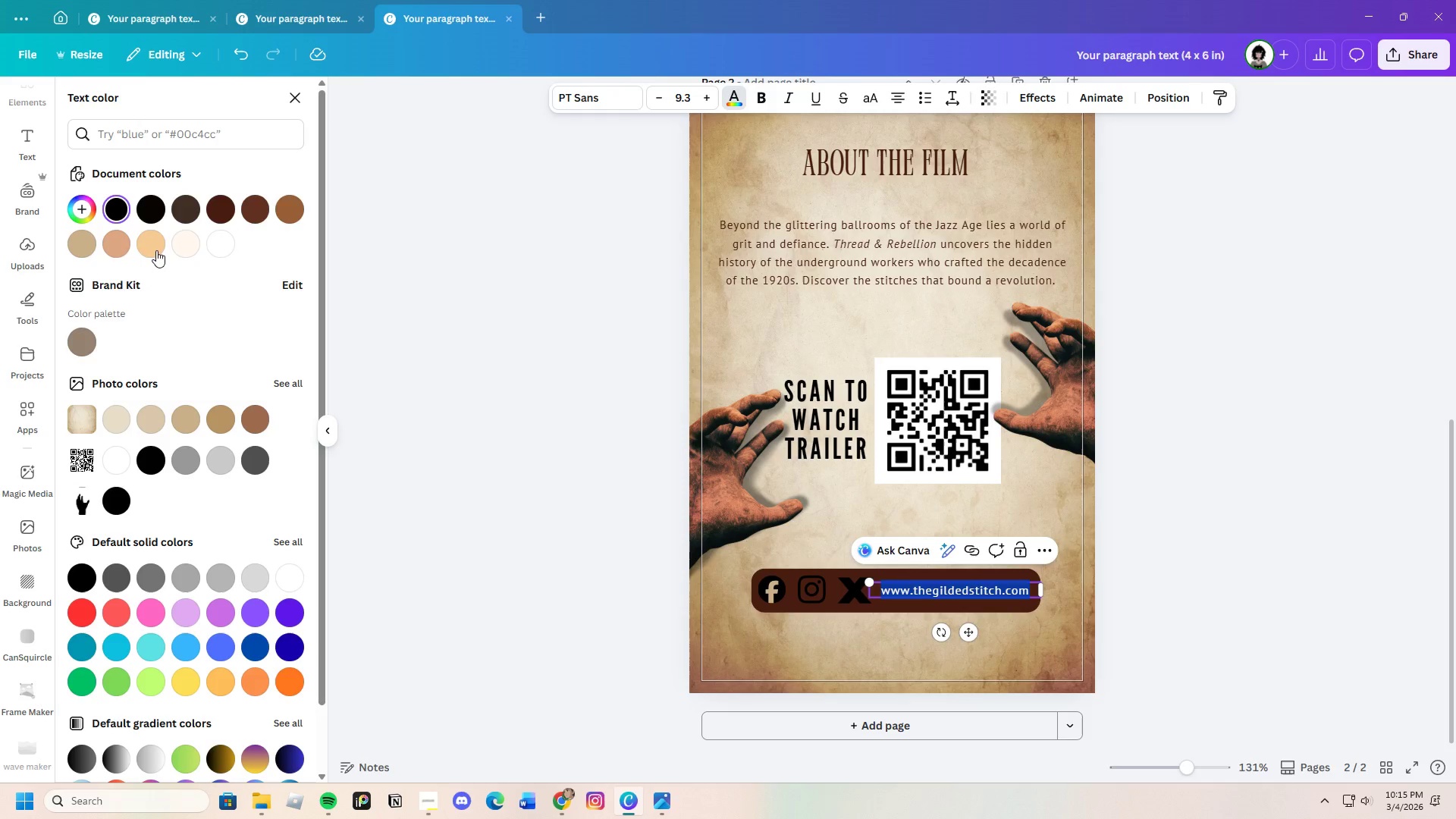 
left_click([84, 246])
 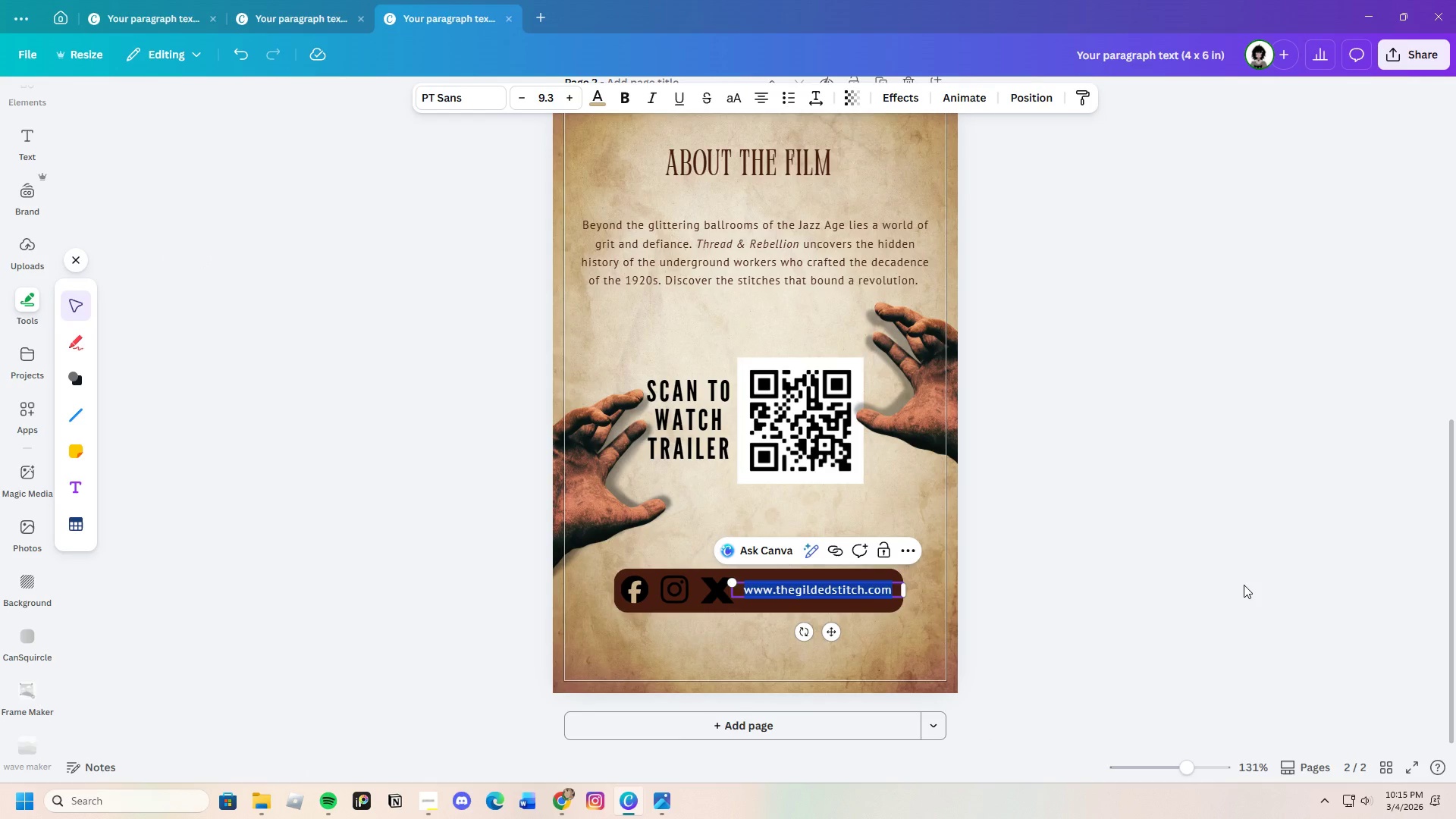 
double_click([1221, 585])
 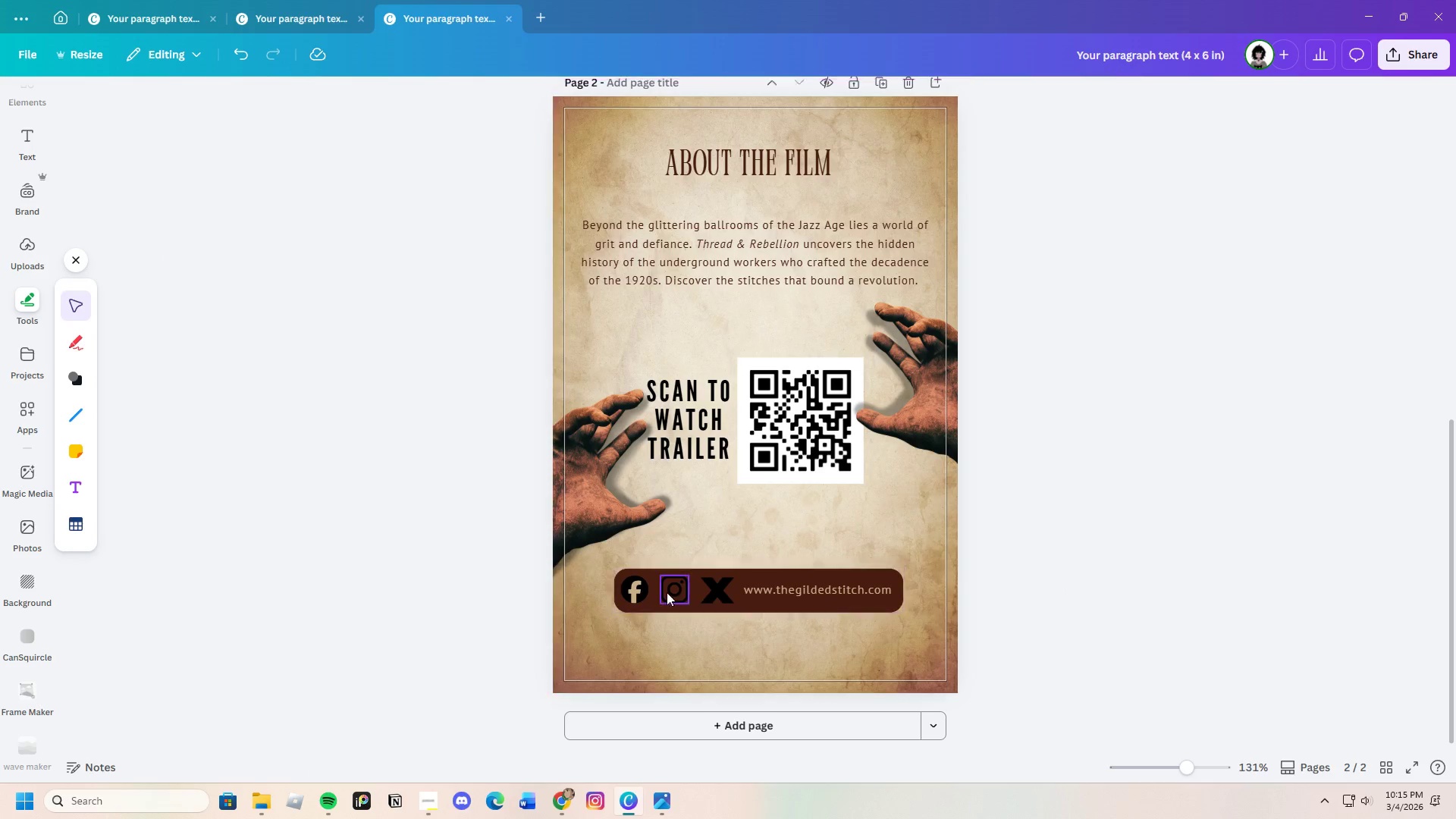 
left_click([676, 595])
 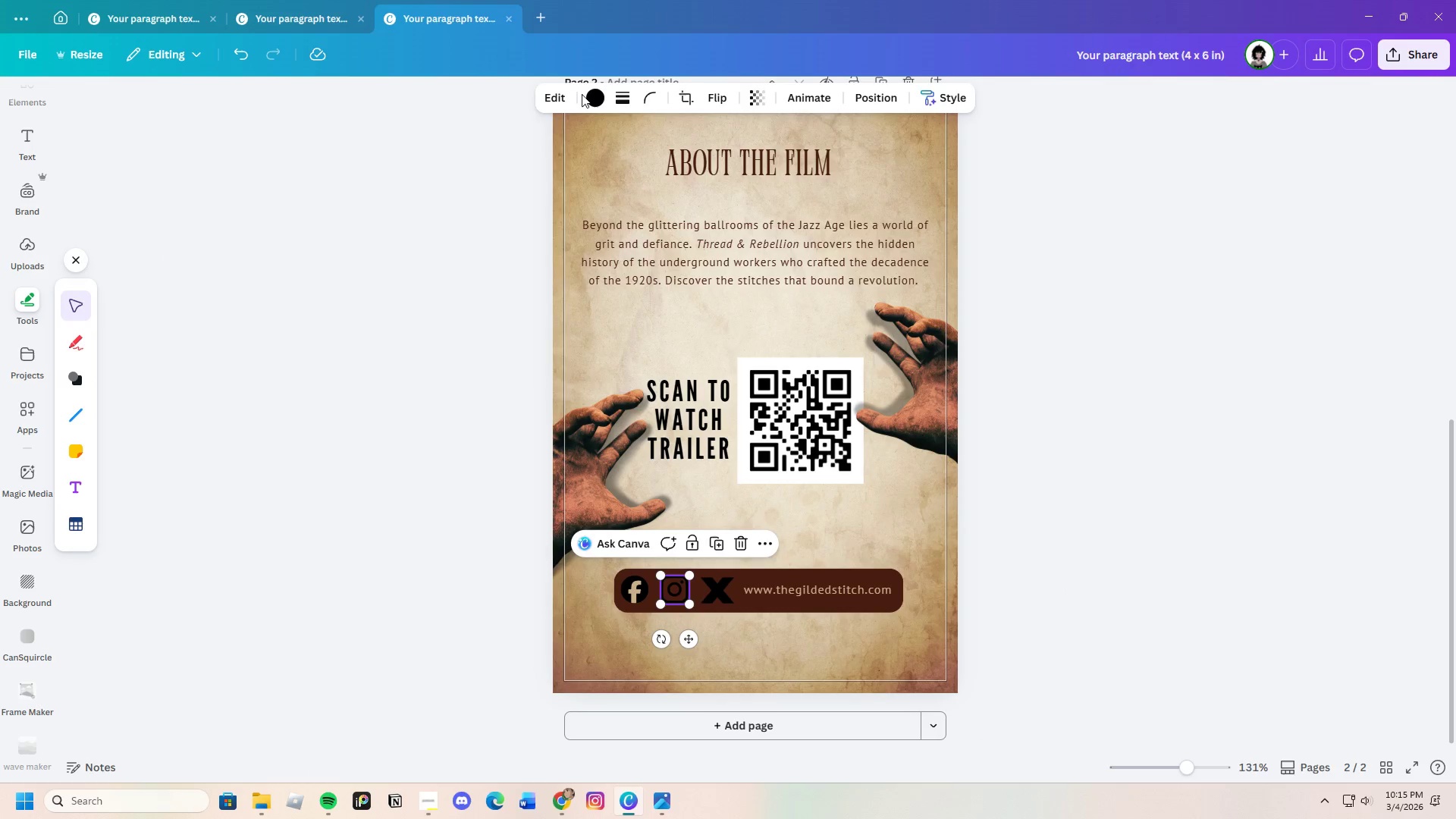 
double_click([588, 96])
 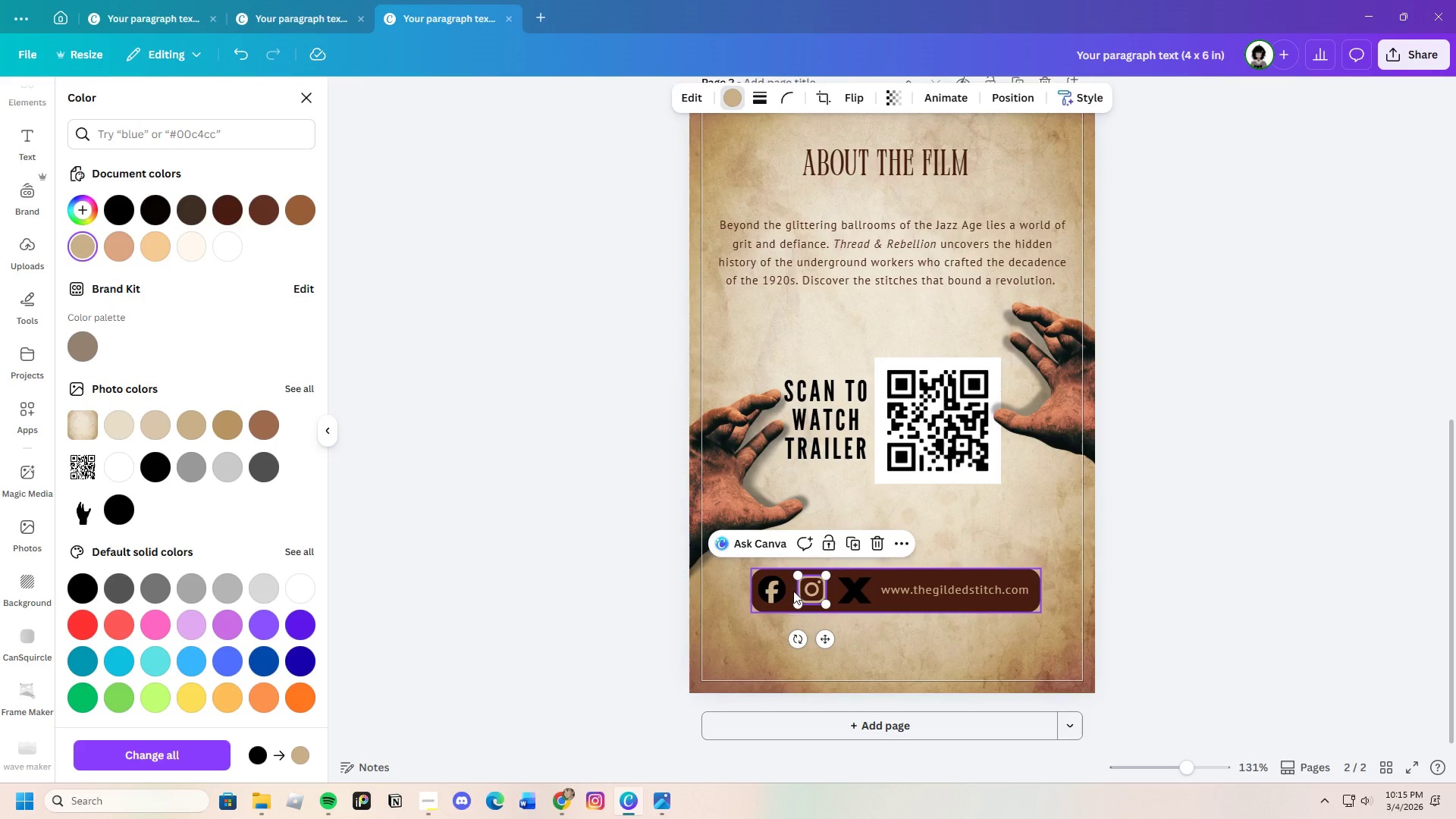 
left_click([858, 600])
 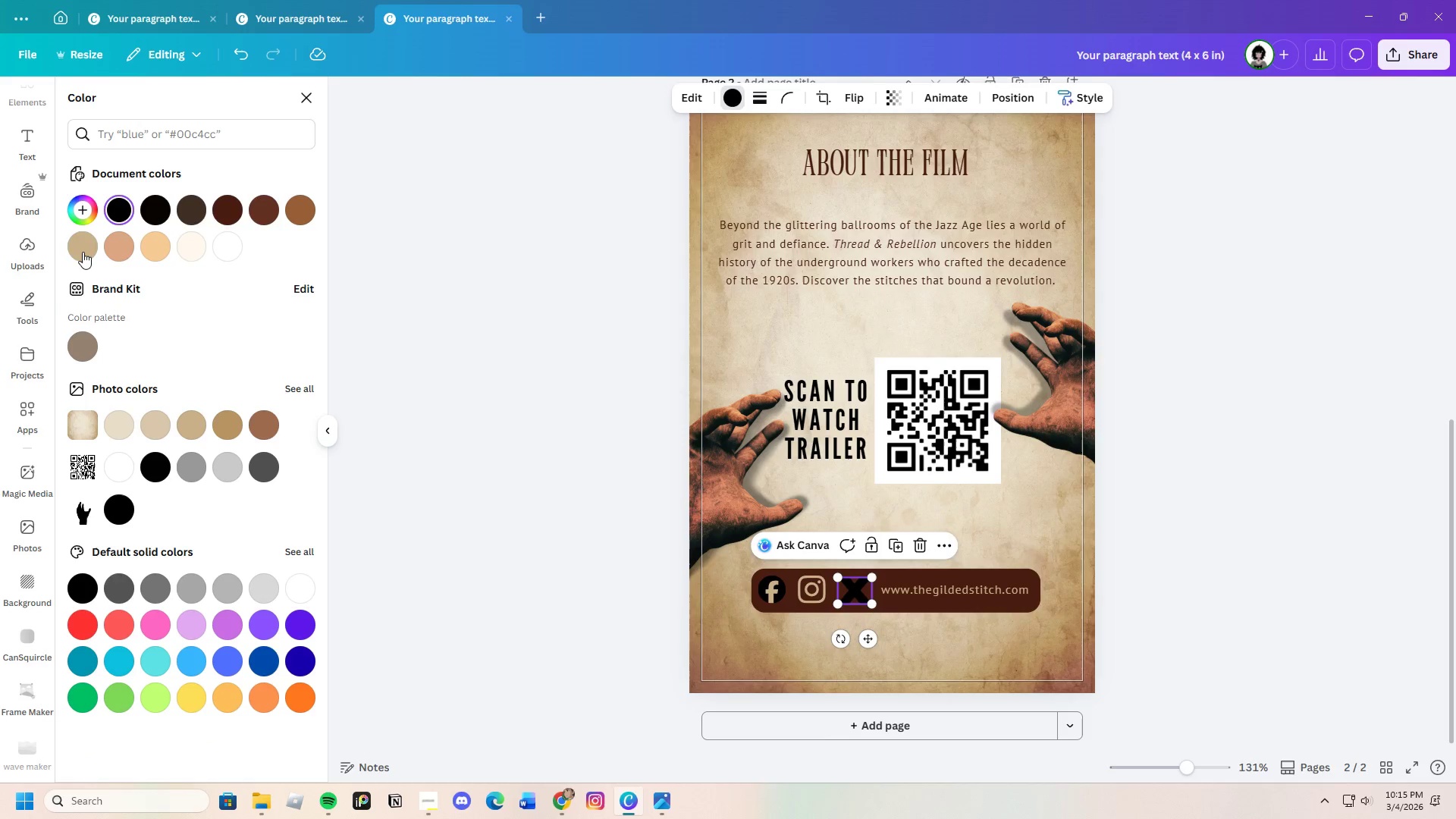 
left_click([81, 252])
 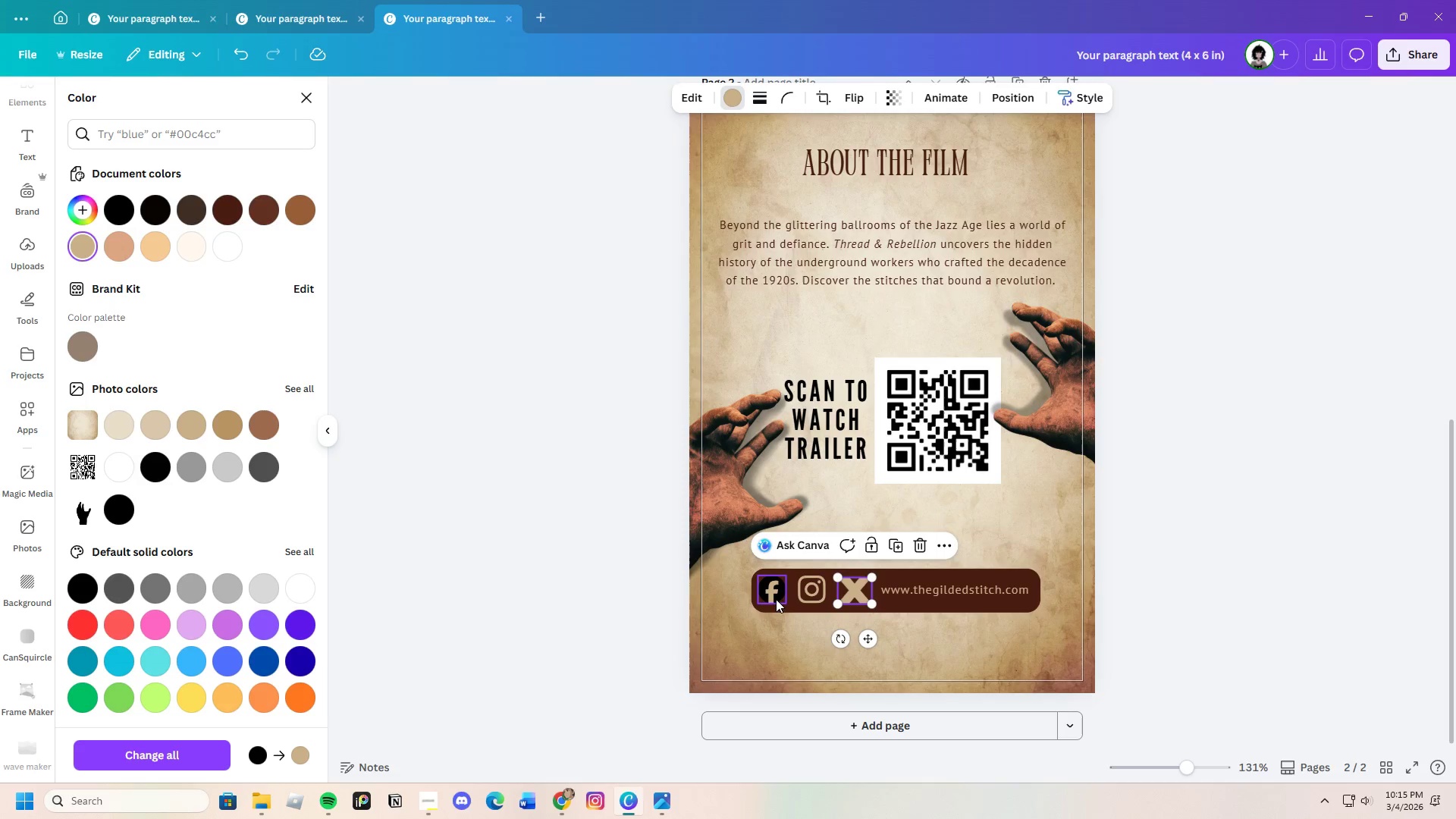 
left_click([771, 594])
 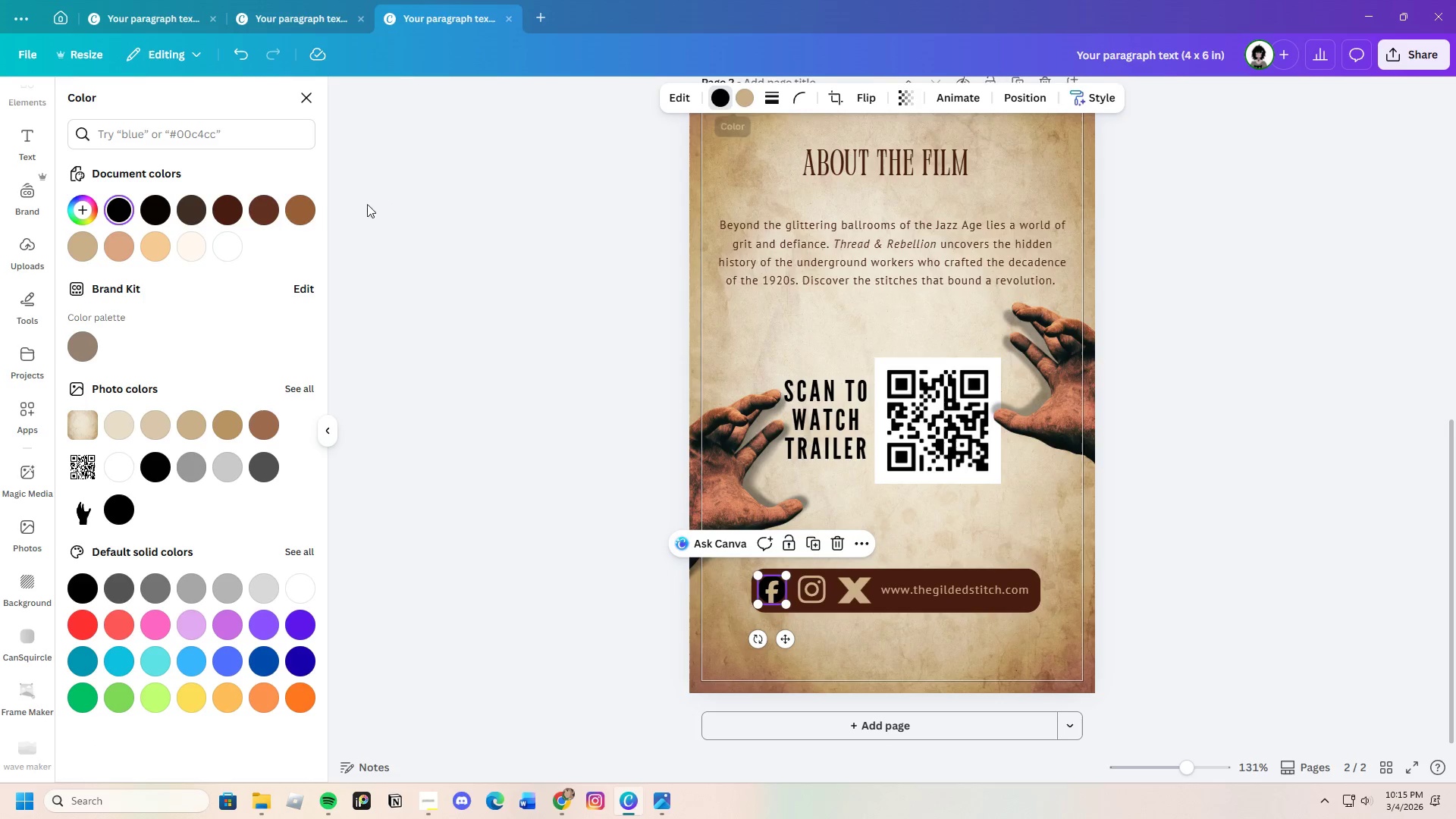 
left_click([228, 211])
 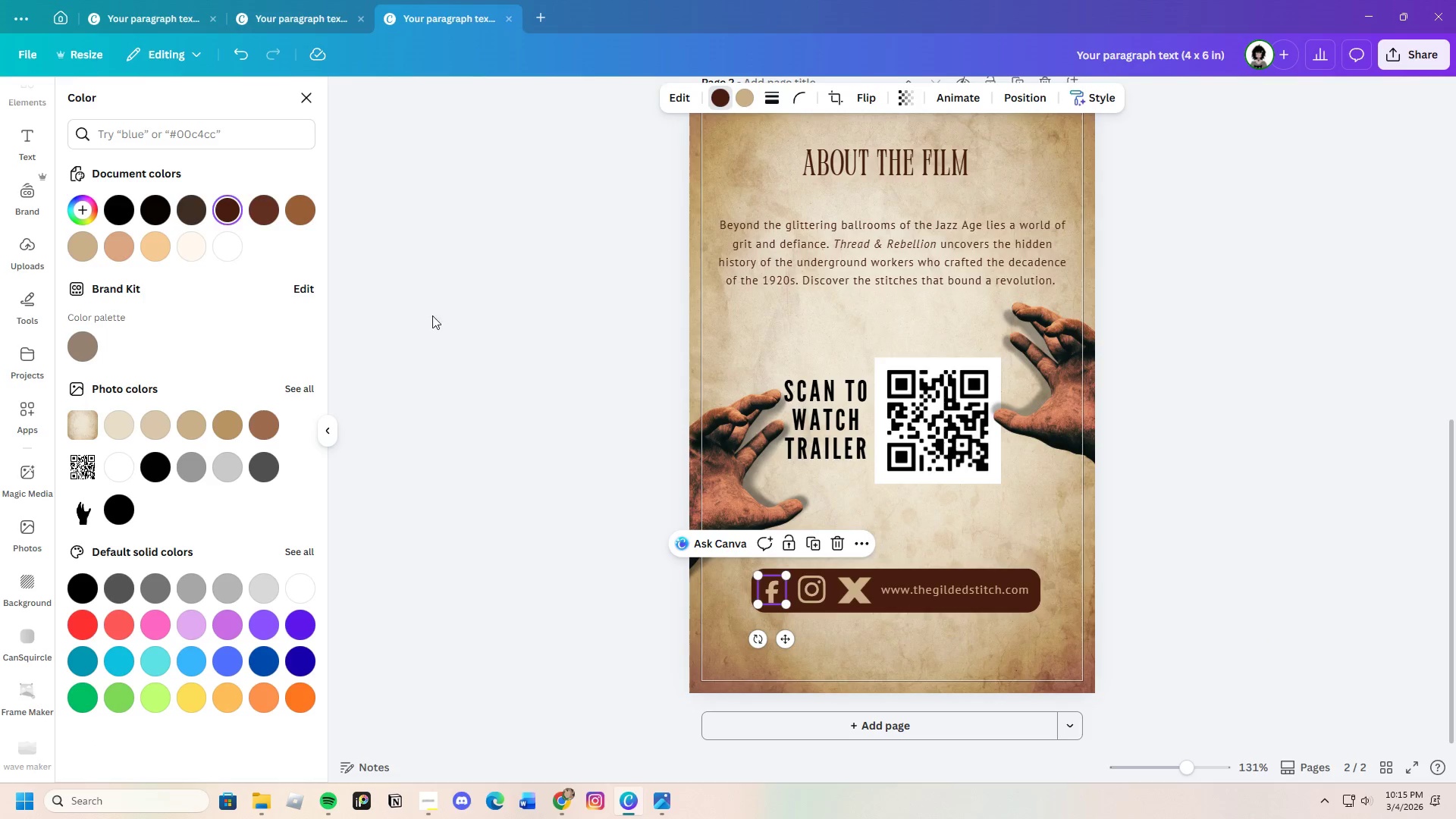 
mouse_move([108, 209])
 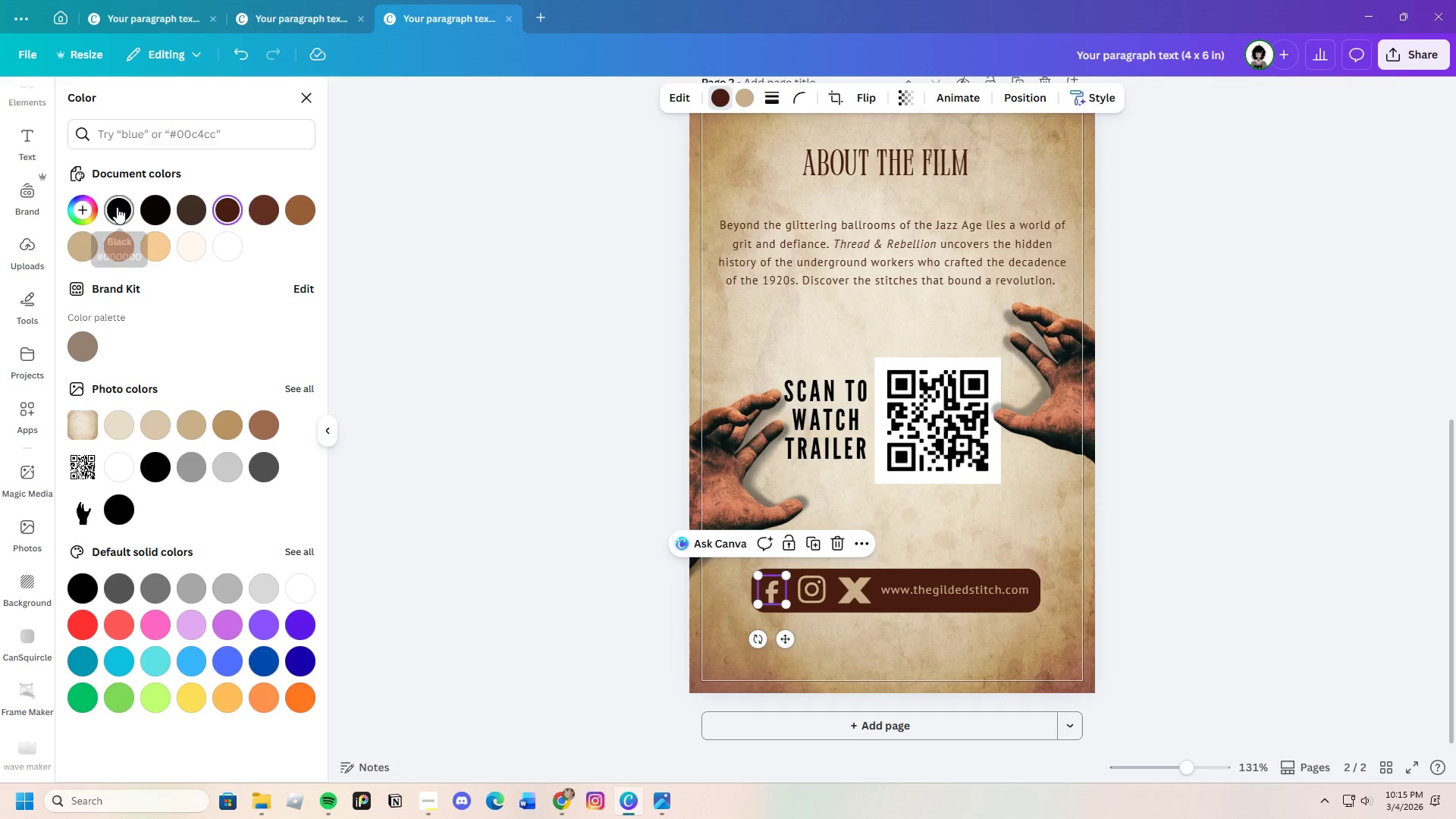 
left_click([117, 207])
 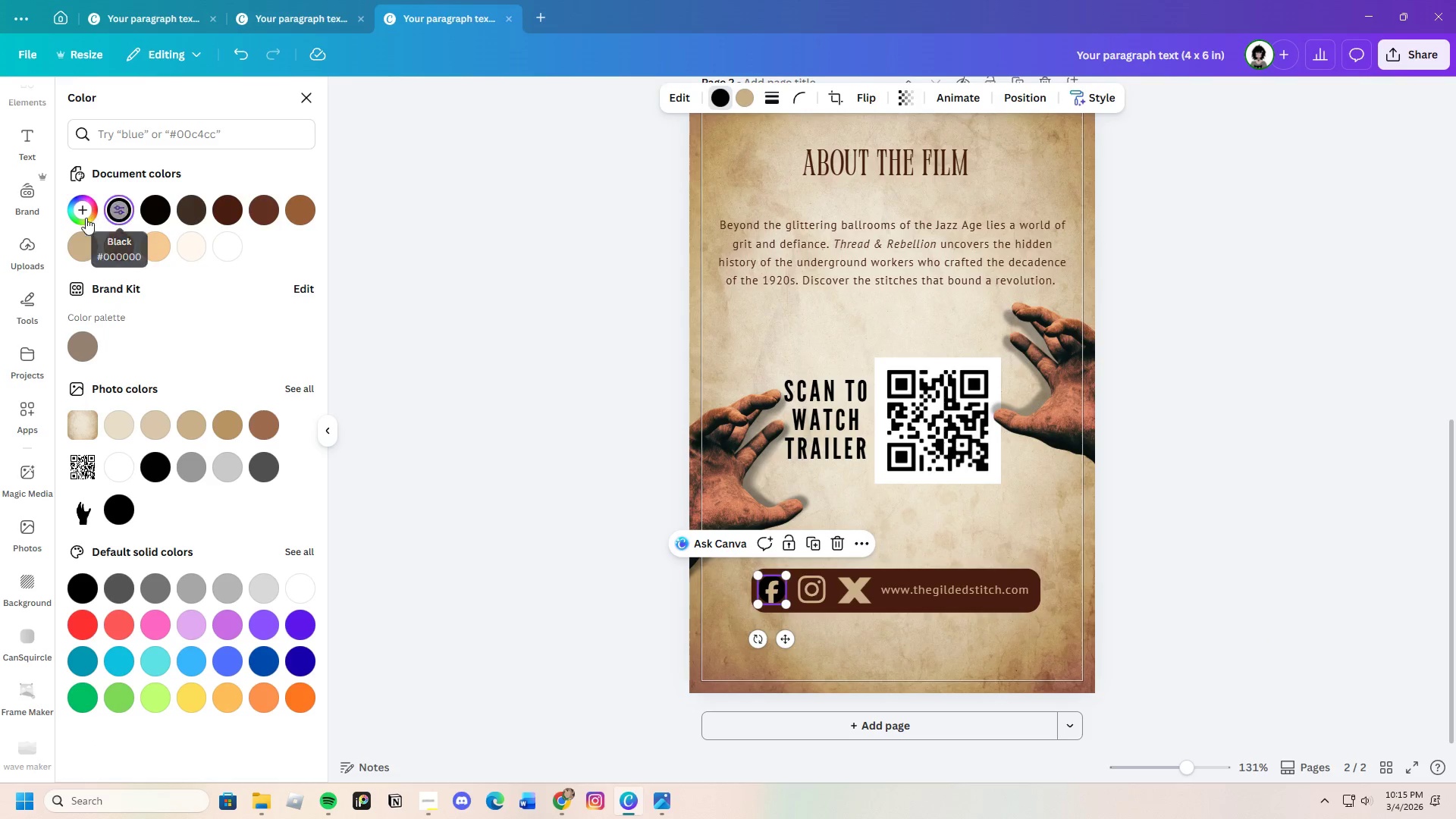 
left_click([86, 218])
 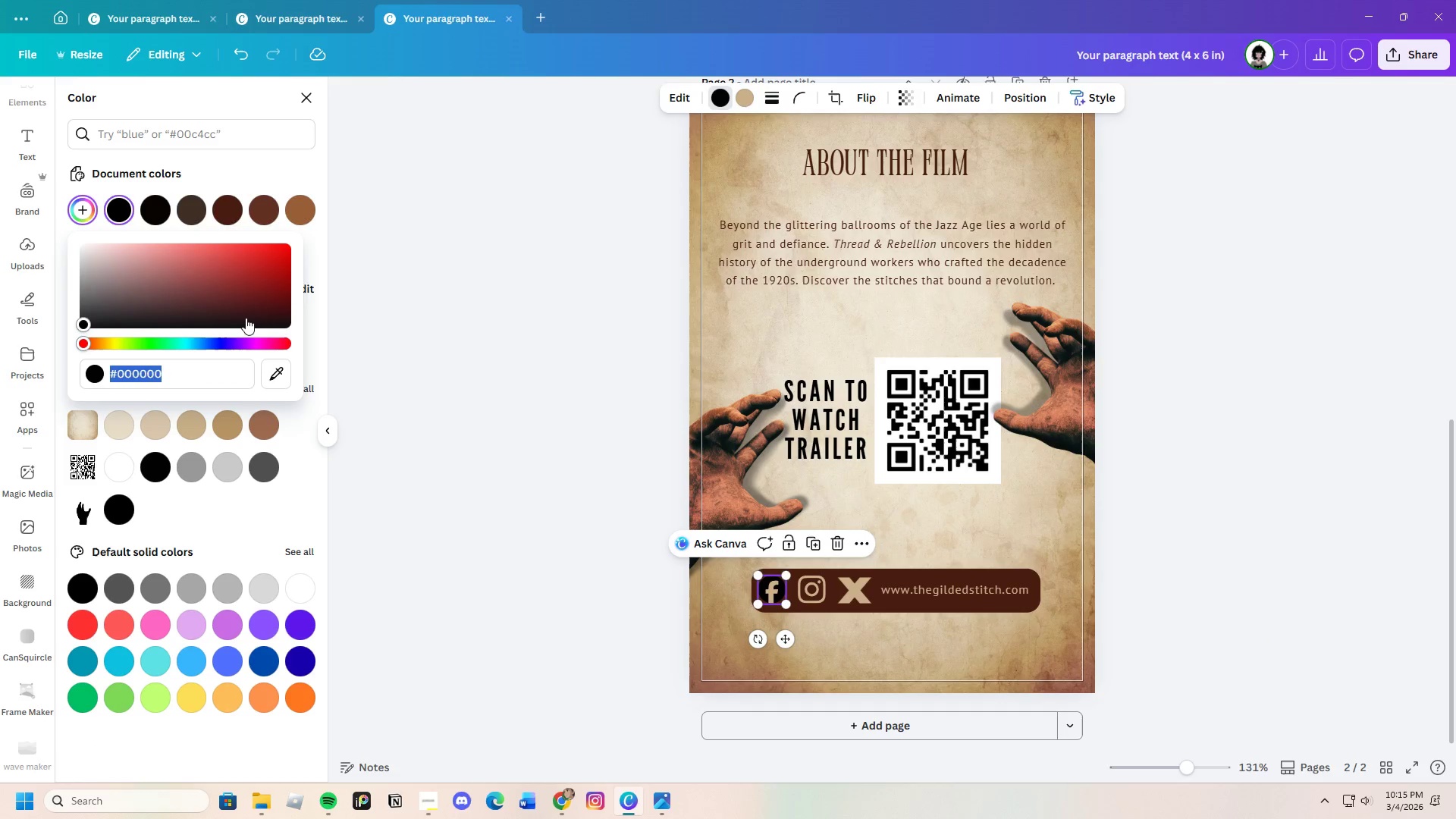 
left_click_drag(start_coordinate=[246, 315], to_coordinate=[278, 321])
 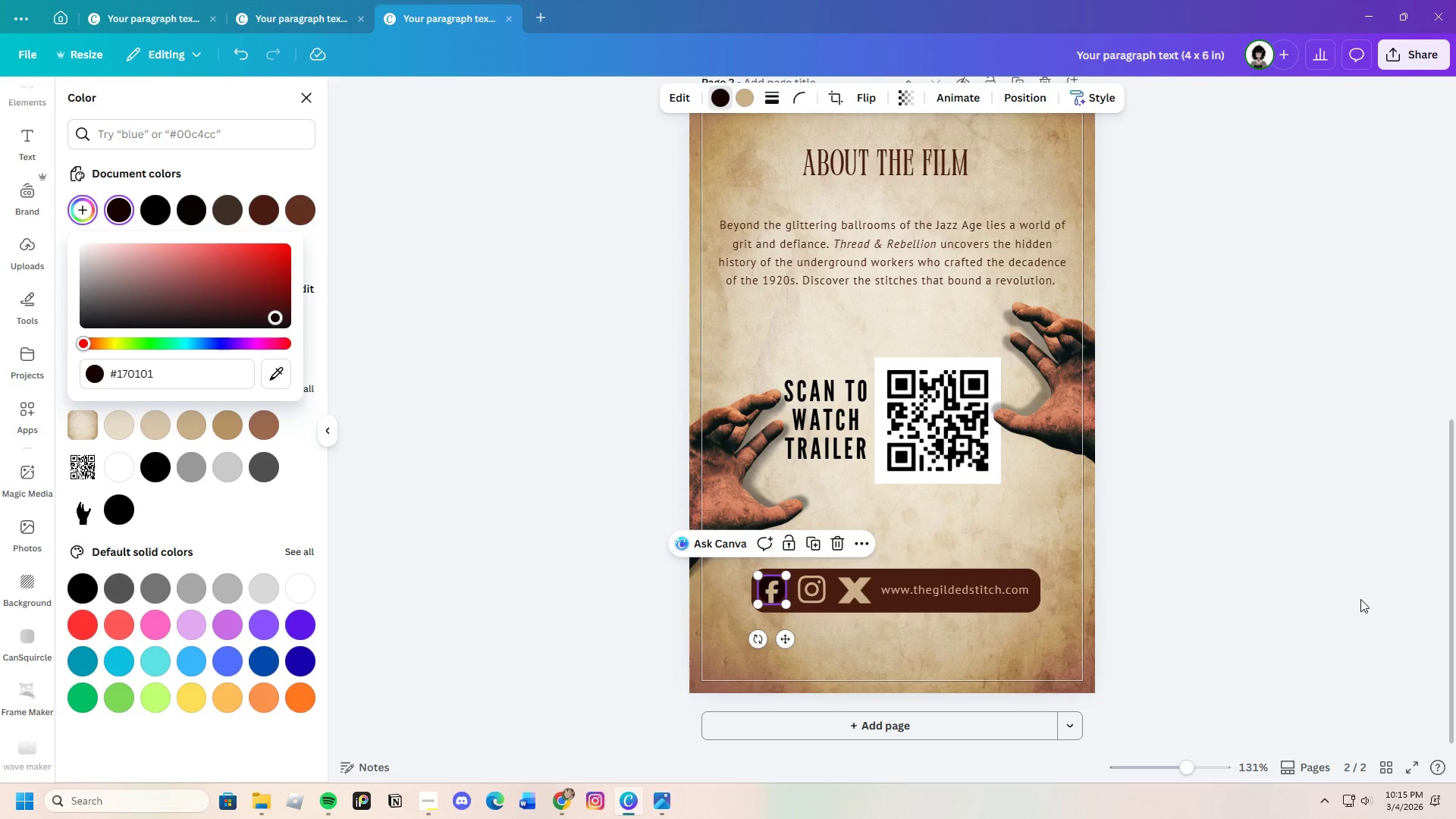 
left_click_drag(start_coordinate=[1360, 599], to_coordinate=[1355, 599])
 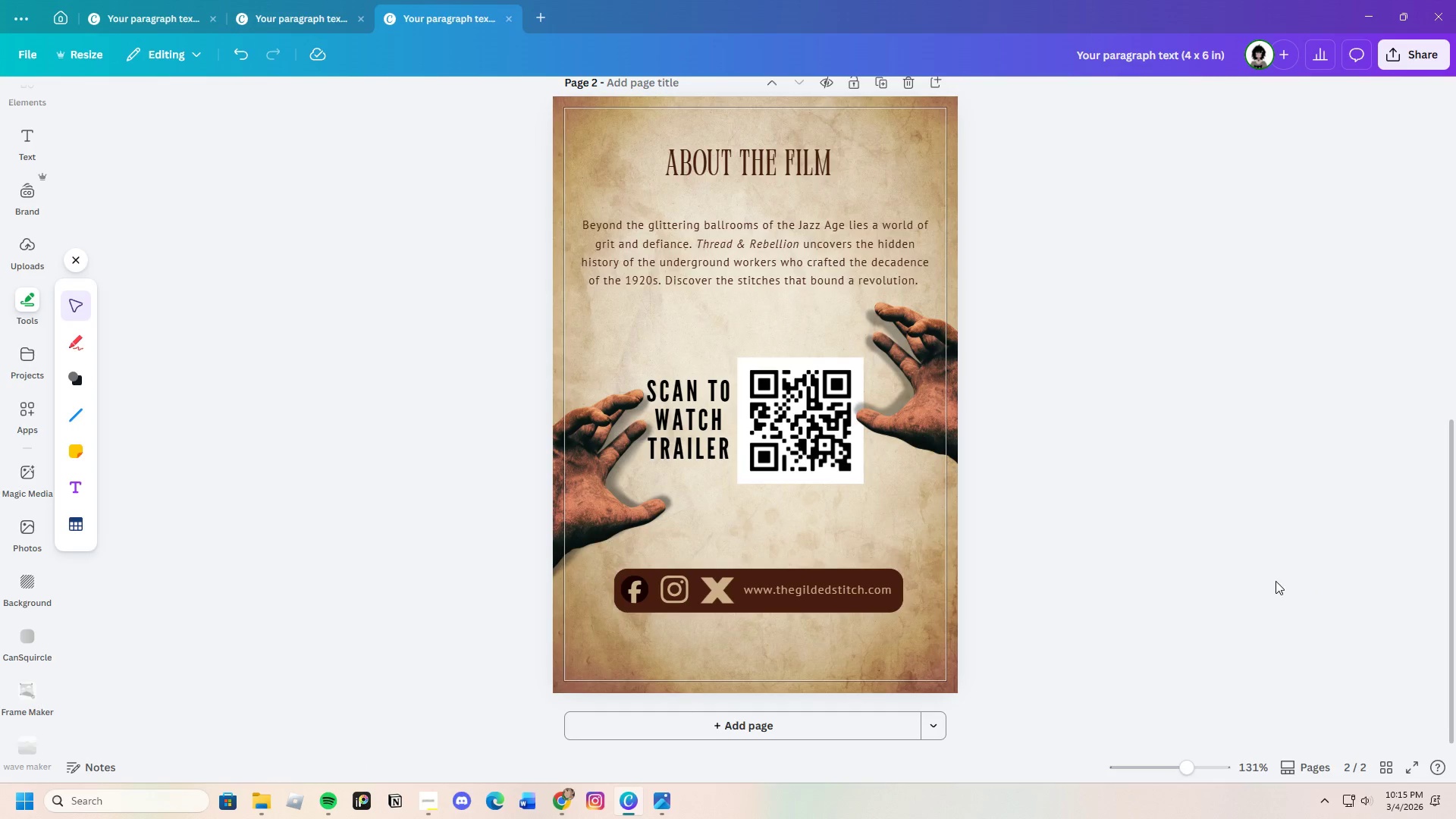 
double_click([1276, 581])
 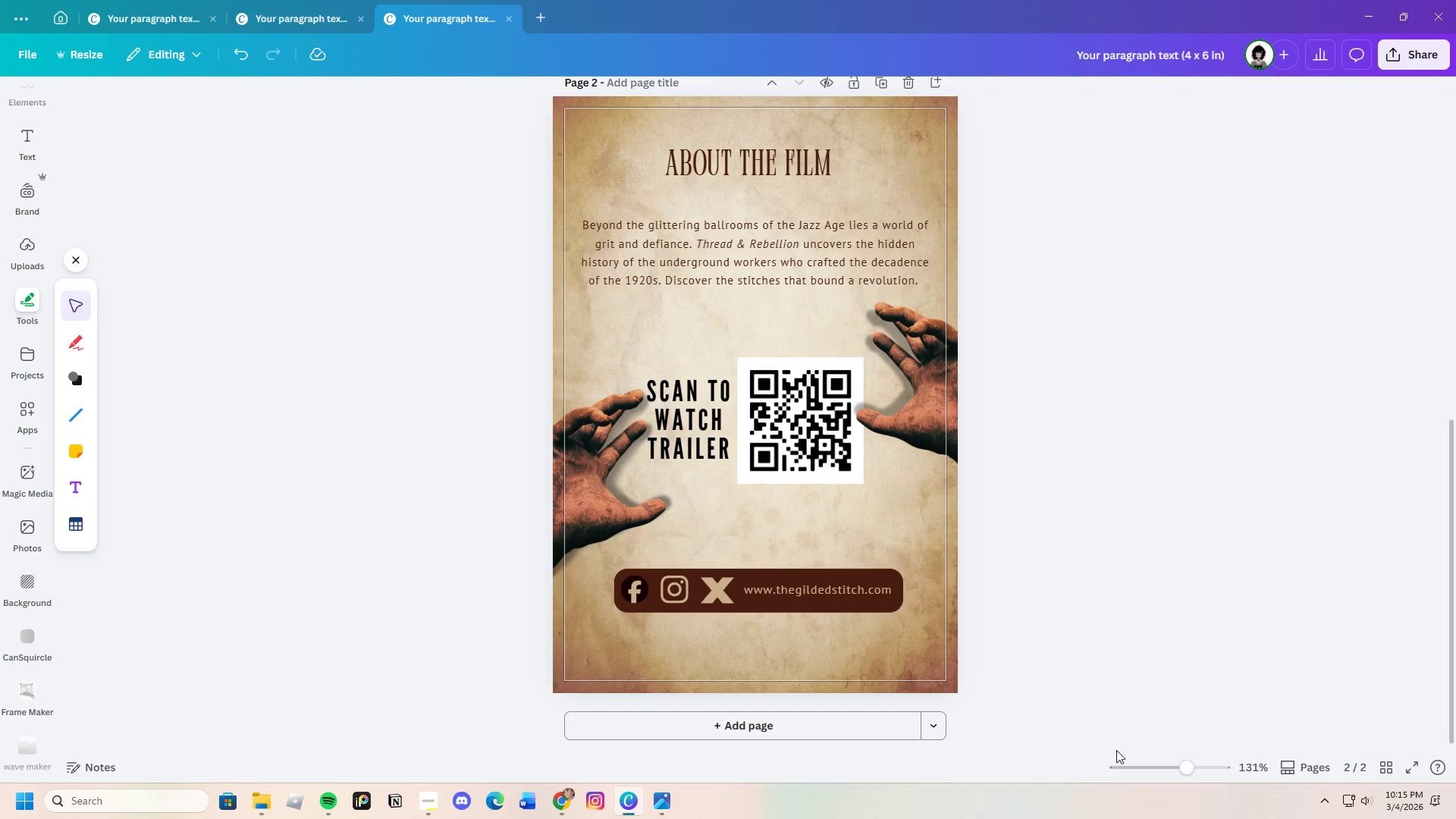 
left_click_drag(start_coordinate=[1180, 770], to_coordinate=[1197, 770])
 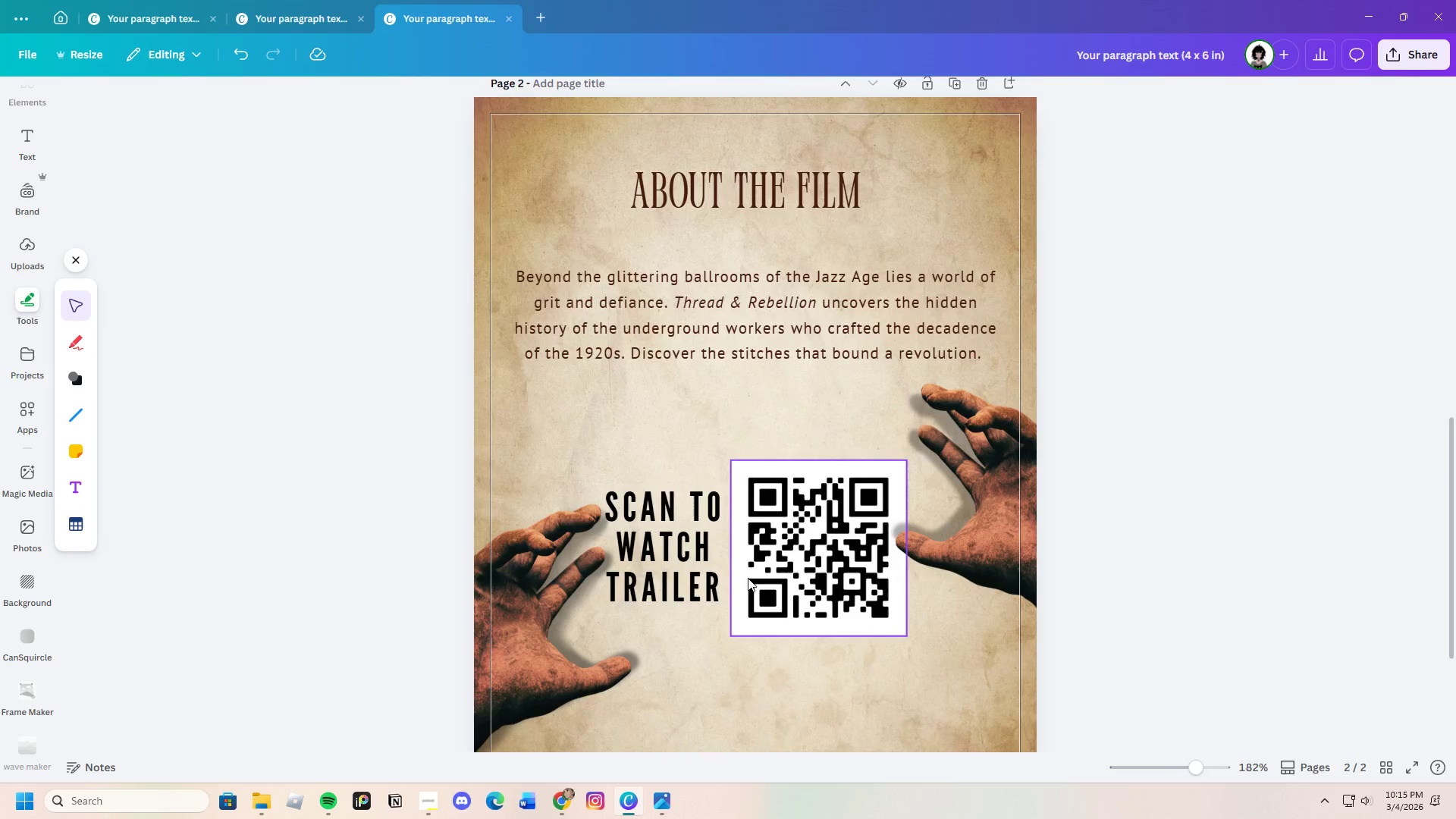 
scroll: coordinate [746, 574], scroll_direction: down, amount: 3.0
 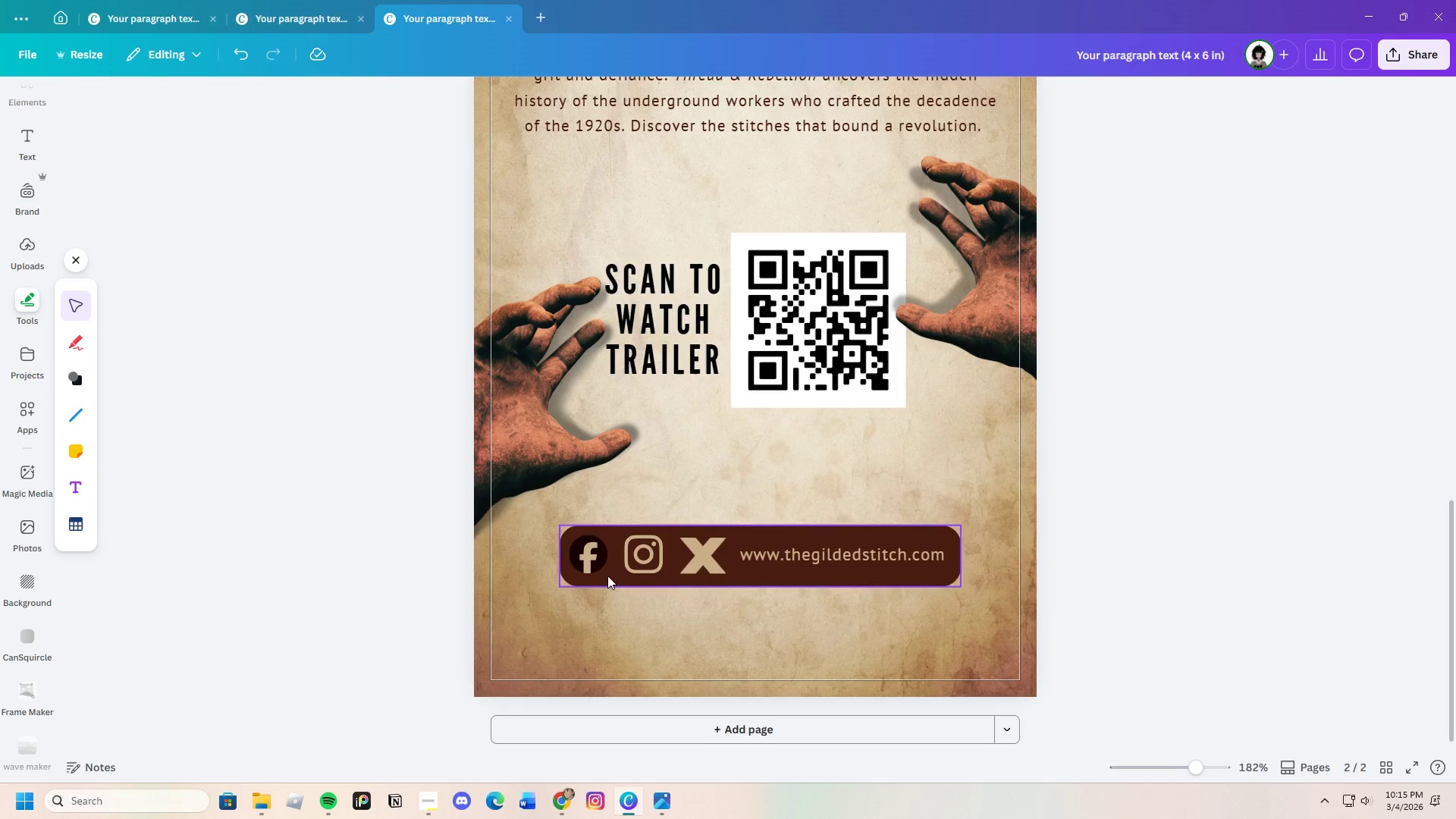 
left_click([590, 565])
 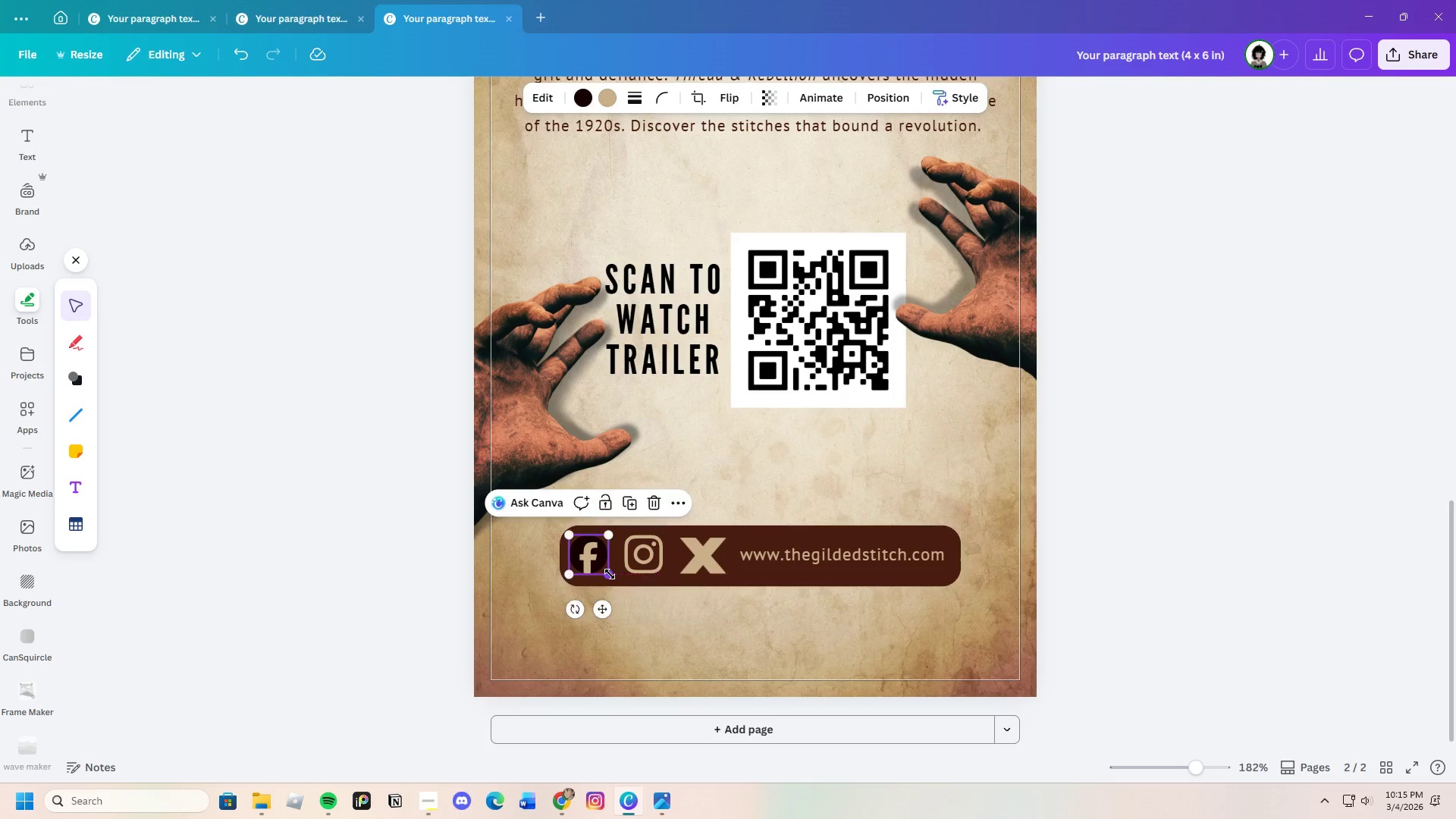 
left_click_drag(start_coordinate=[609, 534], to_coordinate=[615, 534])
 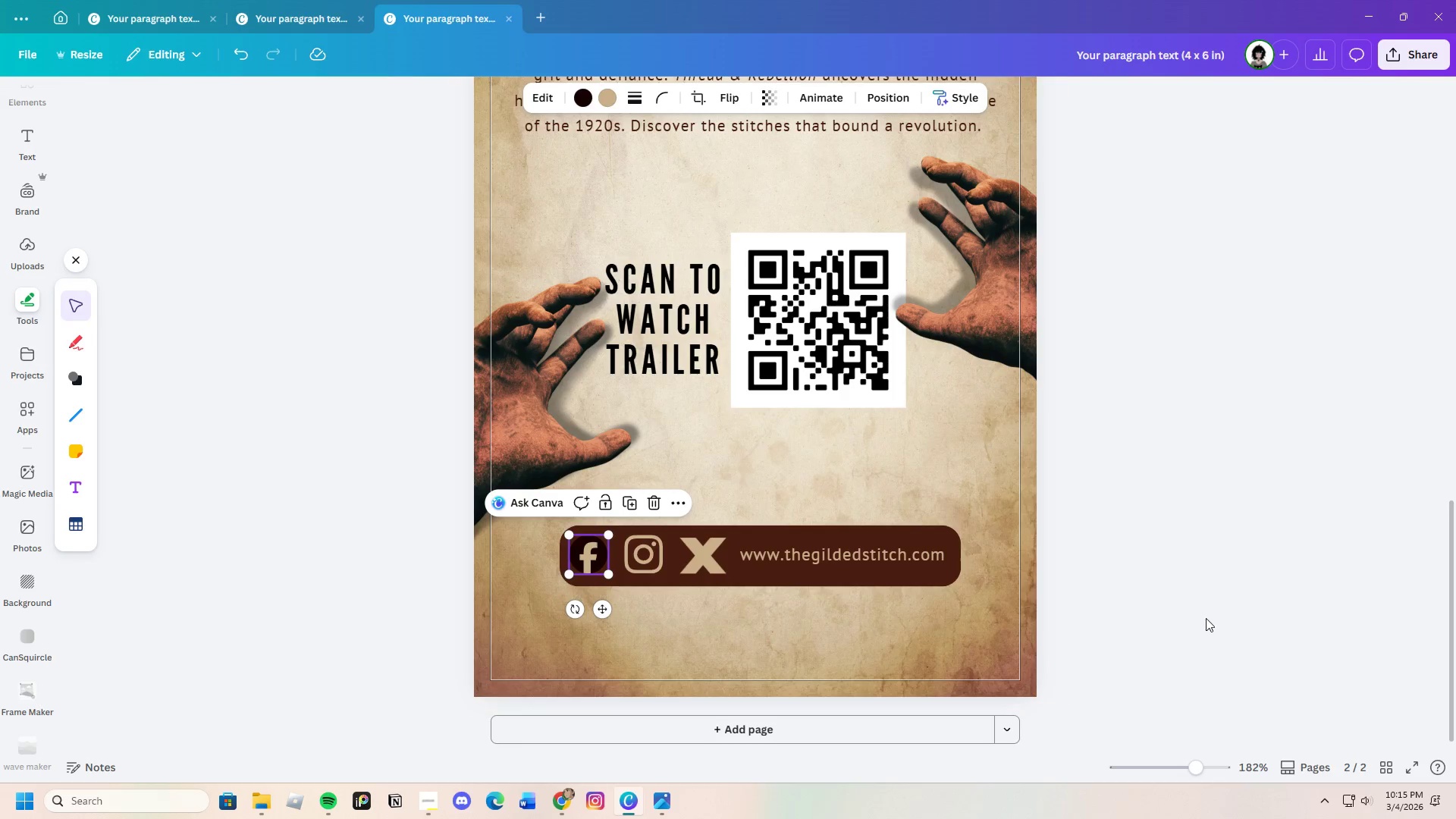 
left_click([1207, 618])
 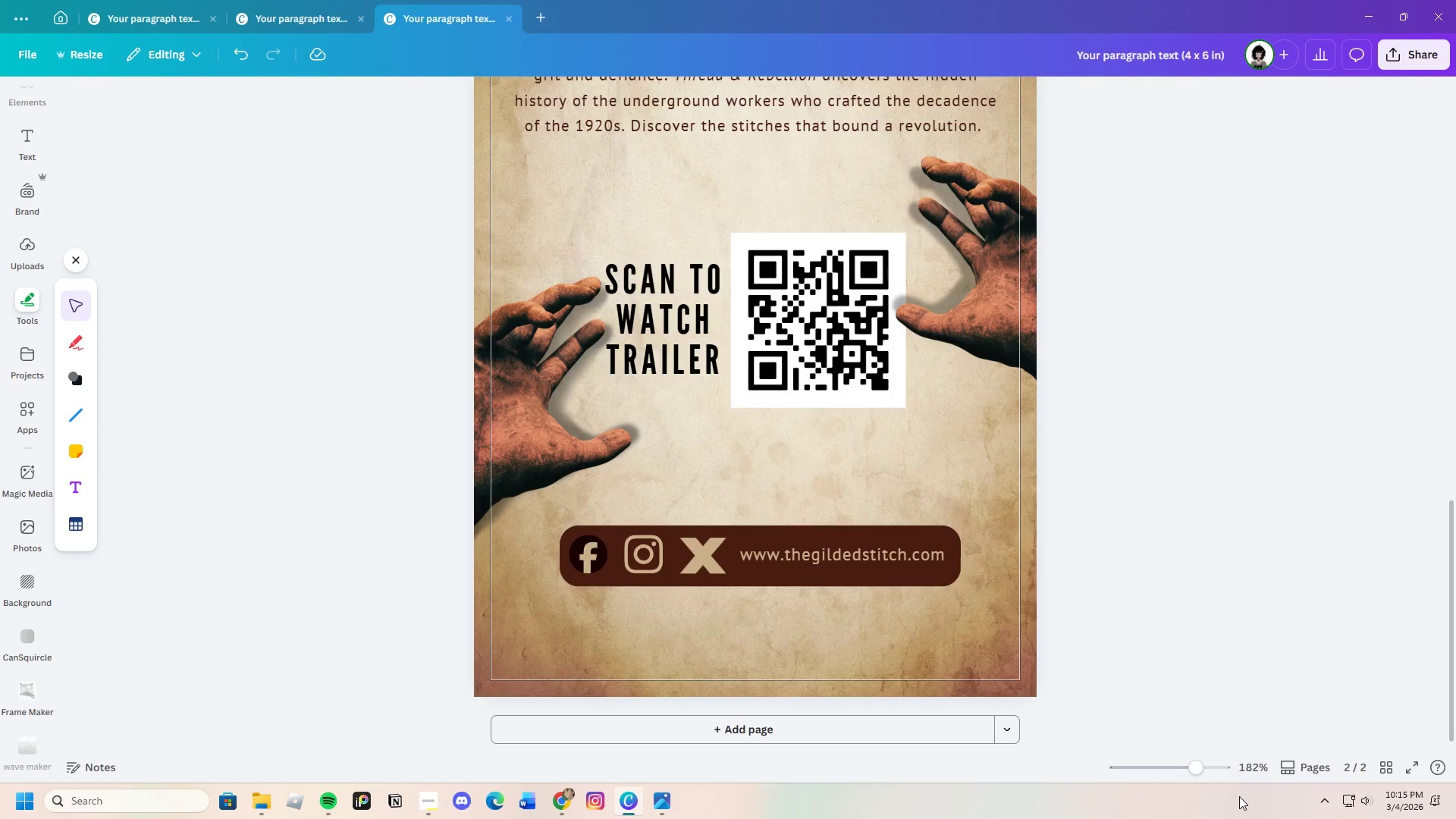 
left_click_drag(start_coordinate=[1190, 765], to_coordinate=[1190, 779])
 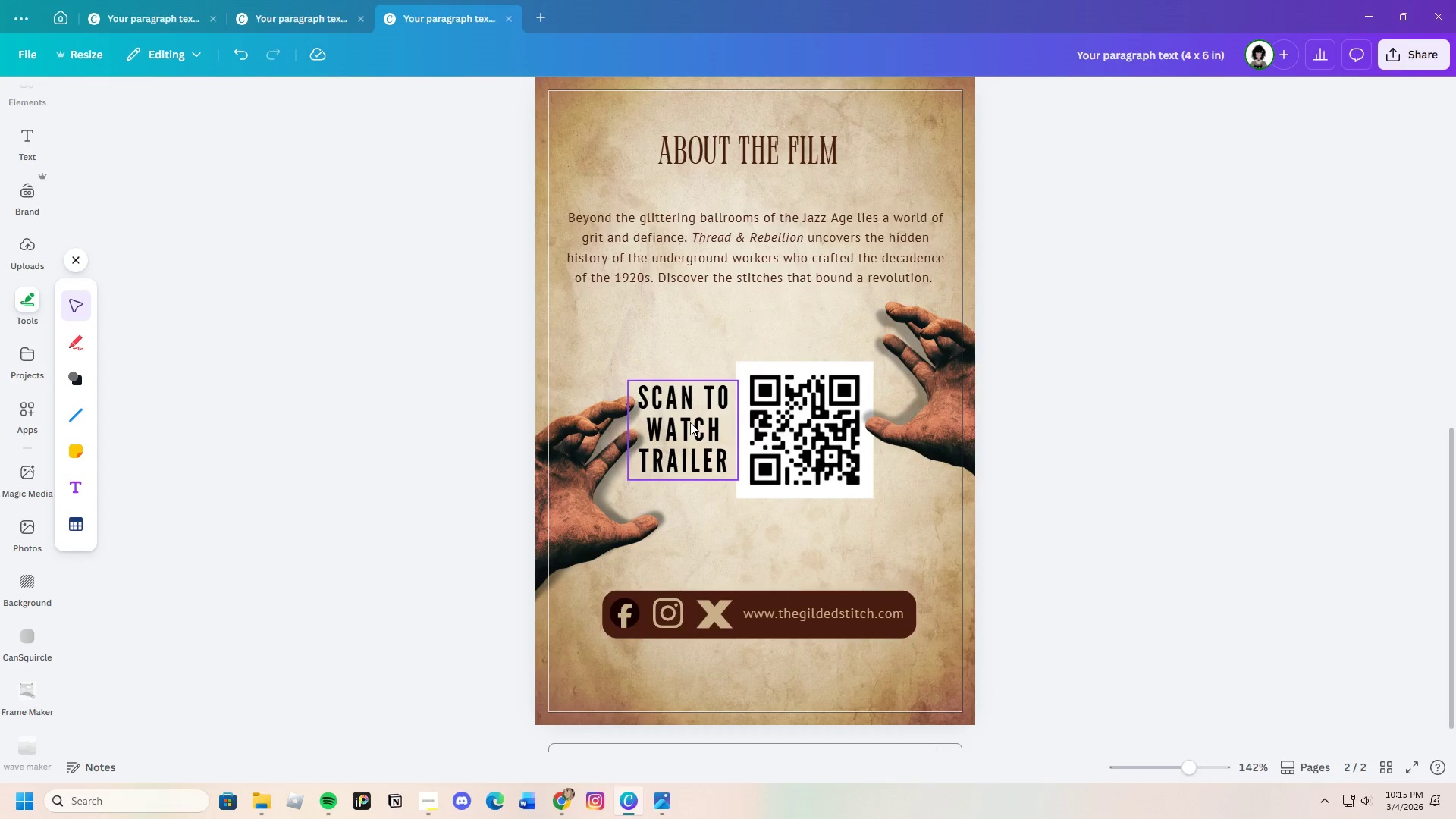 
left_click([690, 422])
 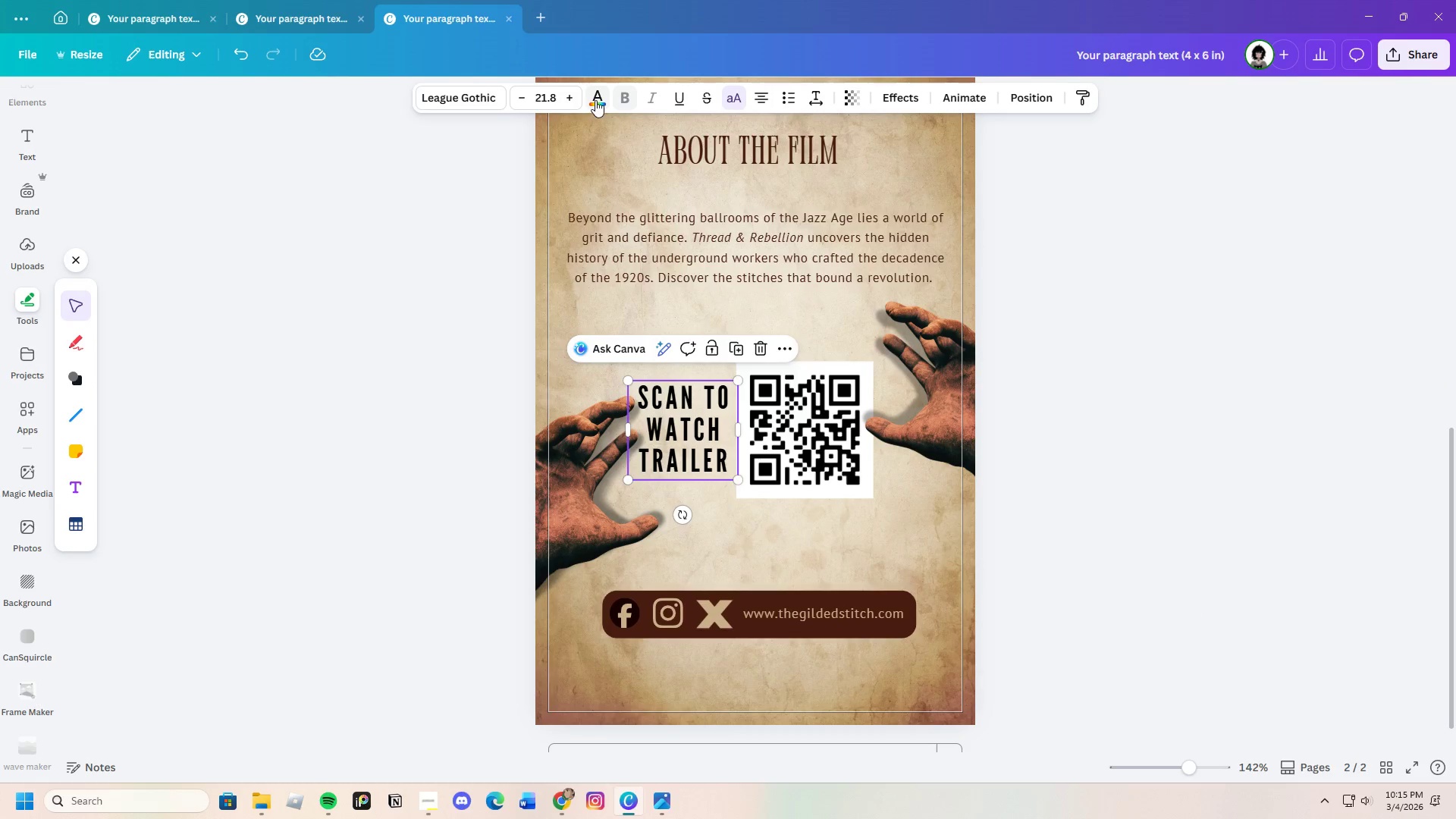 
left_click([595, 100])
 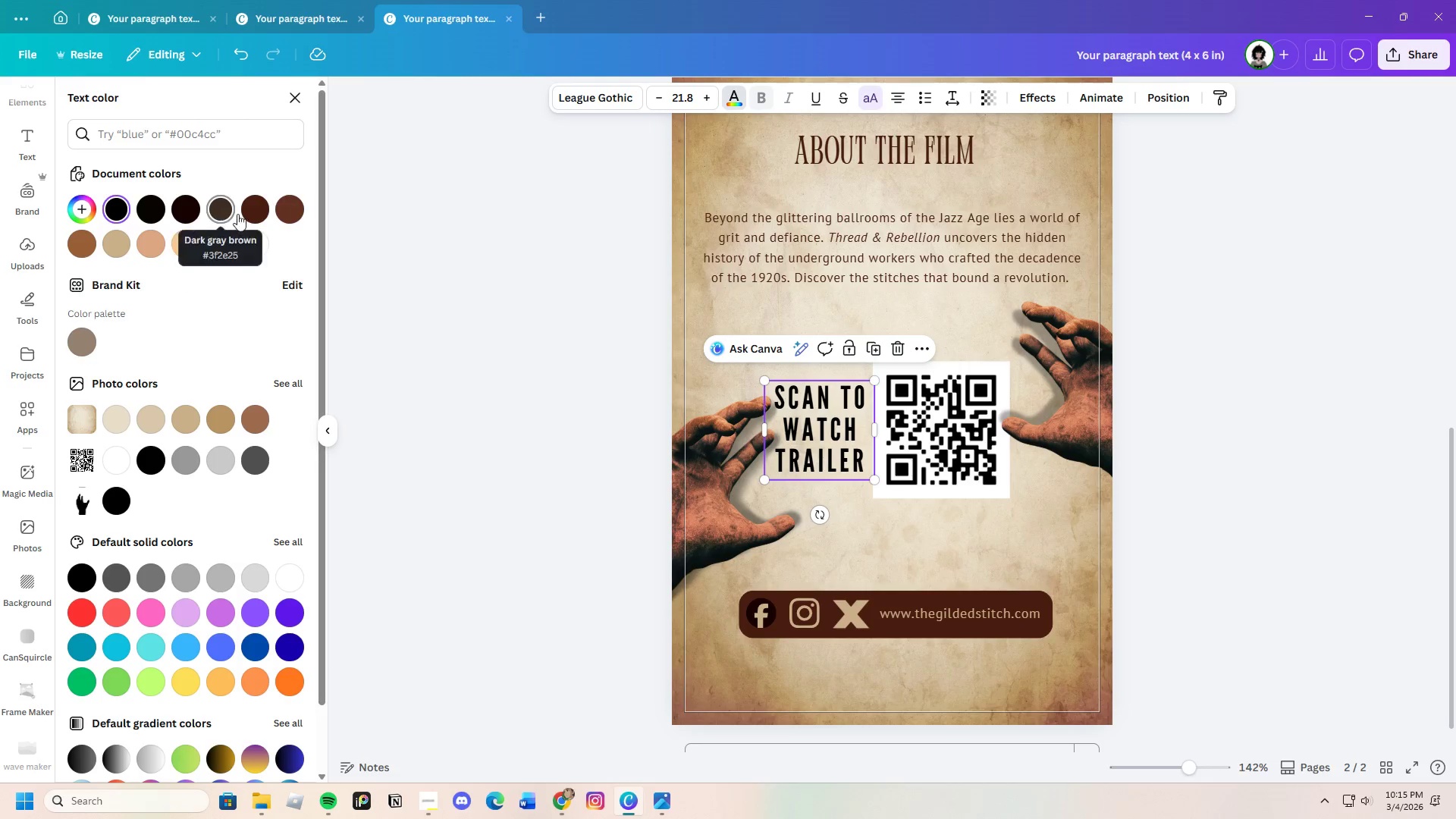 
left_click([251, 210])
 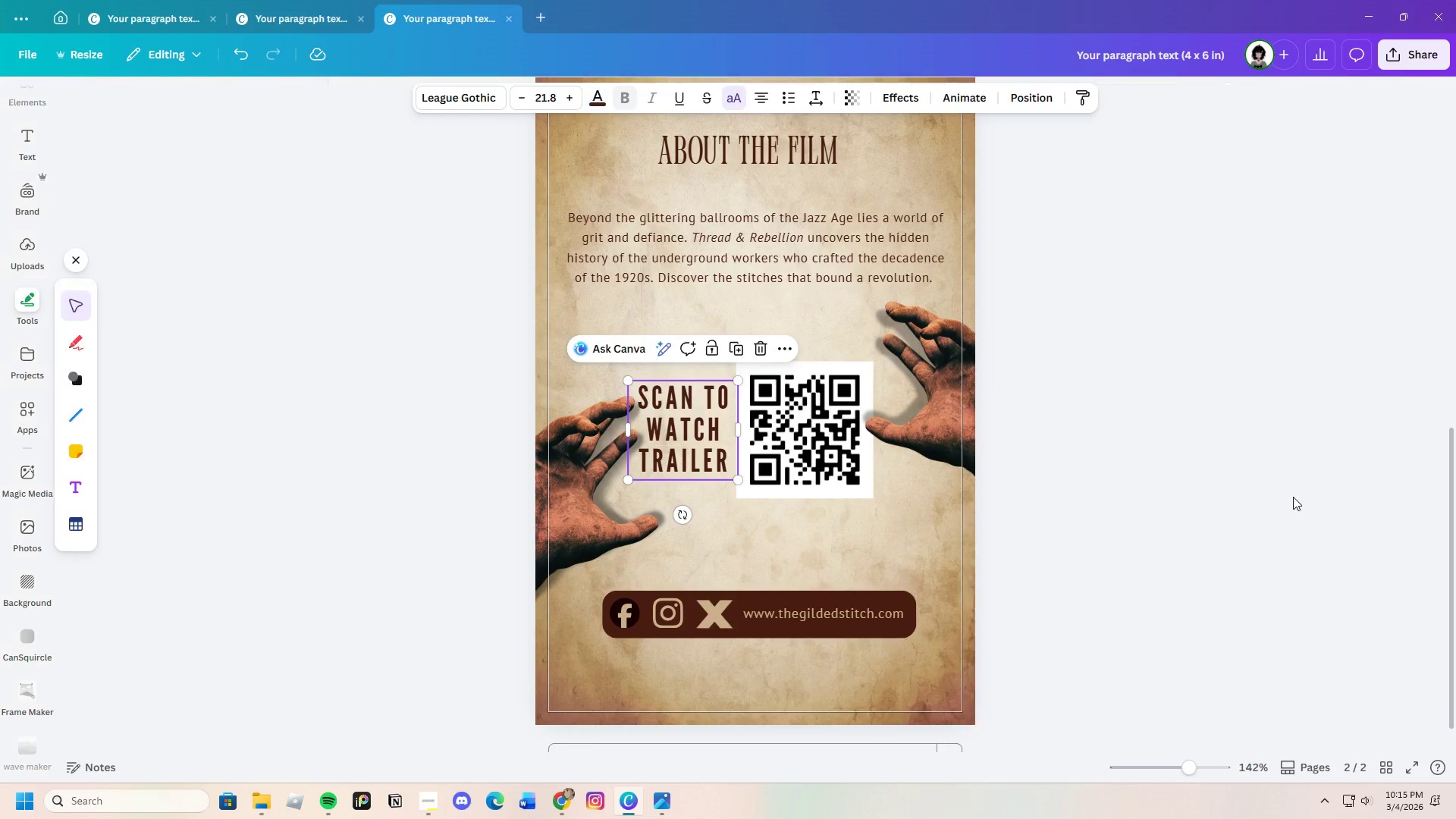 
left_click([1291, 497])
 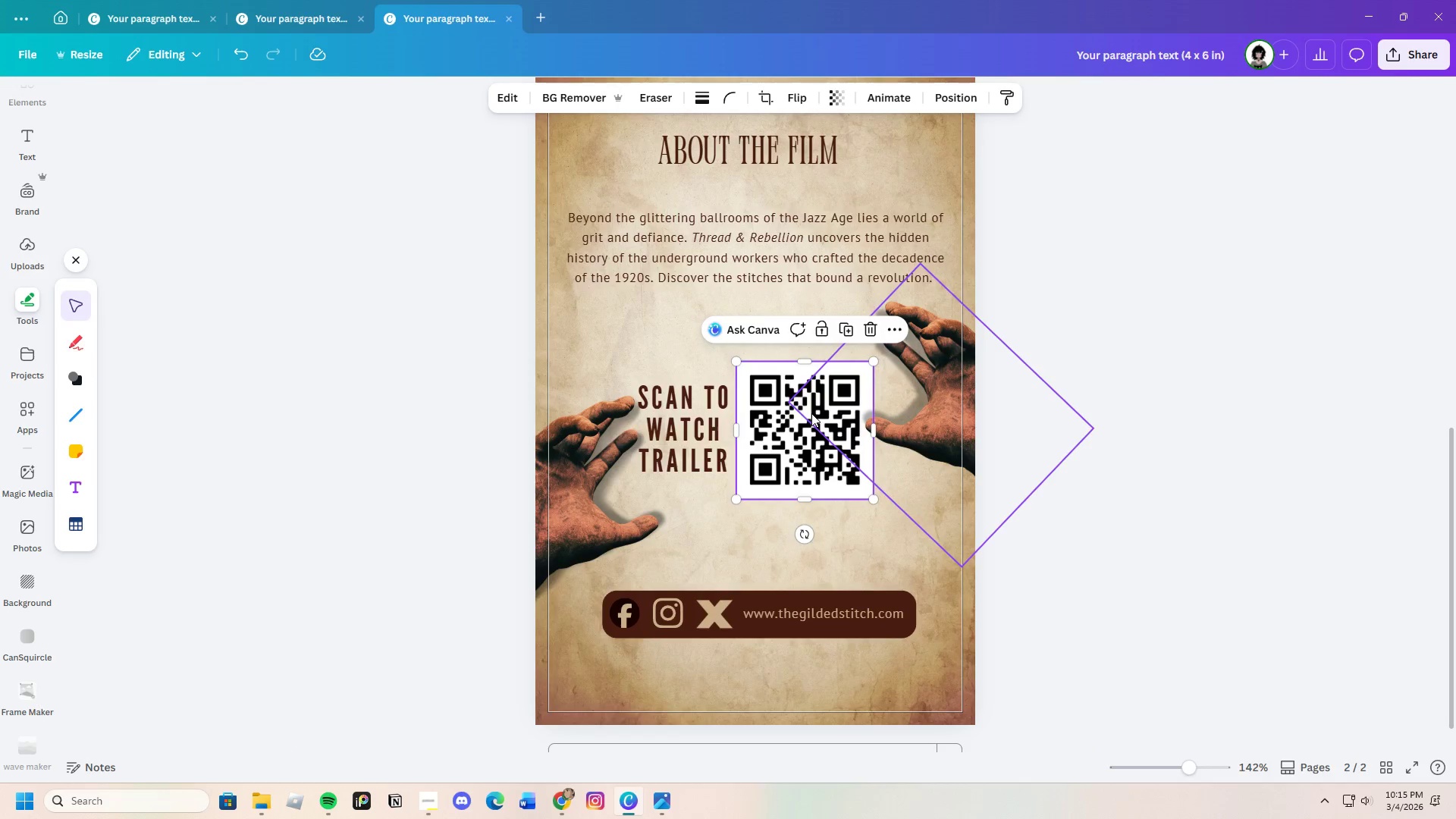 
left_click([514, 96])
 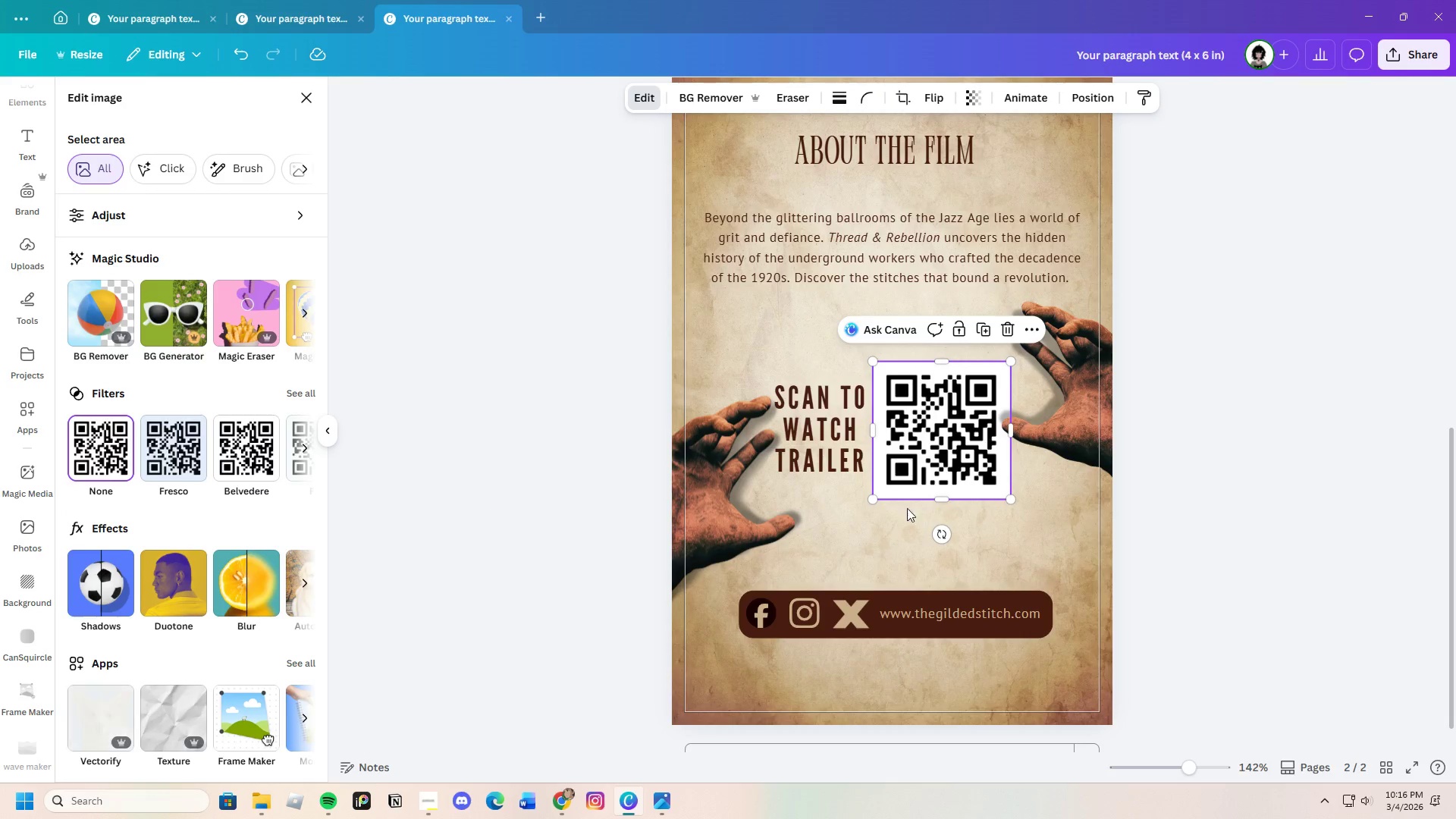 
left_click([1197, 505])
 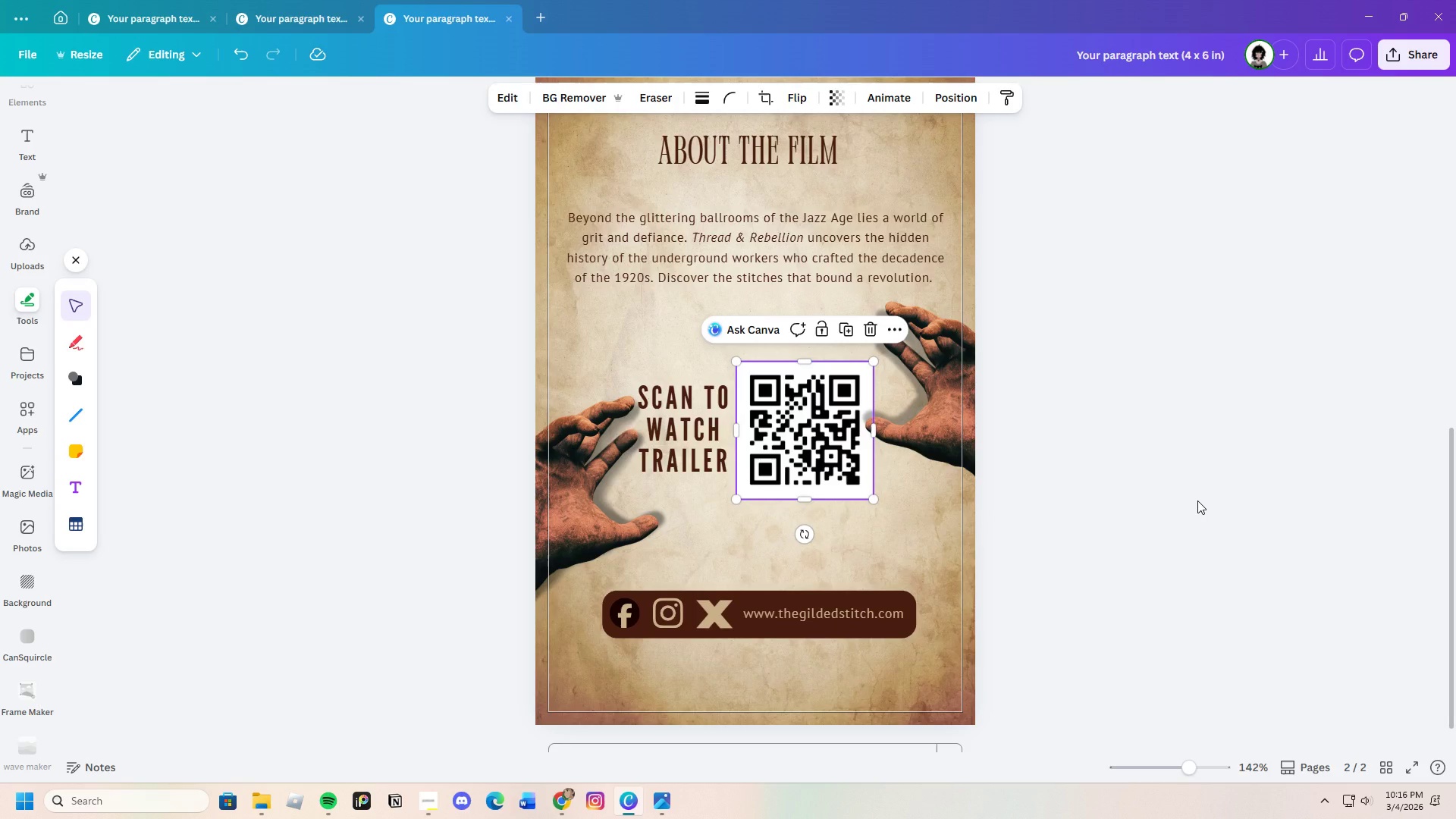 
left_click([1197, 500])
 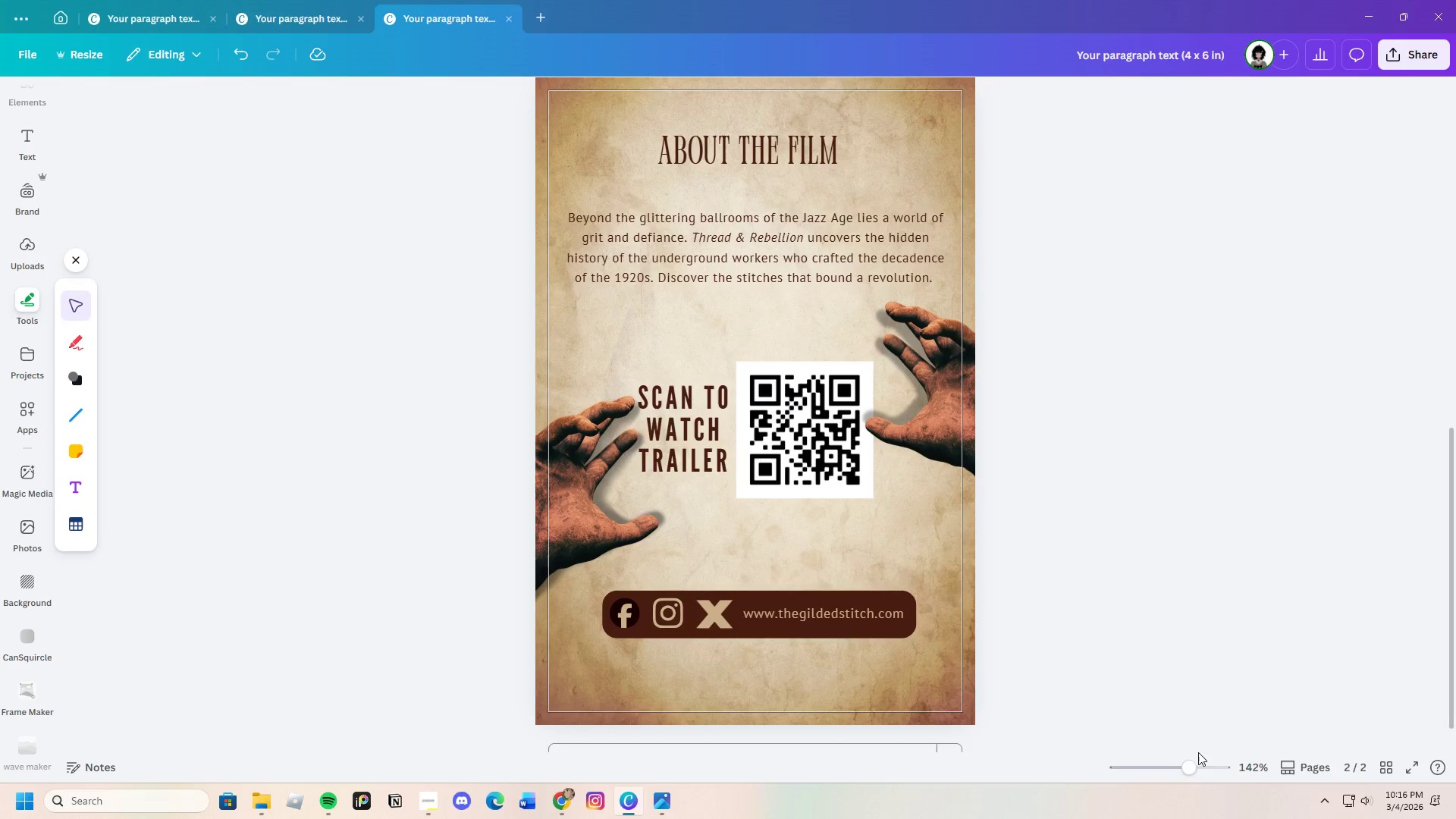 
left_click_drag(start_coordinate=[1186, 772], to_coordinate=[1190, 766])
 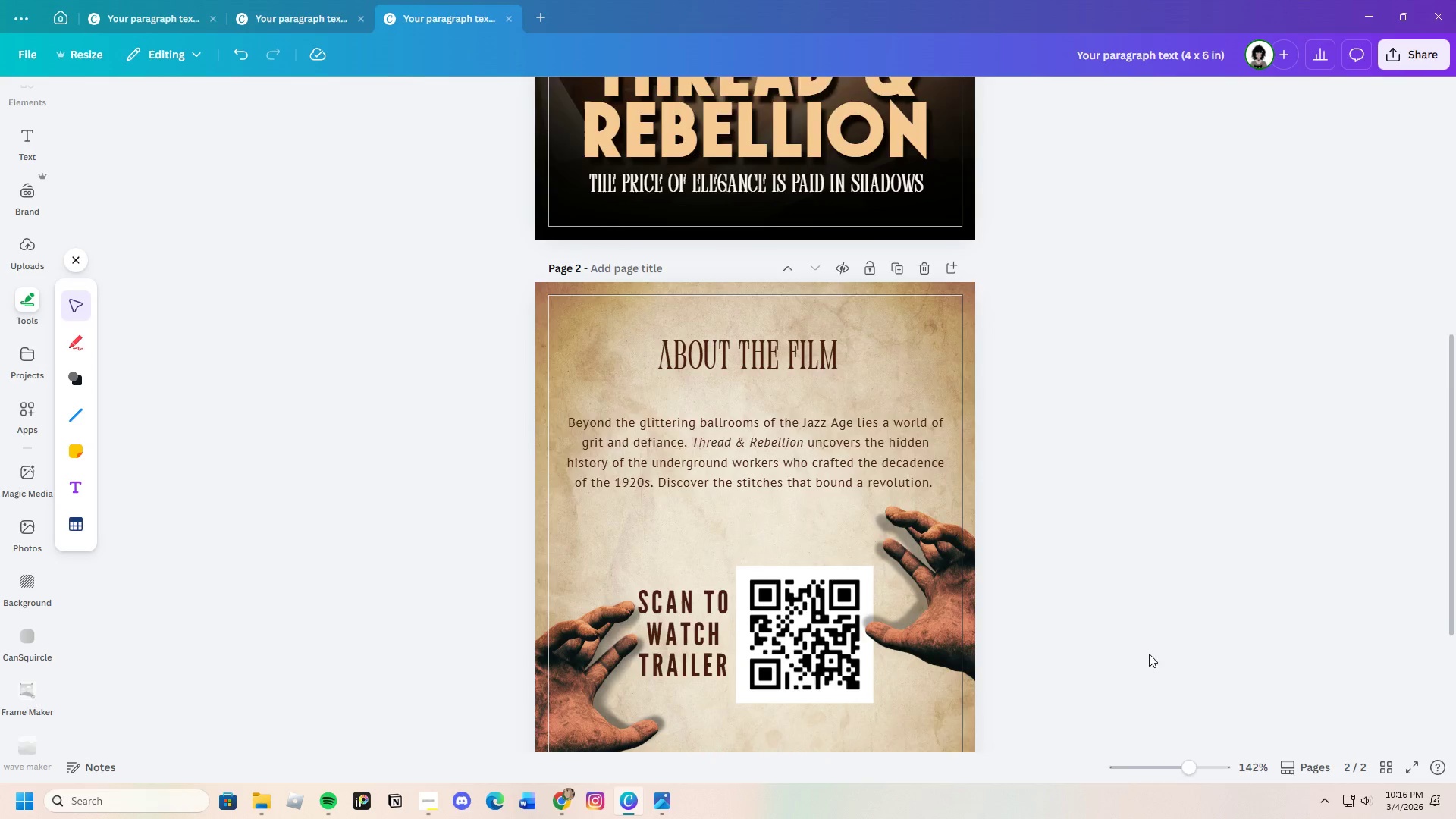 
scroll: coordinate [1149, 648], scroll_direction: down, amount: 2.0
 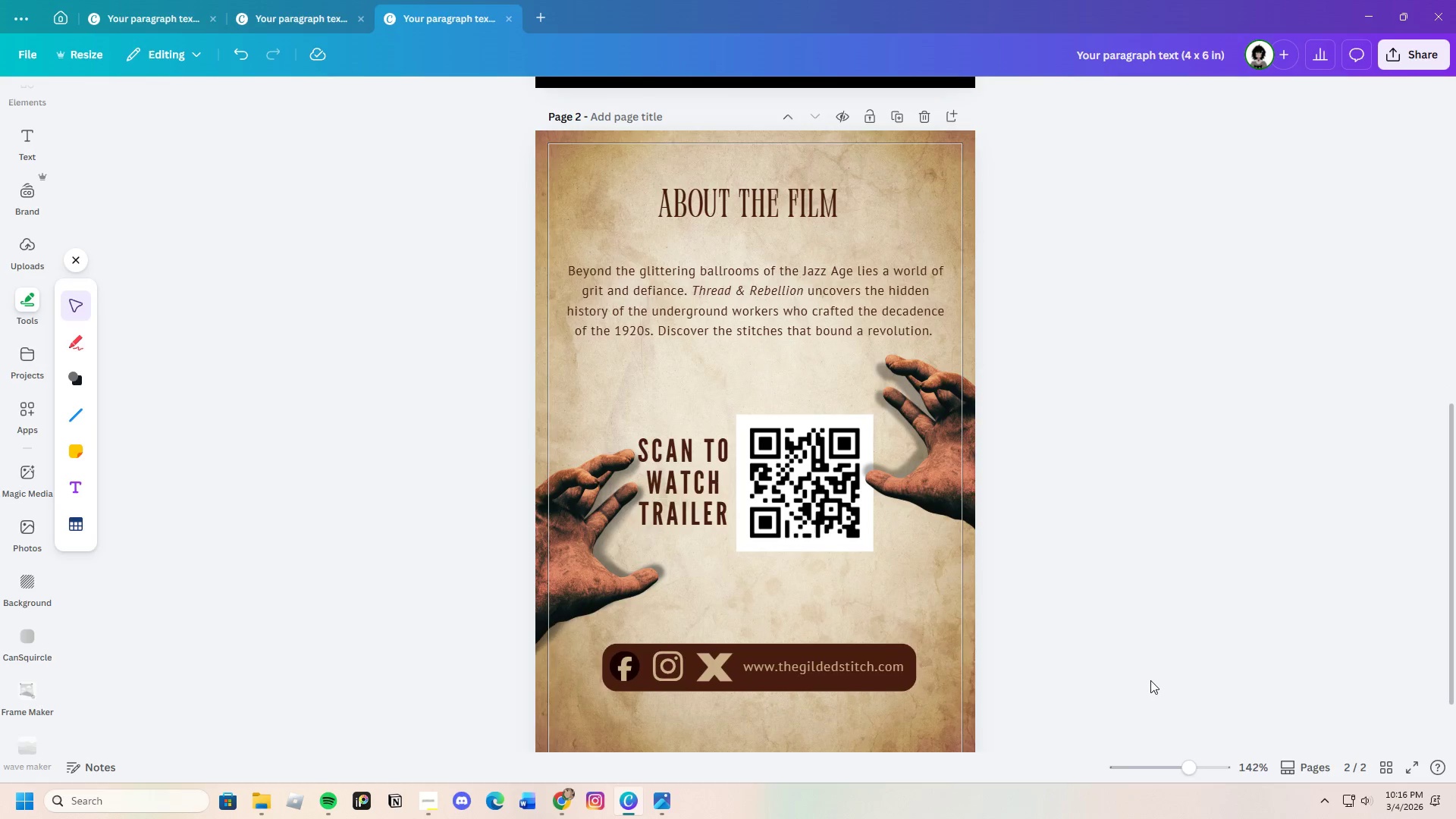 
scroll: coordinate [1140, 670], scroll_direction: up, amount: 6.0
 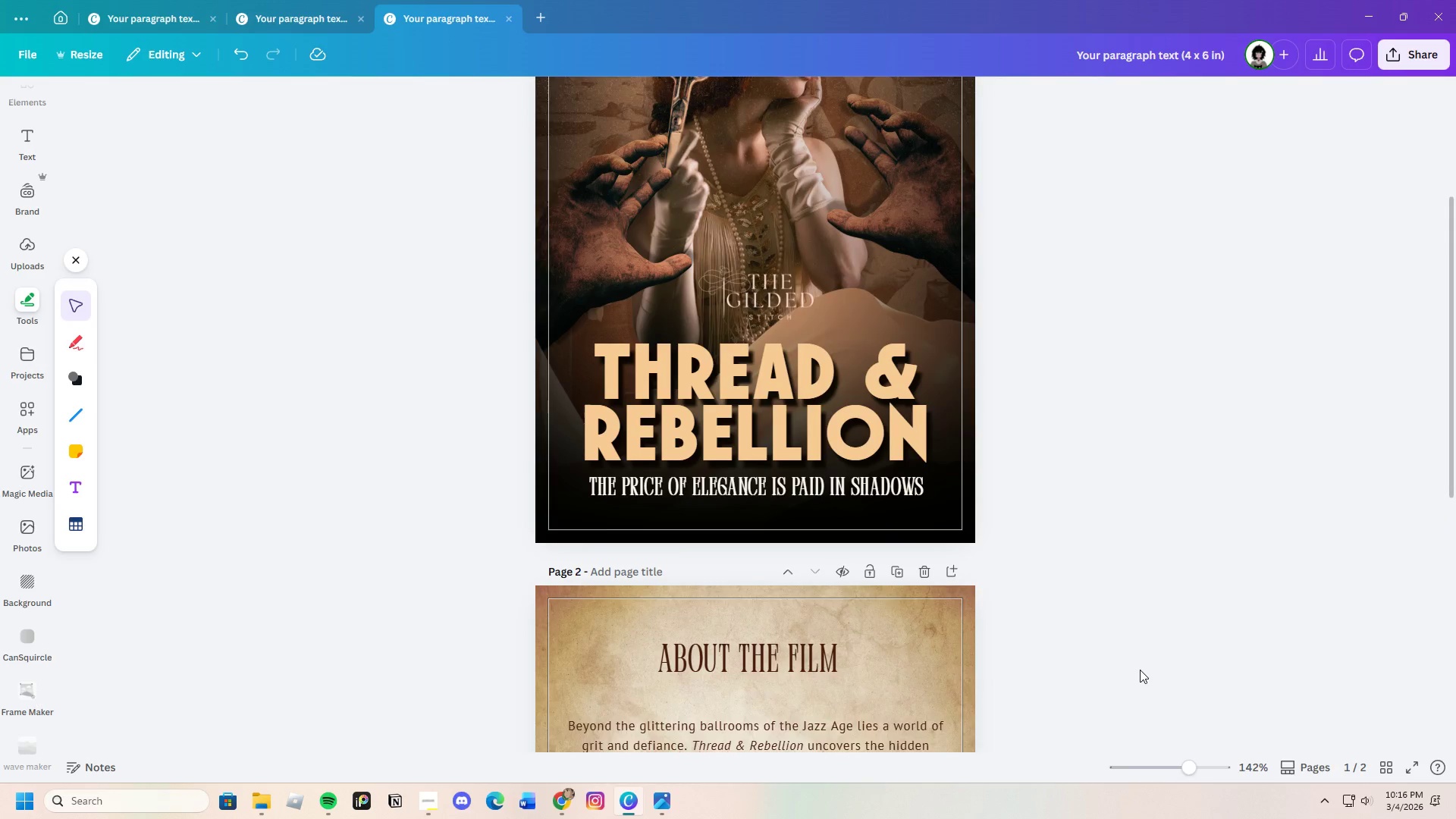 
scroll: coordinate [1139, 672], scroll_direction: down, amount: 8.0
 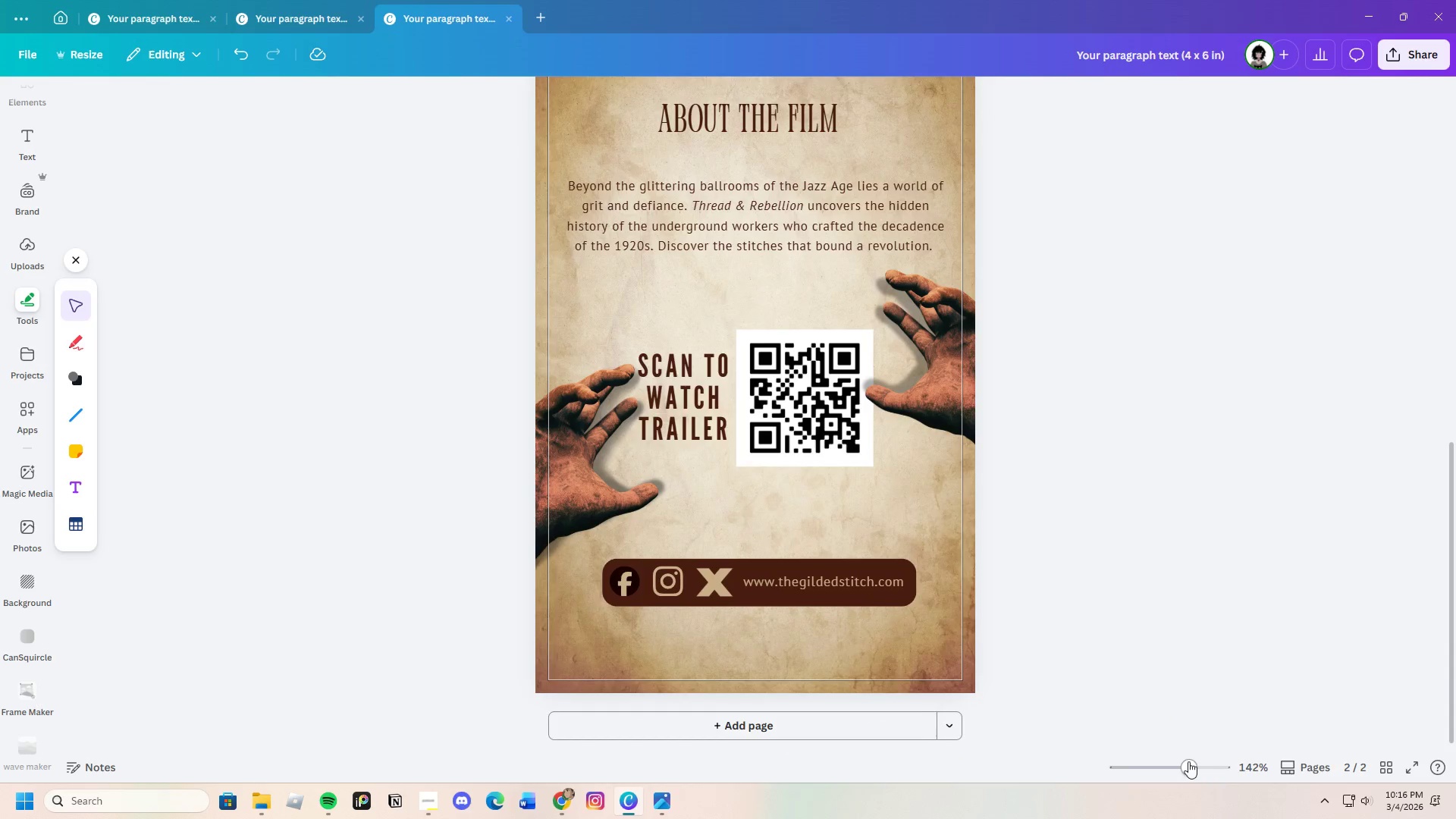 
left_click_drag(start_coordinate=[1188, 761], to_coordinate=[1184, 772])
 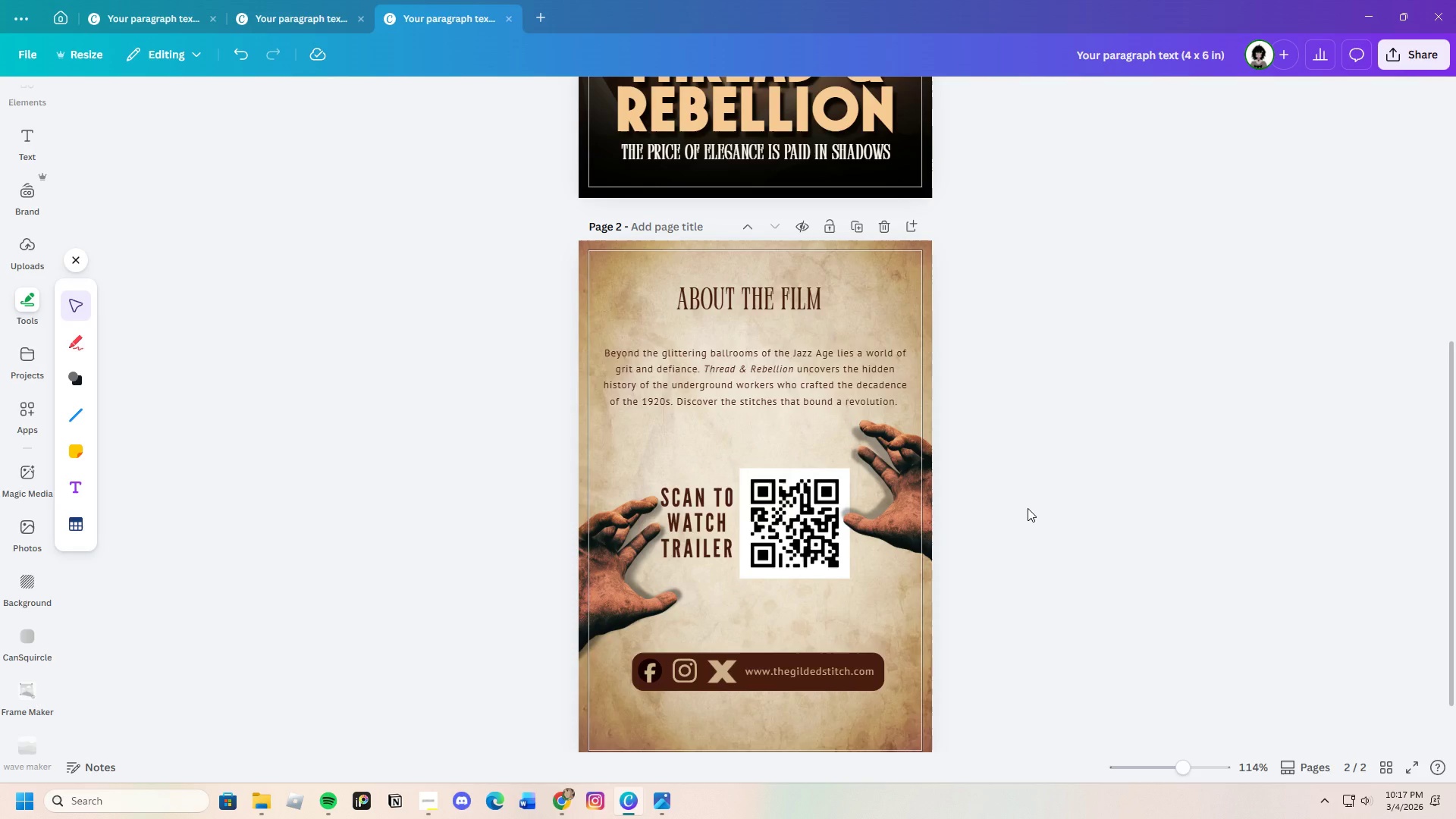 
wait(55.67)
 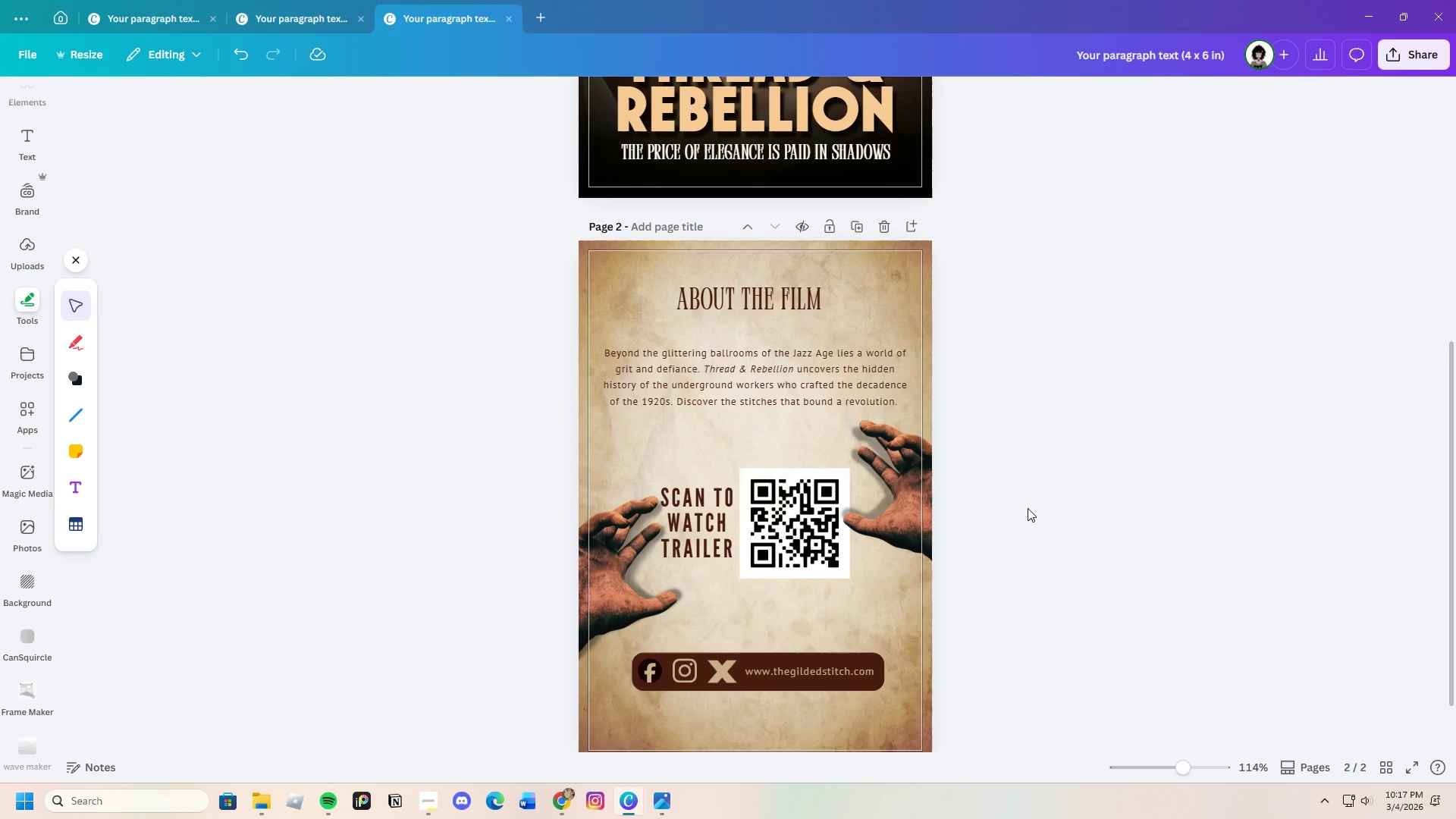 
left_click_drag(start_coordinate=[1192, 770], to_coordinate=[1188, 767])
 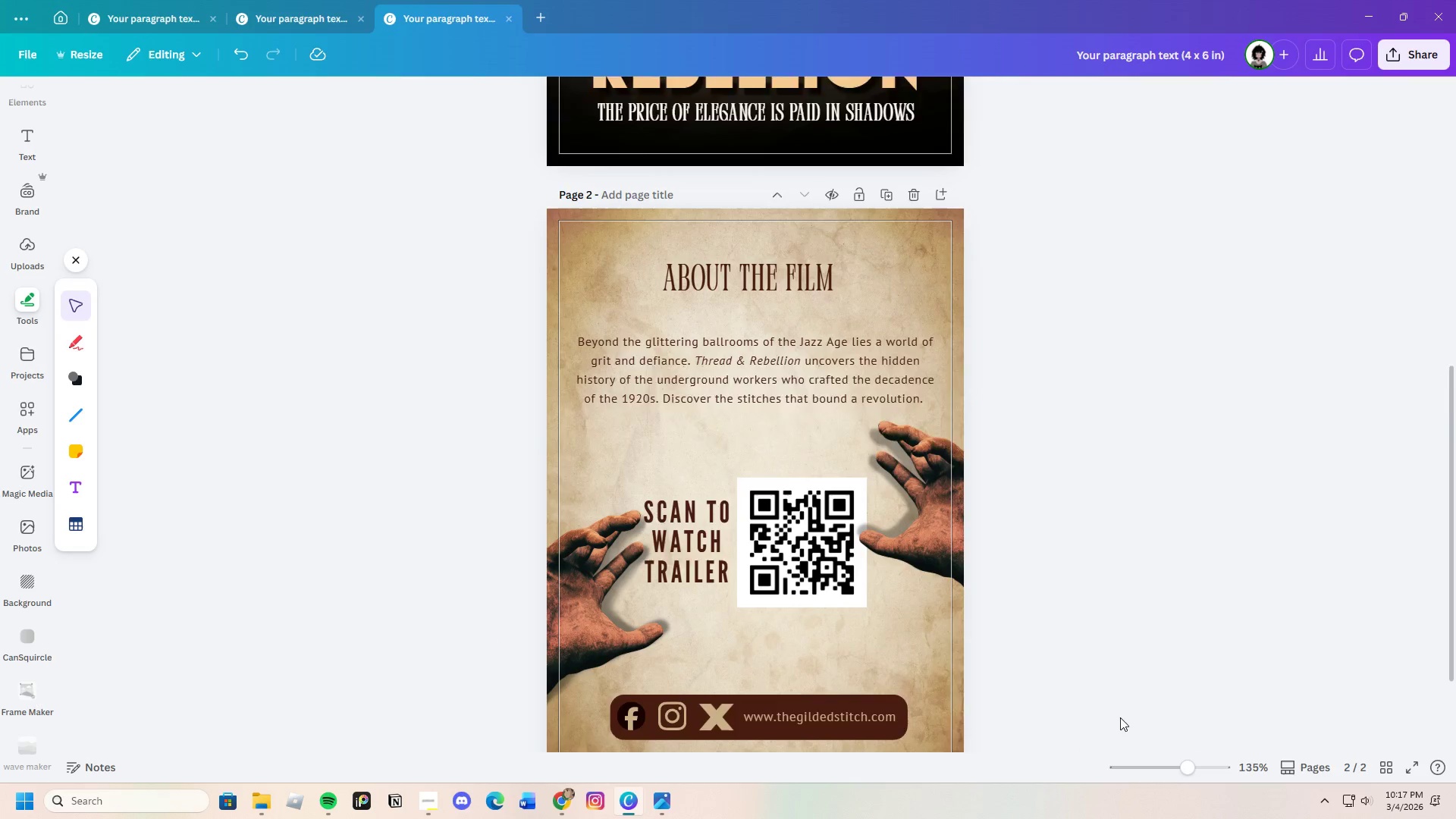 
scroll: coordinate [1106, 698], scroll_direction: down, amount: 3.0
 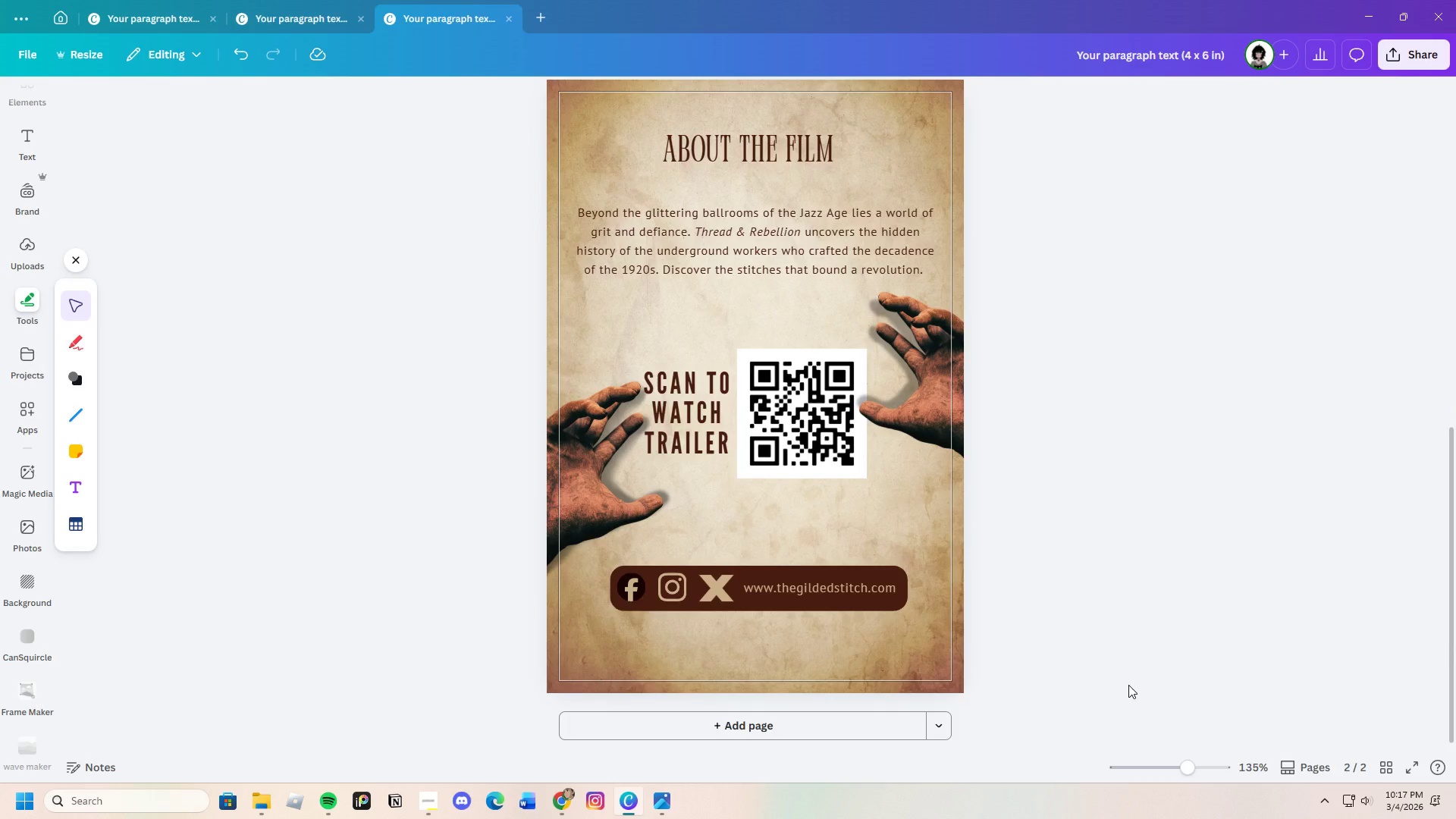 
scroll: coordinate [1128, 685], scroll_direction: up, amount: 2.0
 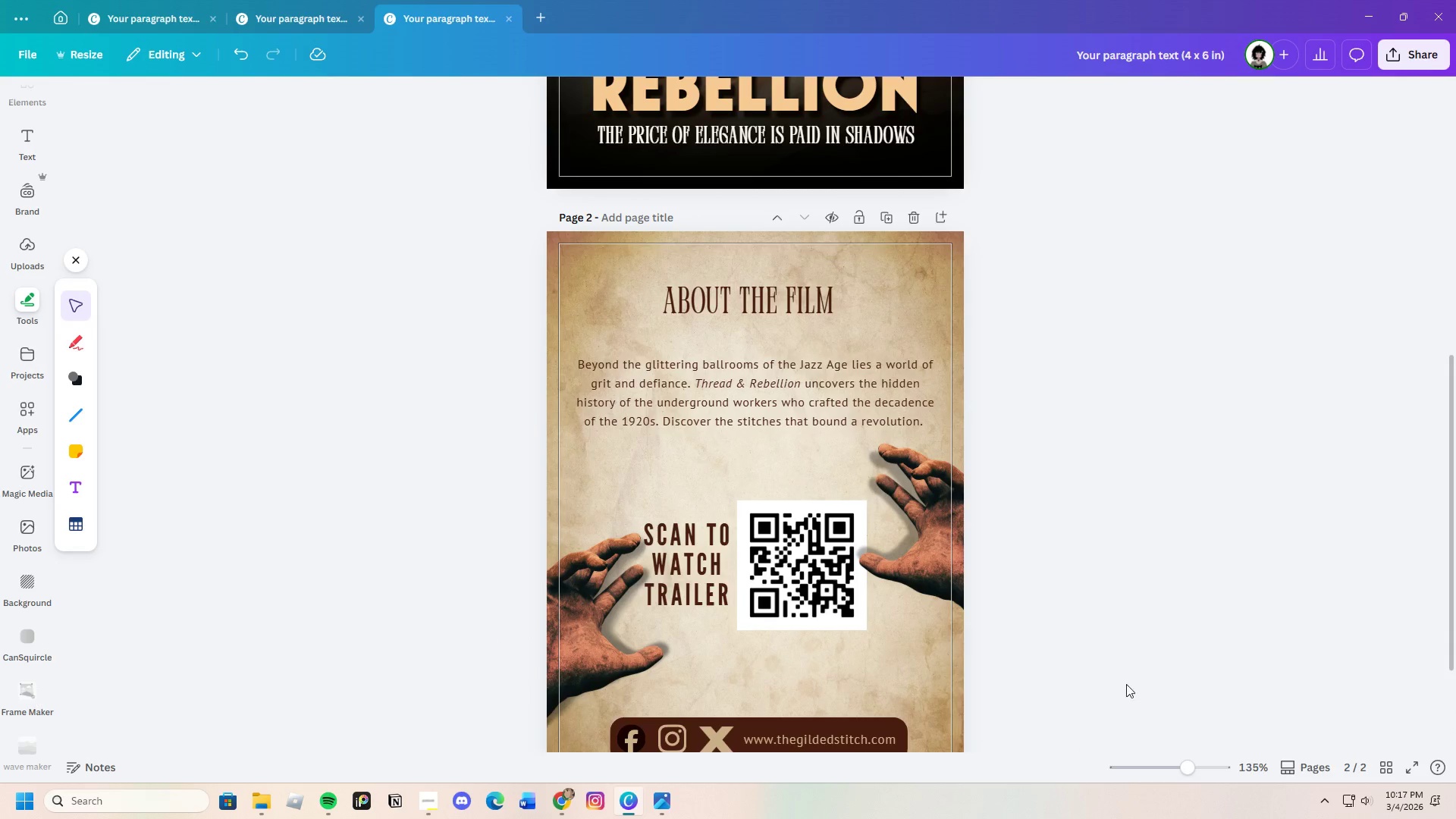 
scroll: coordinate [1132, 690], scroll_direction: down, amount: 5.0
 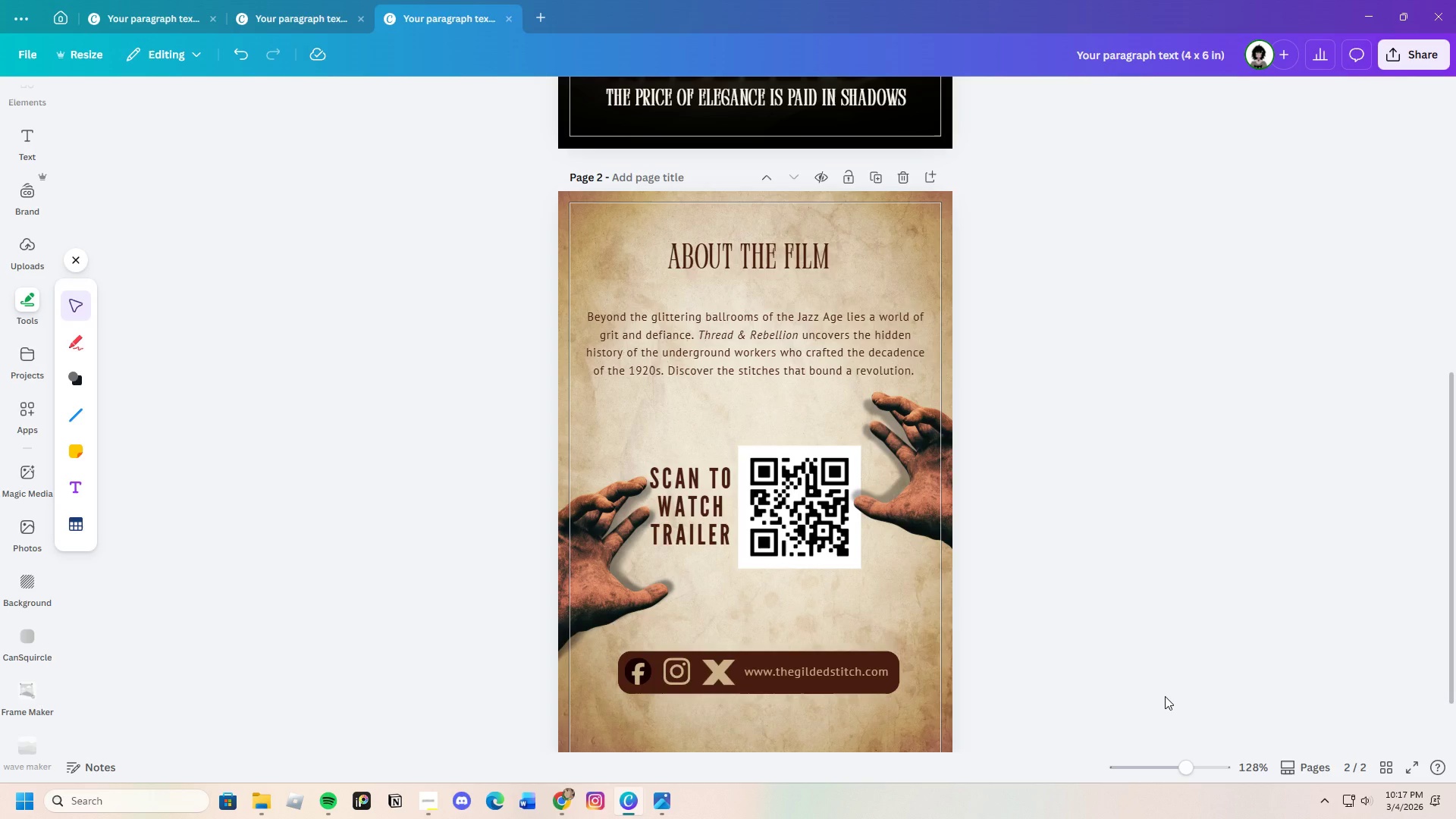 
wait(7.51)
 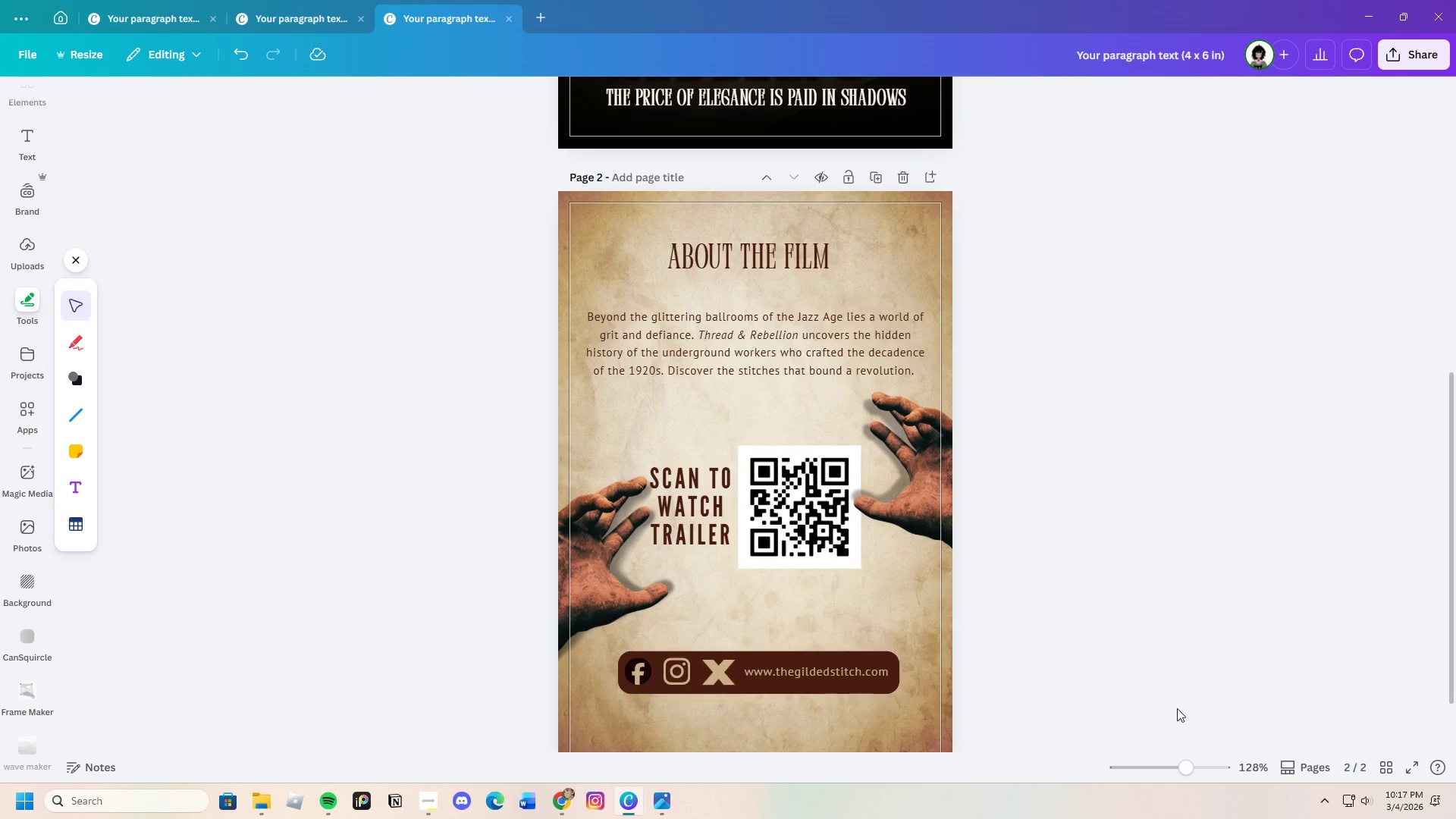 
scroll: coordinate [1128, 700], scroll_direction: up, amount: 6.0
 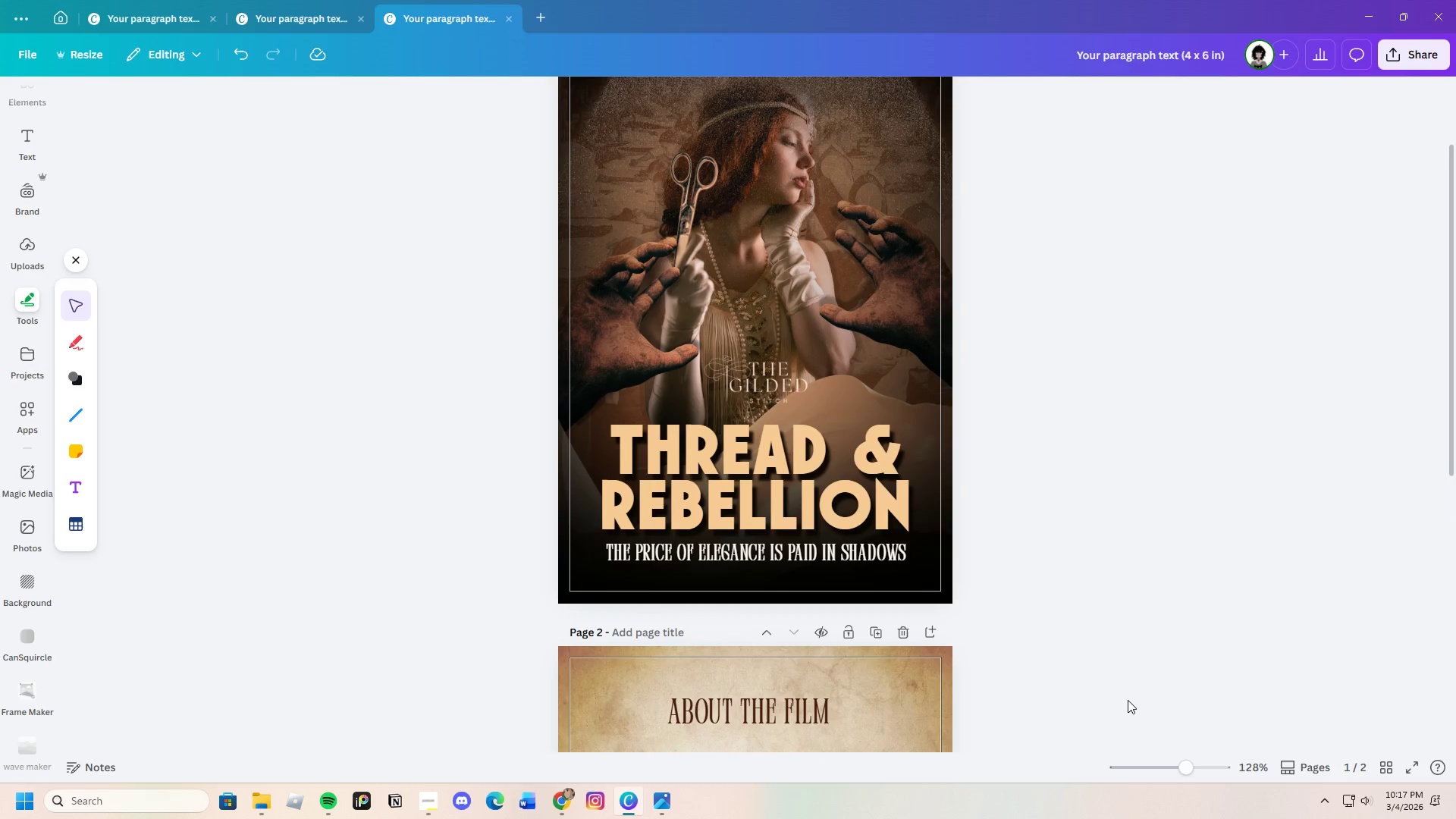 
scroll: coordinate [1128, 698], scroll_direction: down, amount: 7.0
 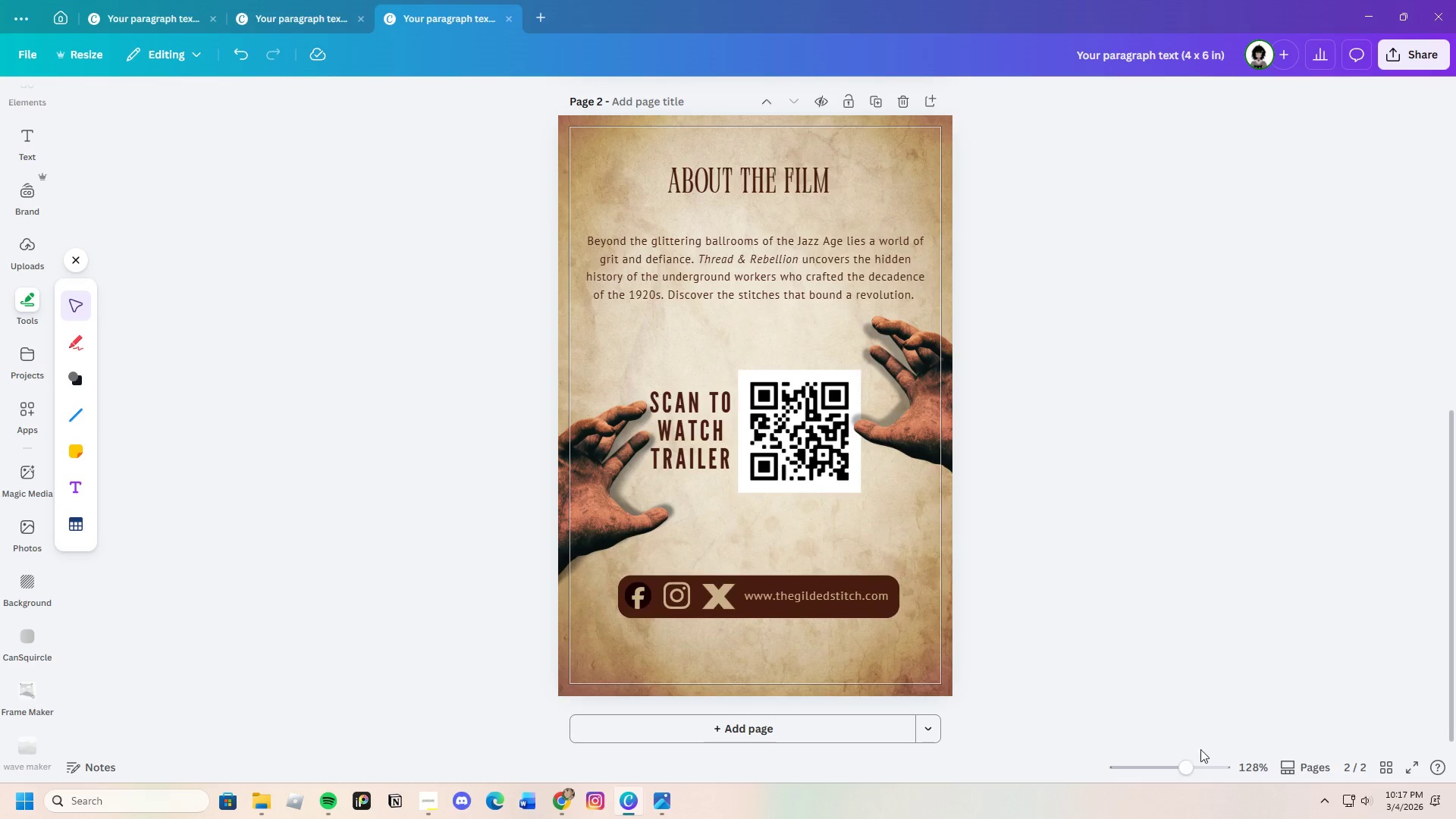 
left_click_drag(start_coordinate=[1197, 773], to_coordinate=[1180, 778])
 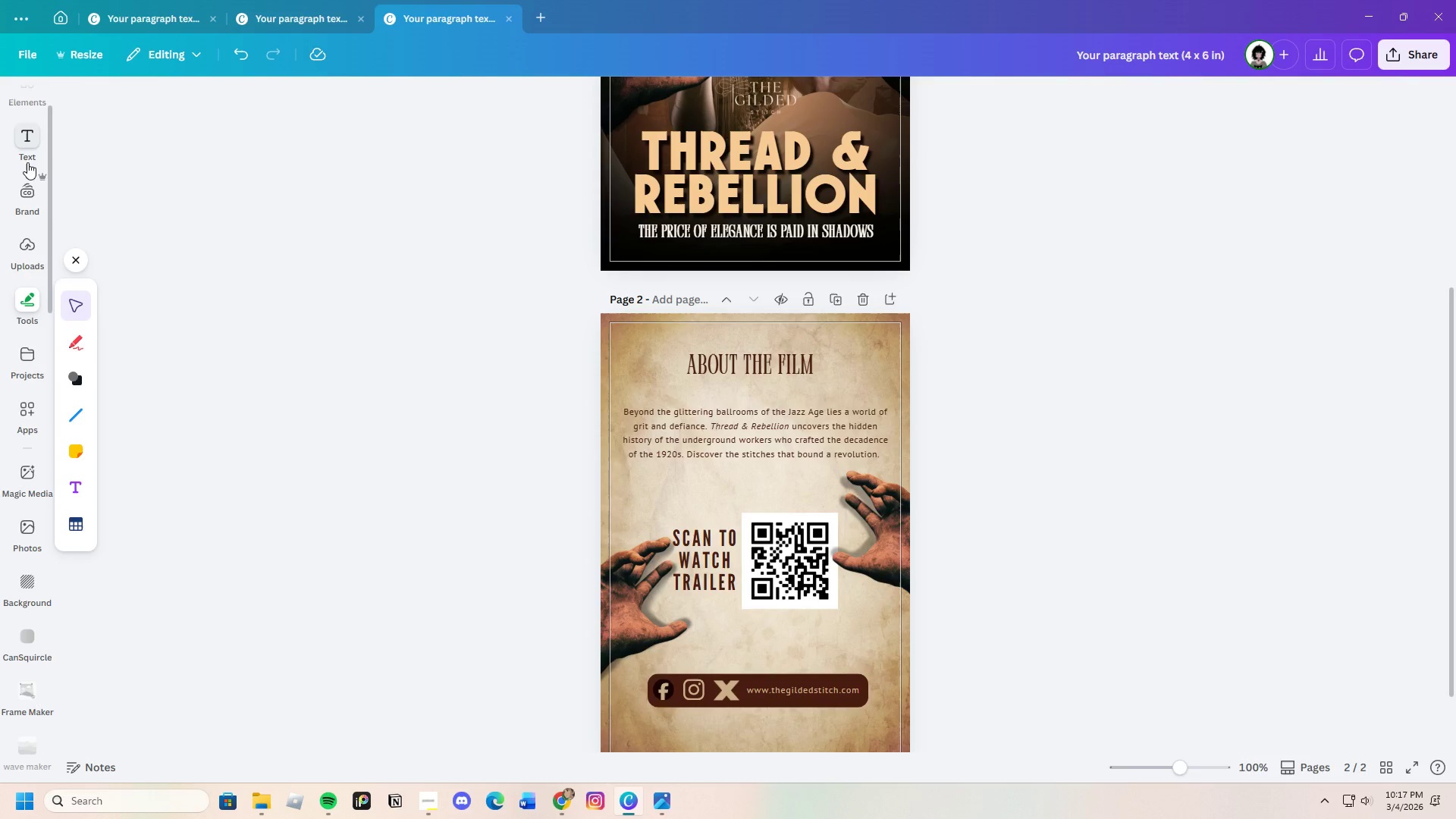 
left_click([25, 153])
 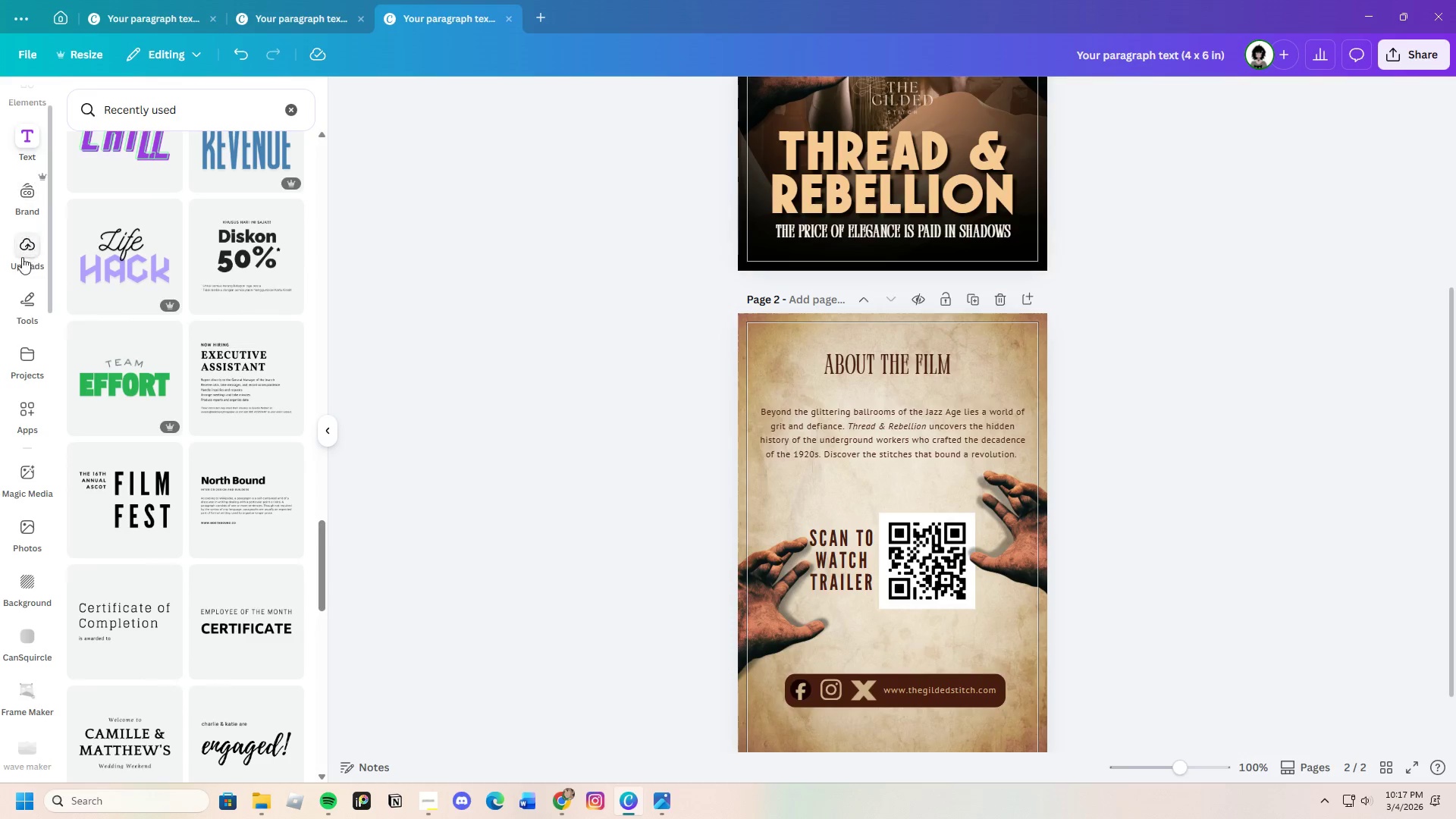 
scroll: coordinate [14, 284], scroll_direction: up, amount: 7.0
 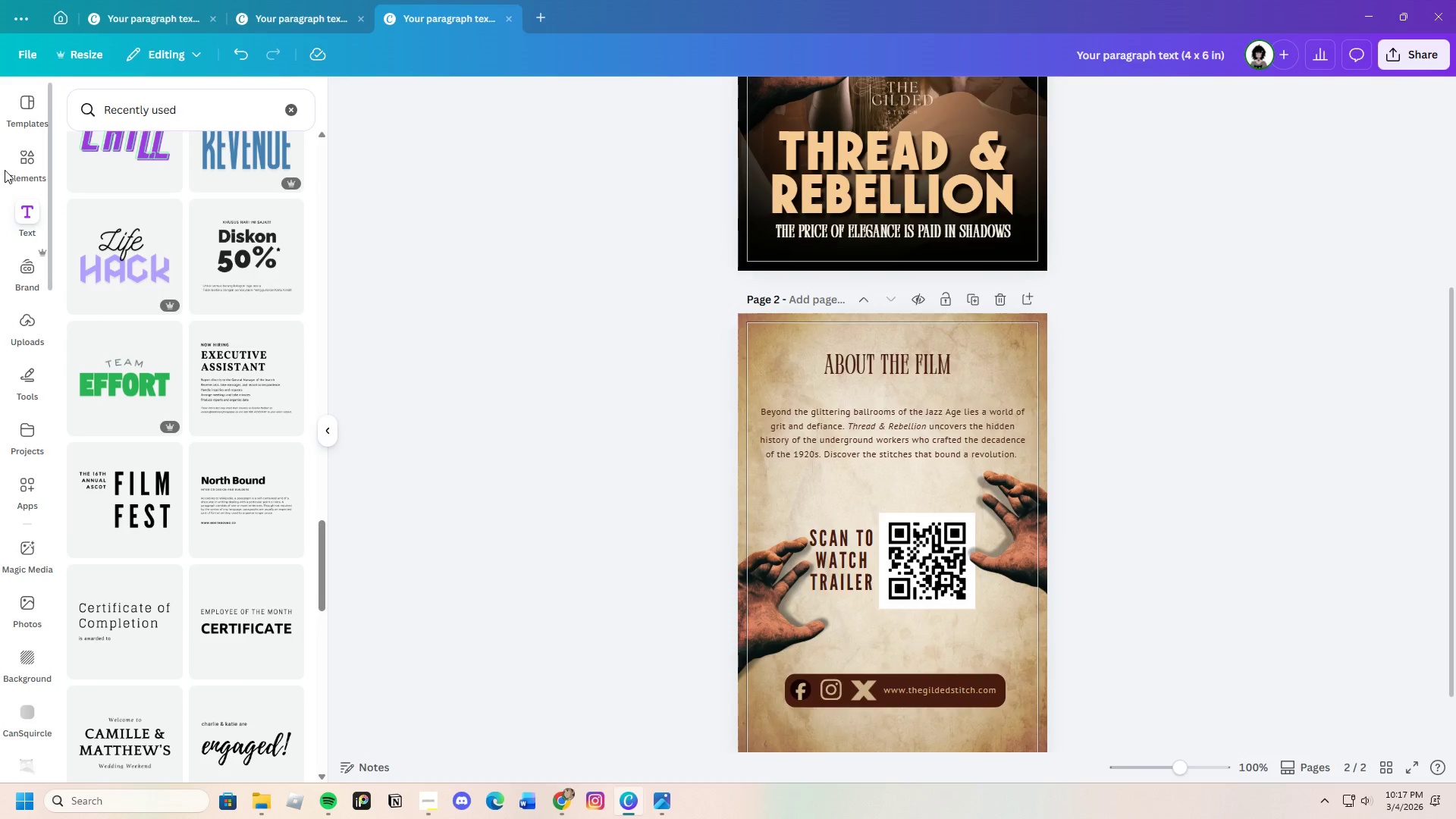 
left_click([17, 166])
 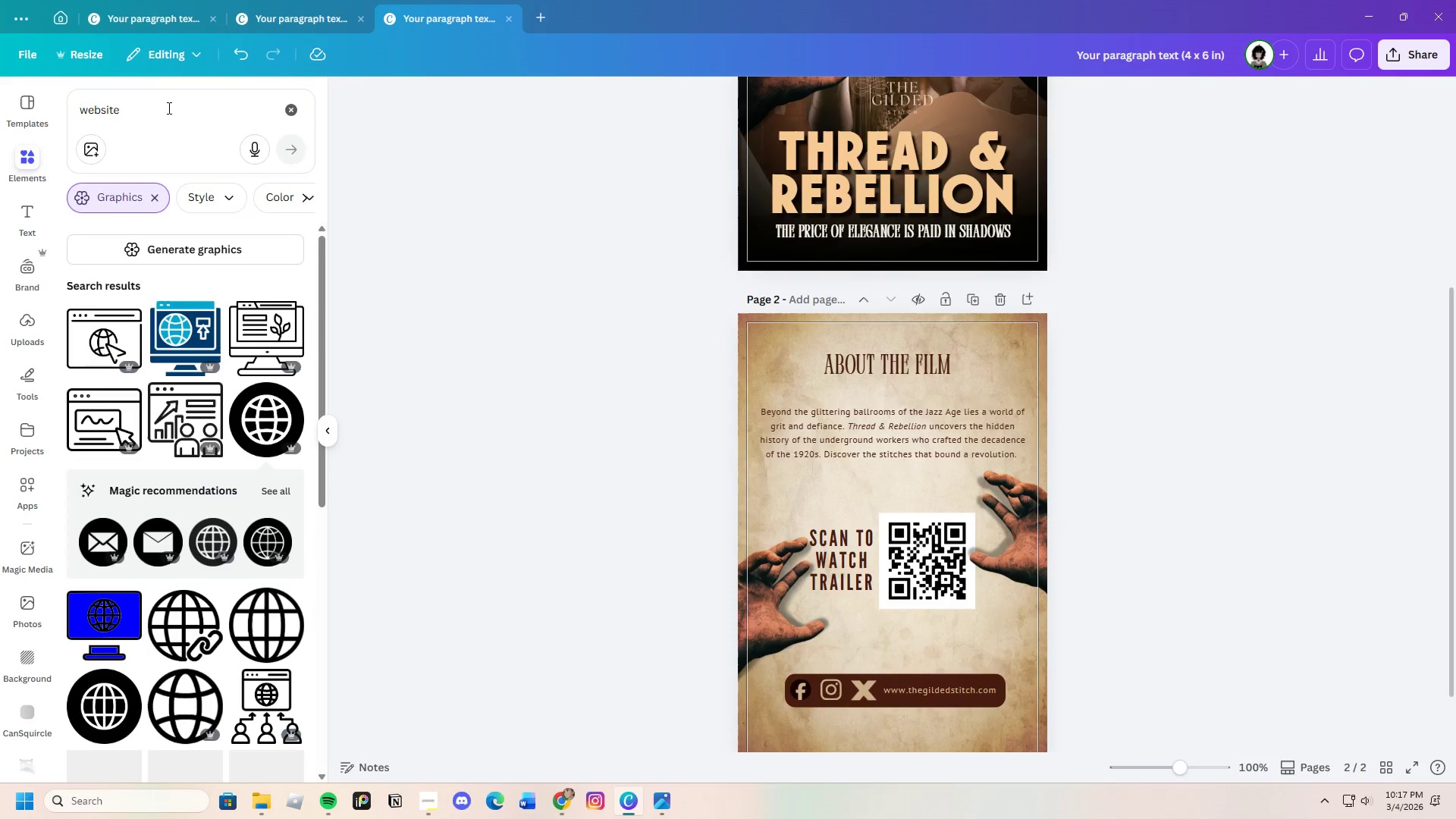 
left_click_drag(start_coordinate=[168, 108], to_coordinate=[57, 102])
 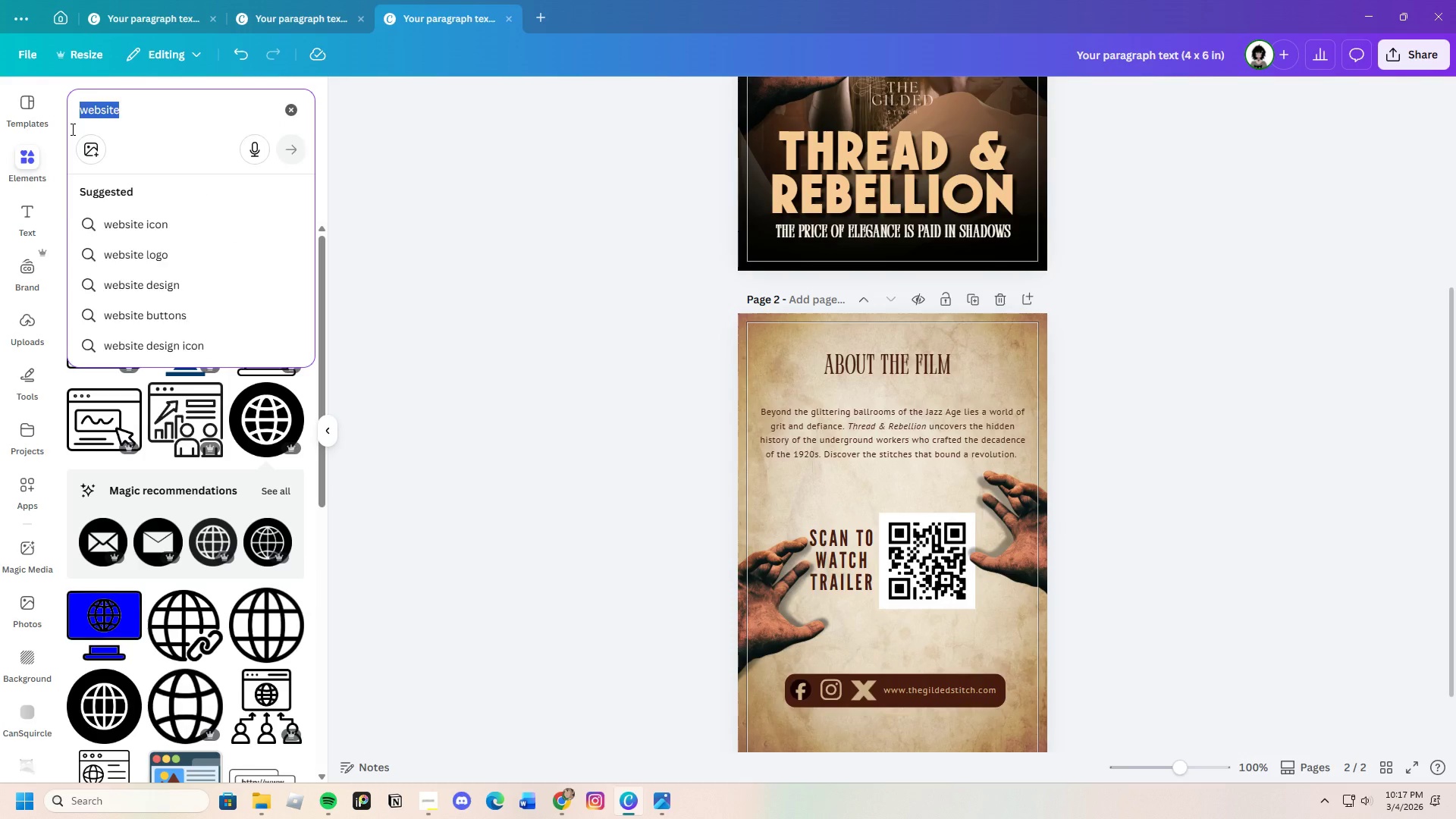 
key(Backspace)
type(vinatge )
key(Backspace)
key(Backspace)
key(Backspace)
key(Backspace)
key(Backspace)
type(tage boarder)
 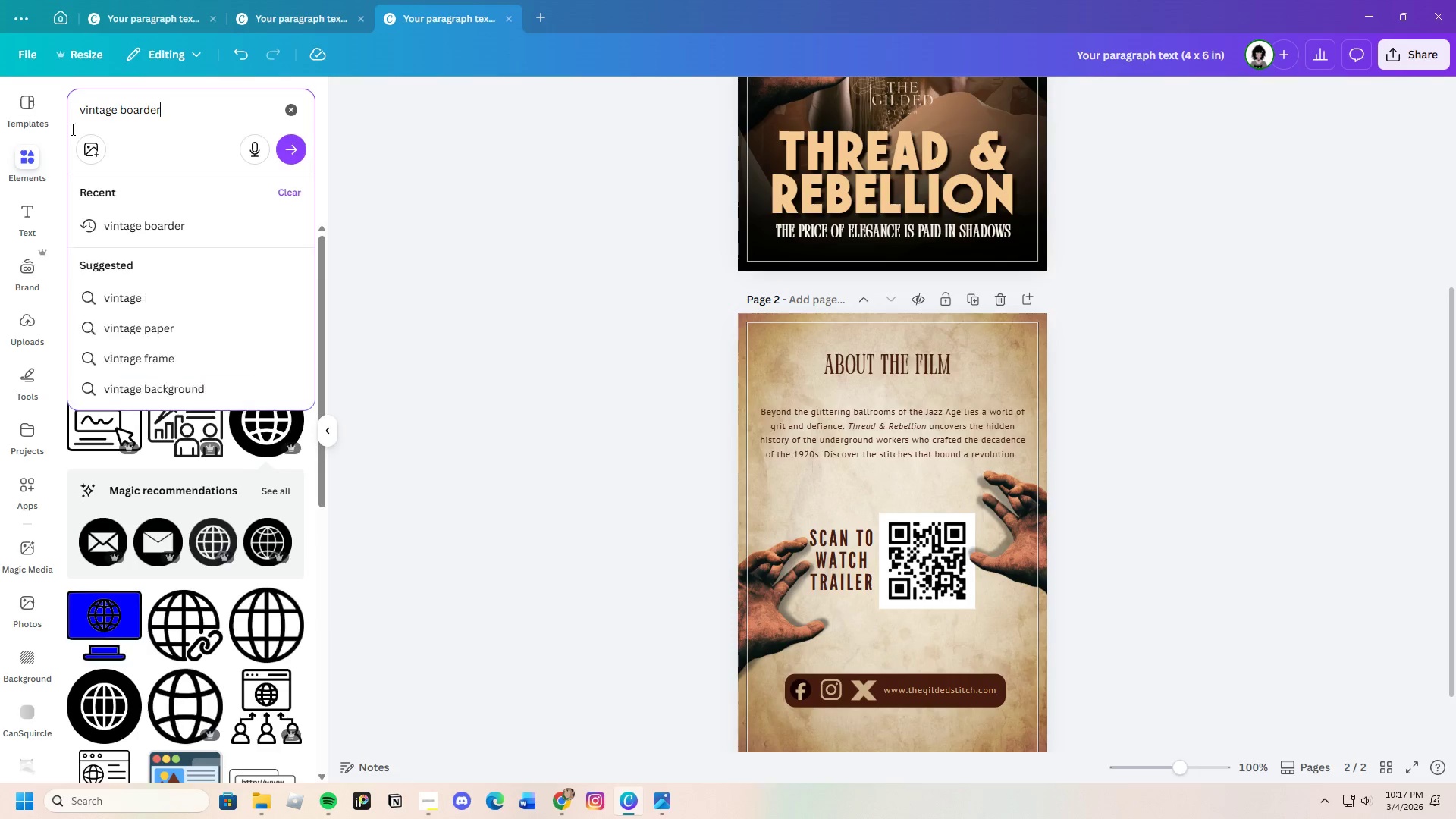 
key(Enter)
 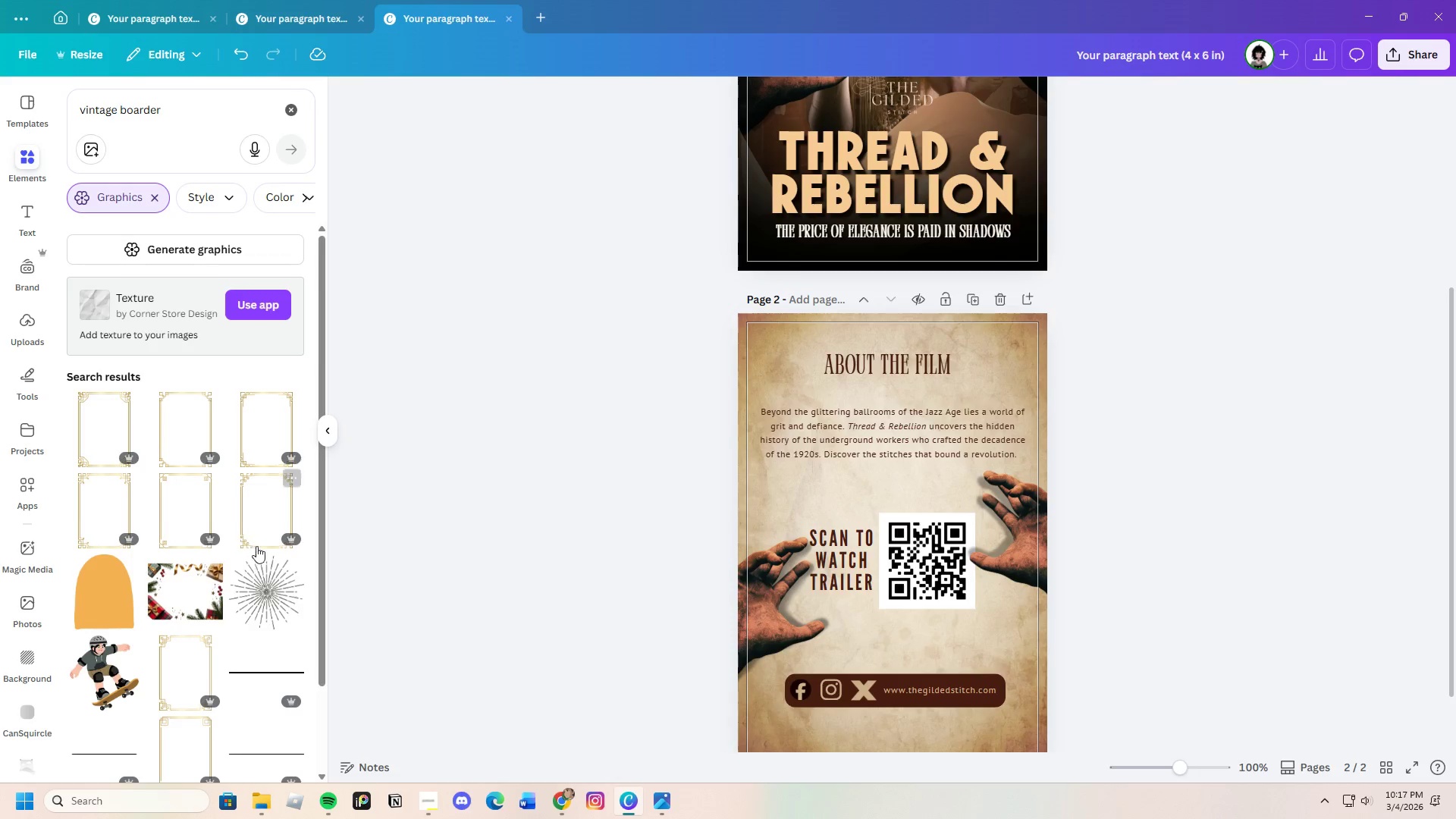 
scroll: coordinate [221, 603], scroll_direction: down, amount: 20.0
 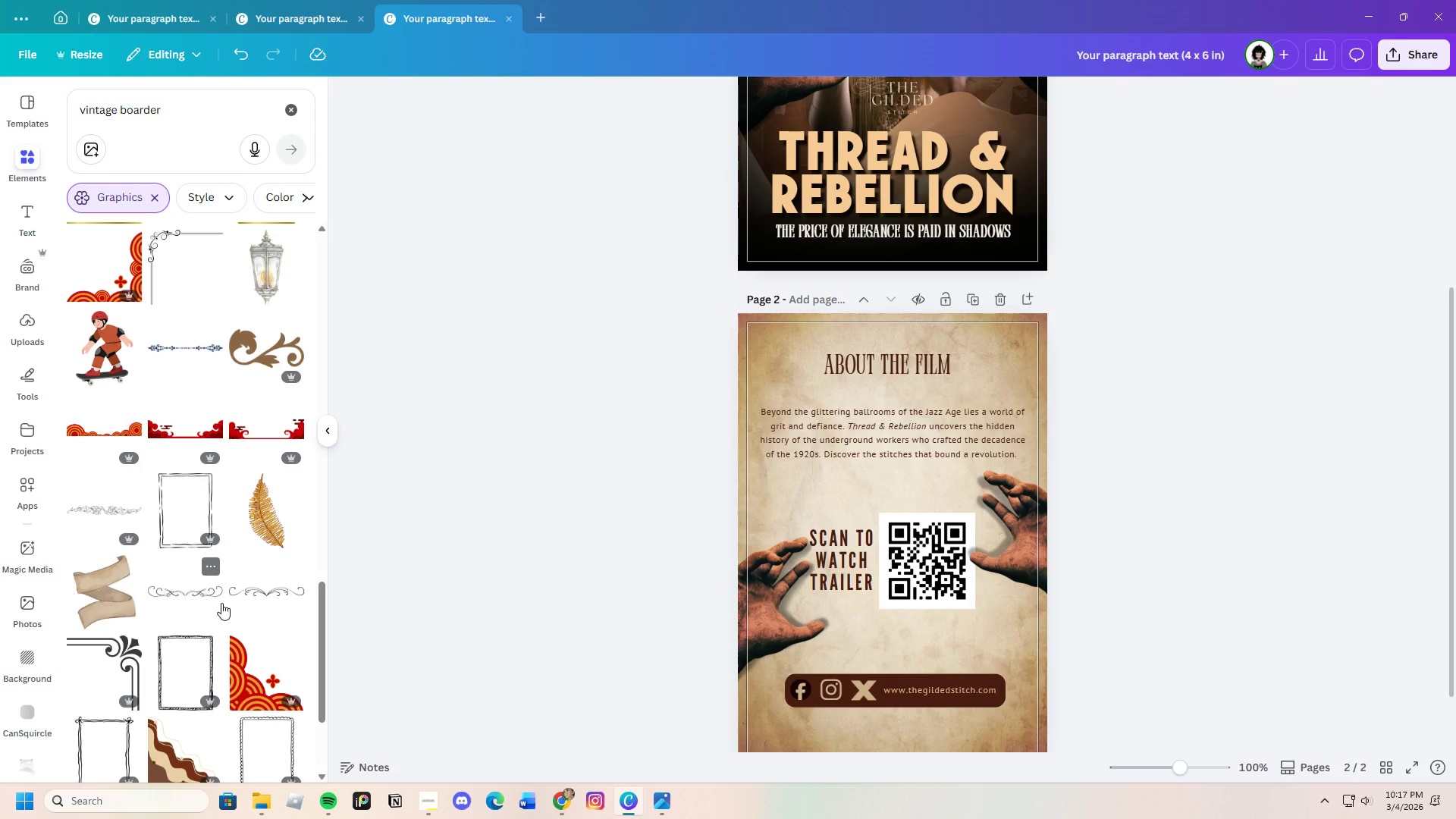 
scroll: coordinate [221, 603], scroll_direction: up, amount: 2.0
 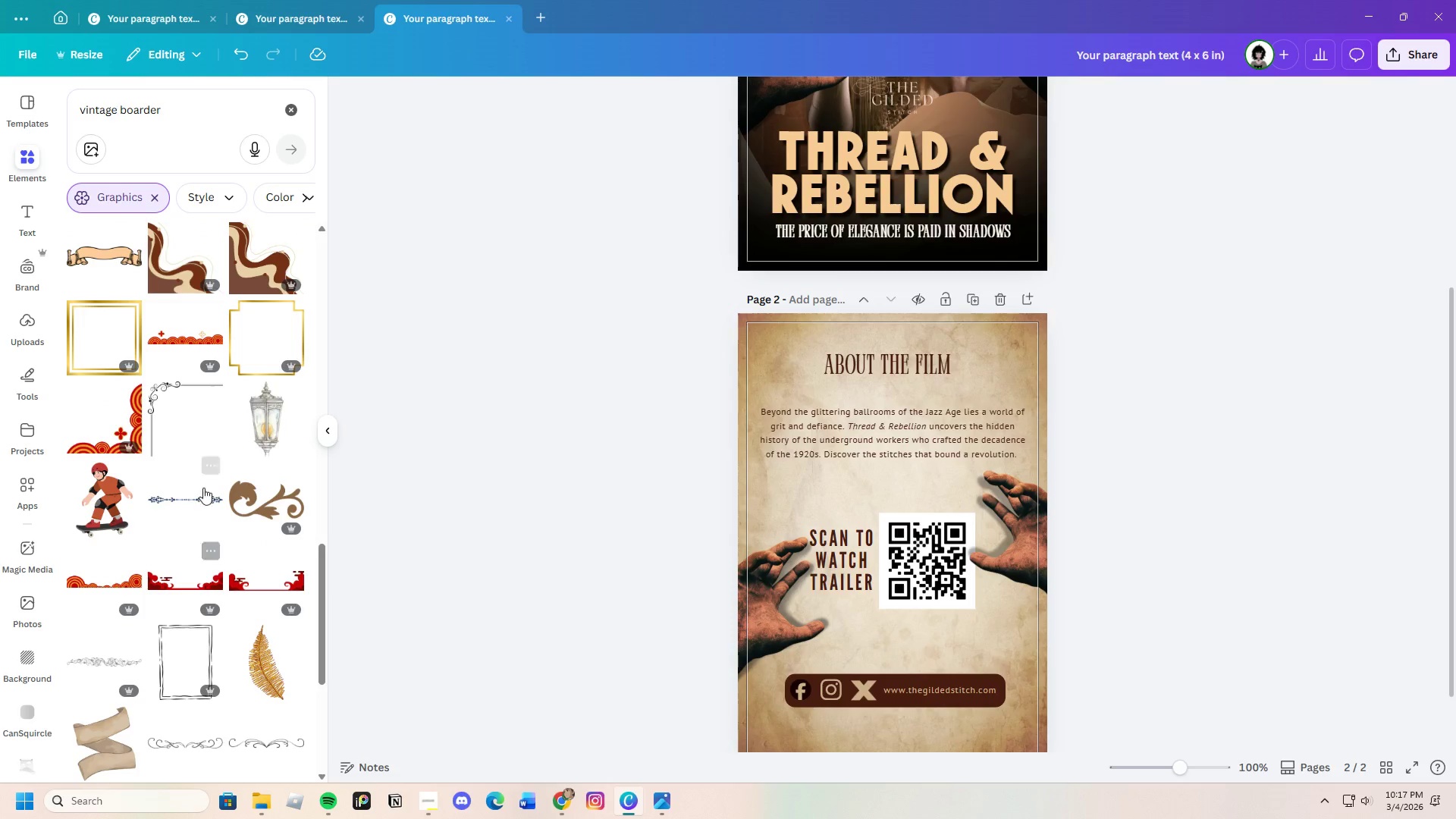 
left_click([168, 405])
 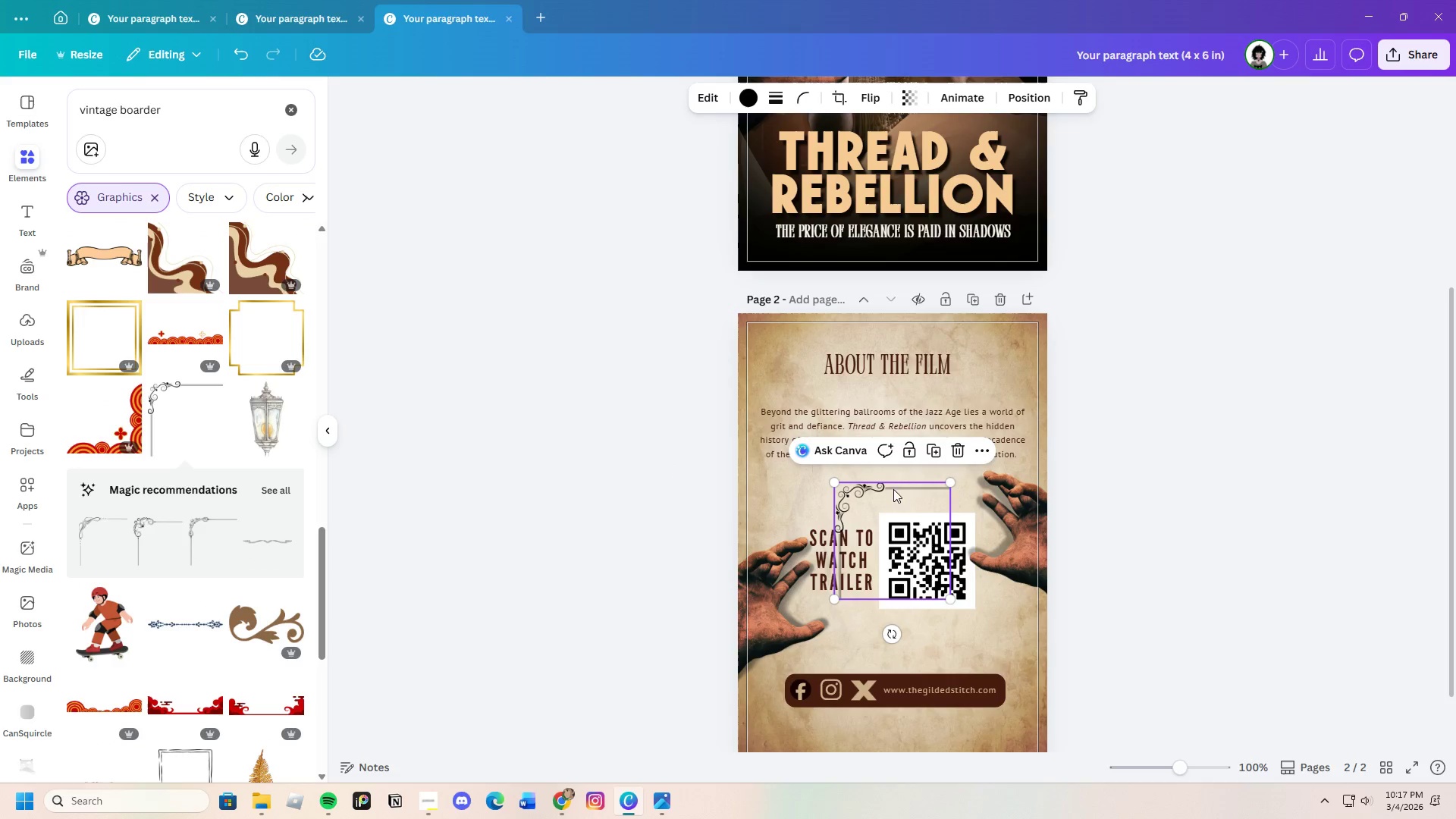 
left_click_drag(start_coordinate=[874, 494], to_coordinate=[835, 348])
 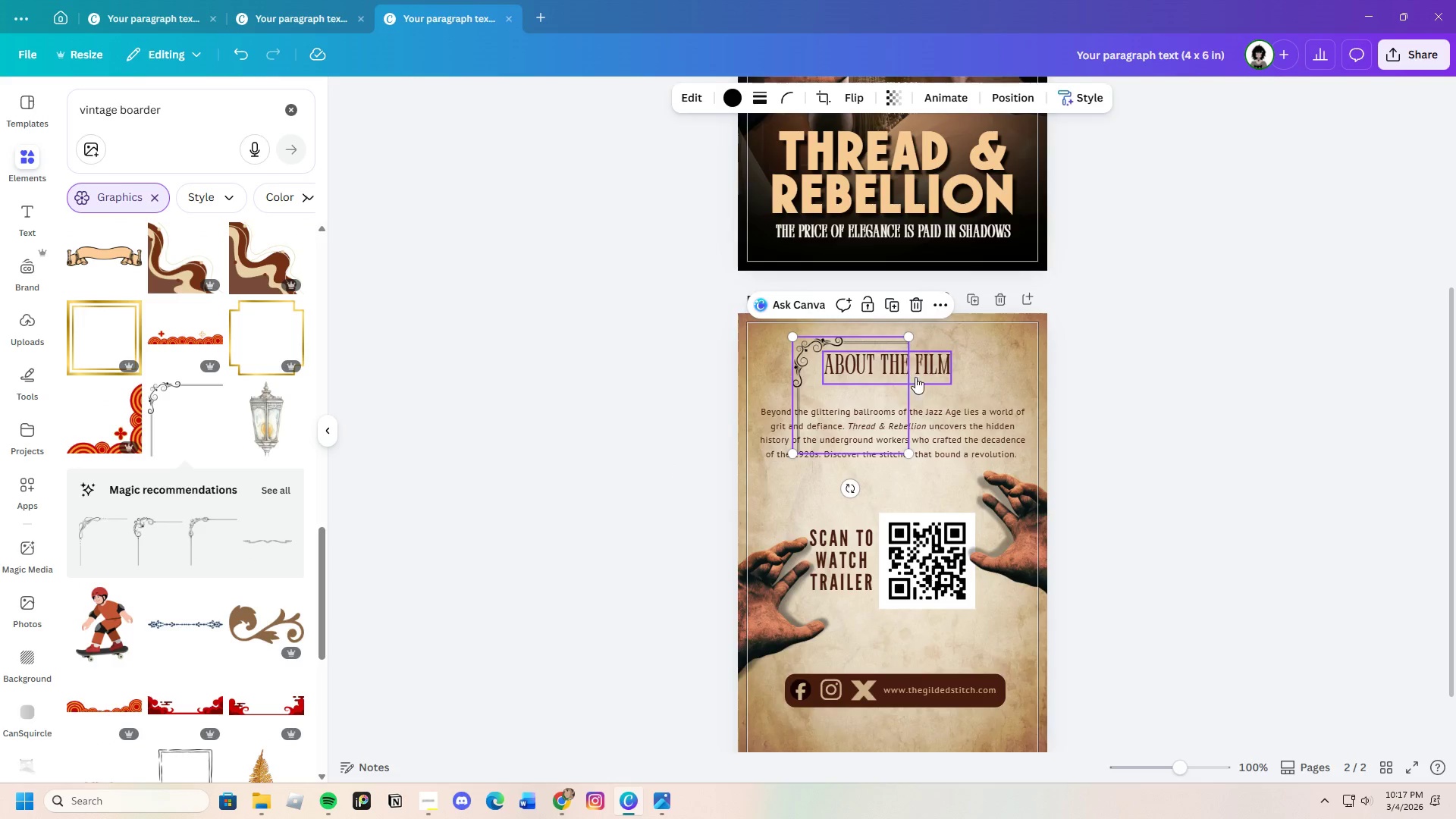 
scroll: coordinate [915, 376], scroll_direction: up, amount: 1.0
 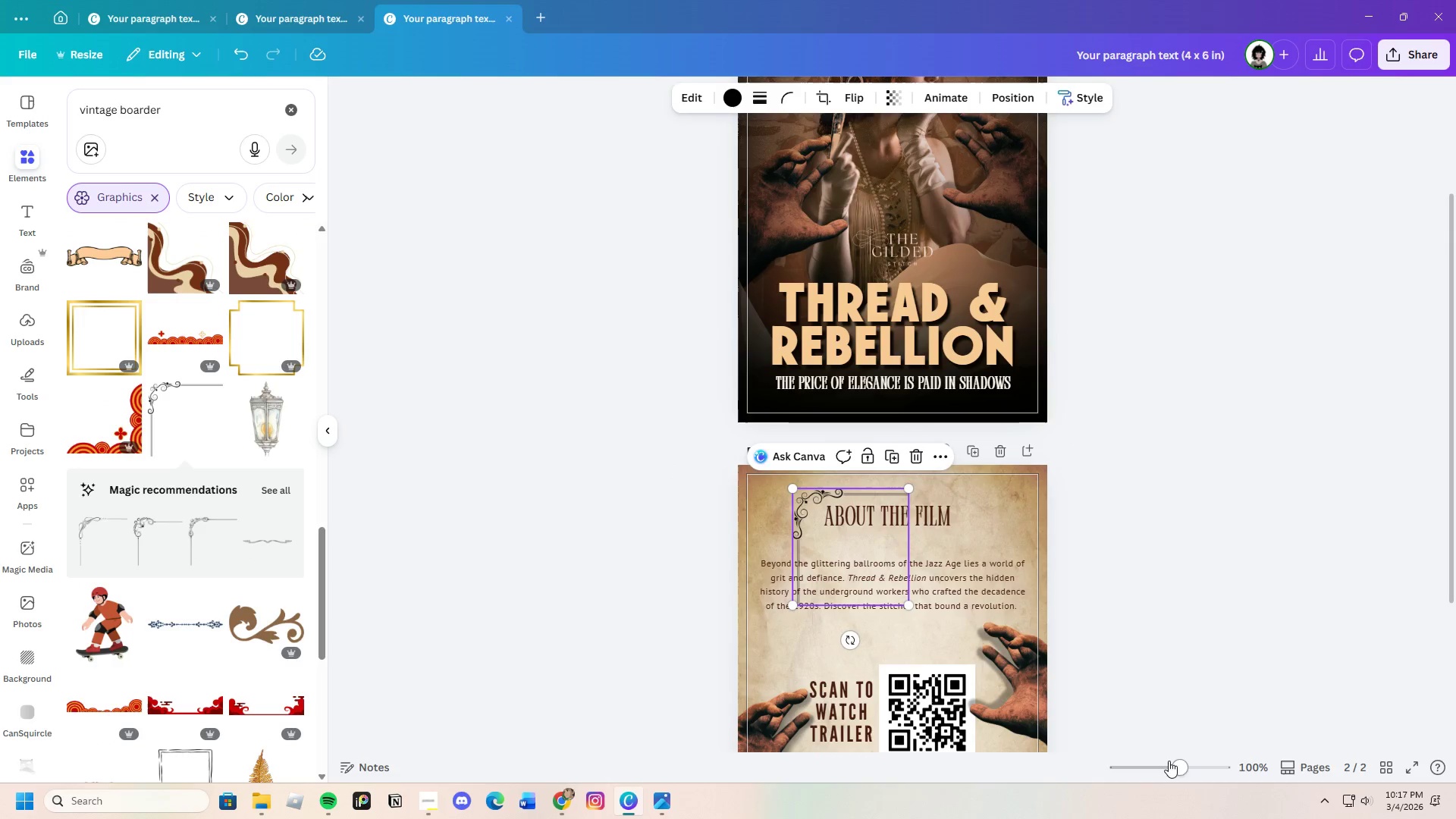 
left_click_drag(start_coordinate=[1180, 764], to_coordinate=[1202, 757])
 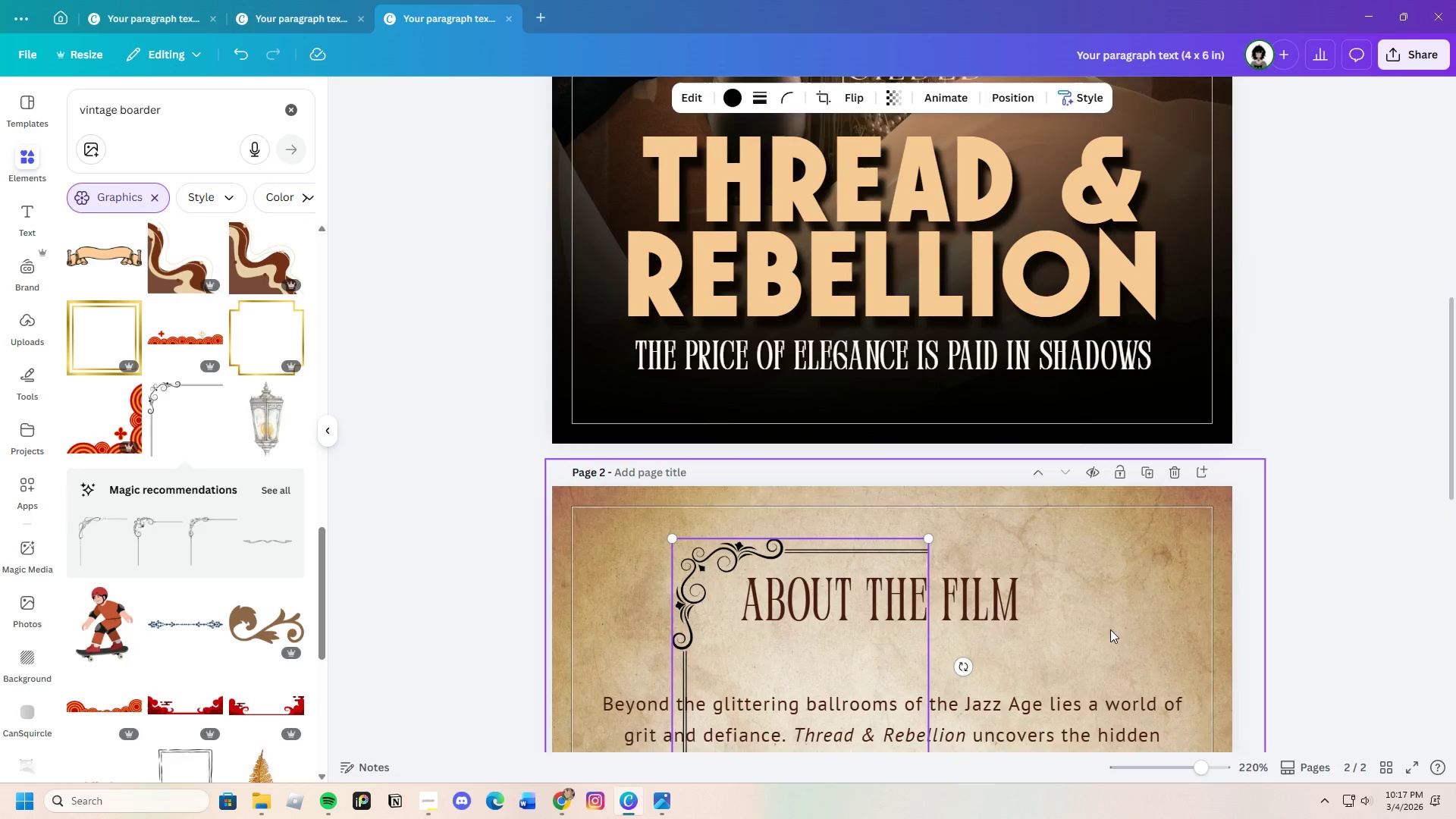 
scroll: coordinate [1096, 607], scroll_direction: down, amount: 3.0
 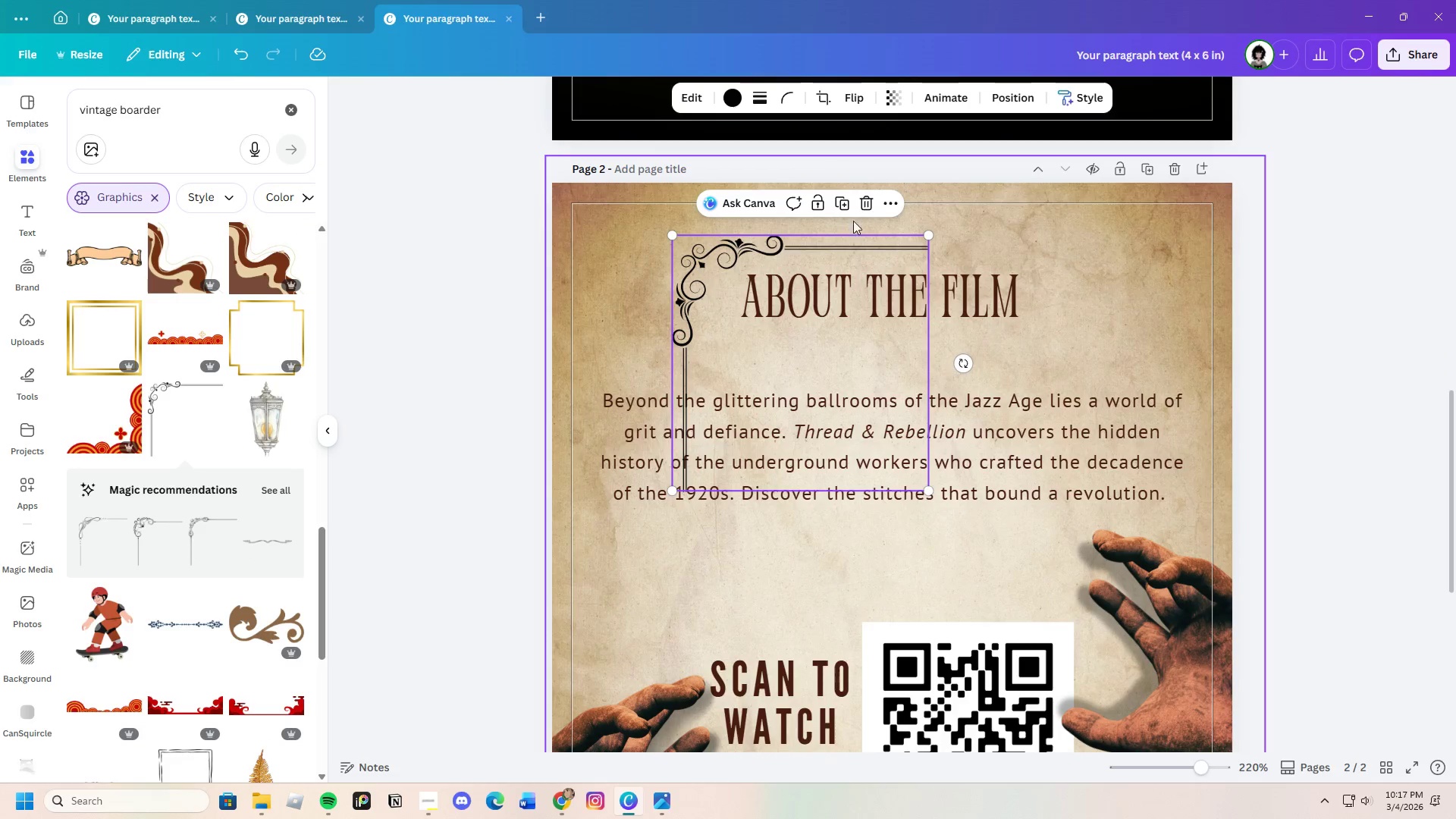 
left_click([870, 199])
 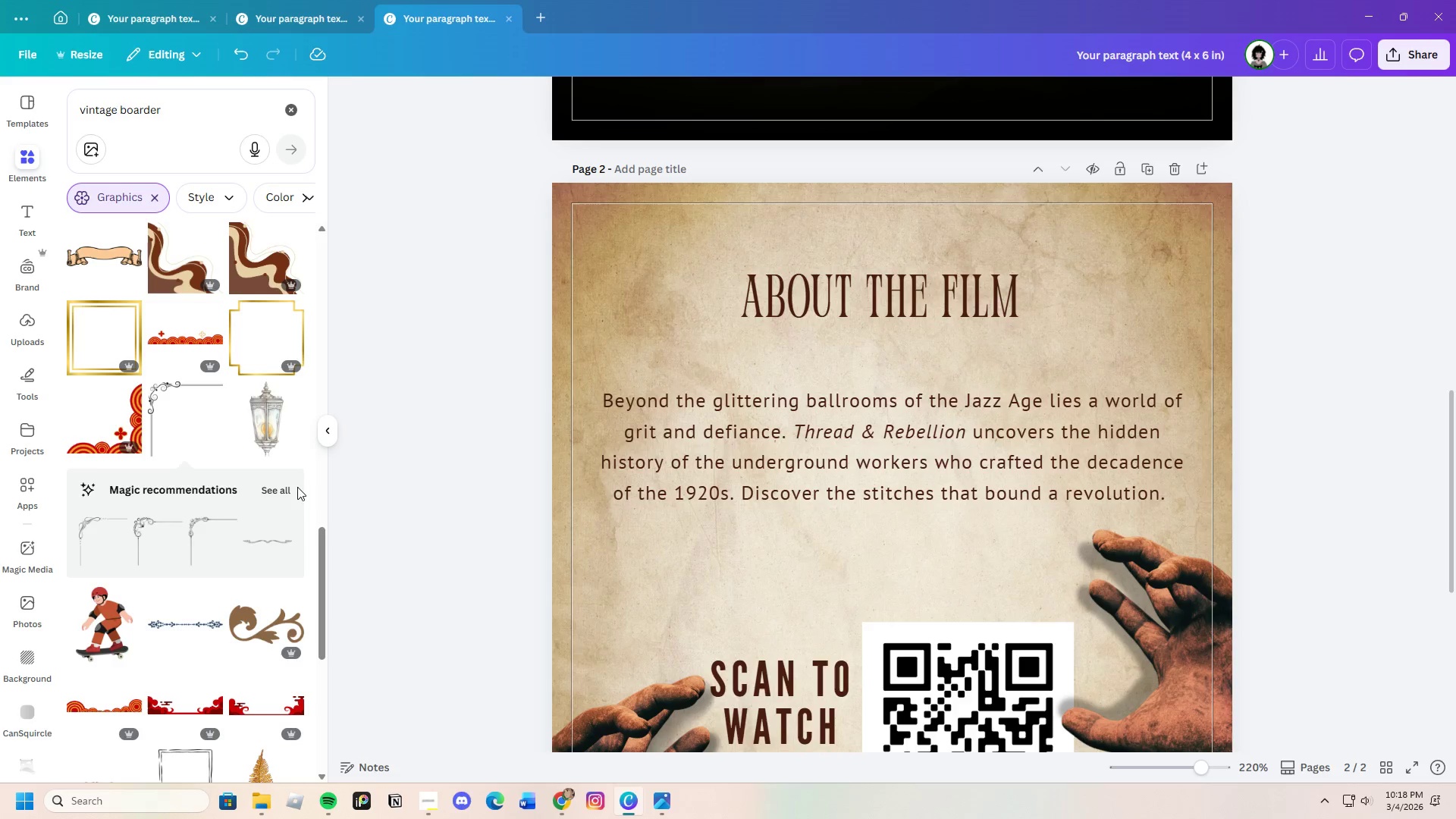 
left_click([283, 492])
 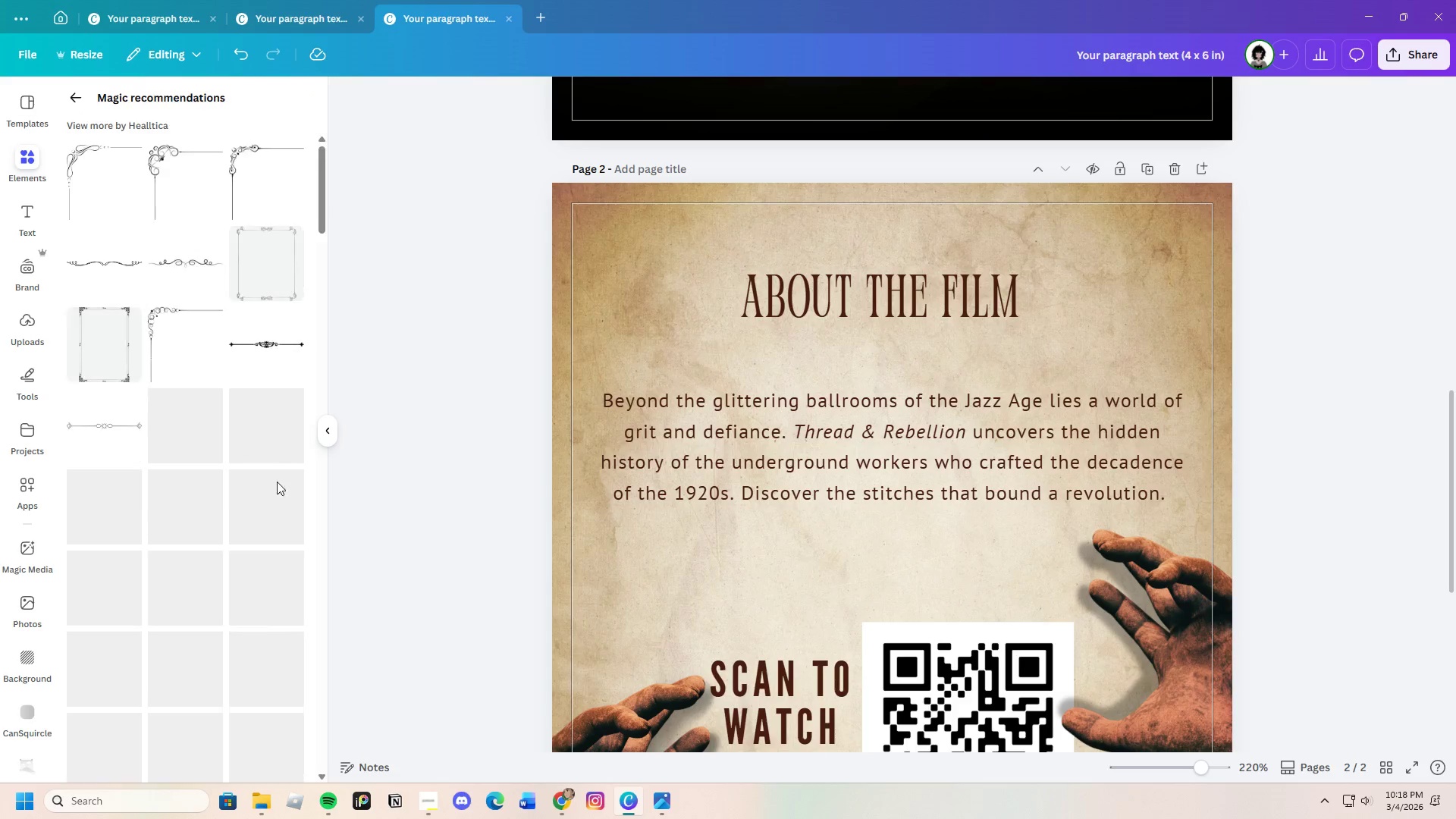 
mouse_move([293, 482])
 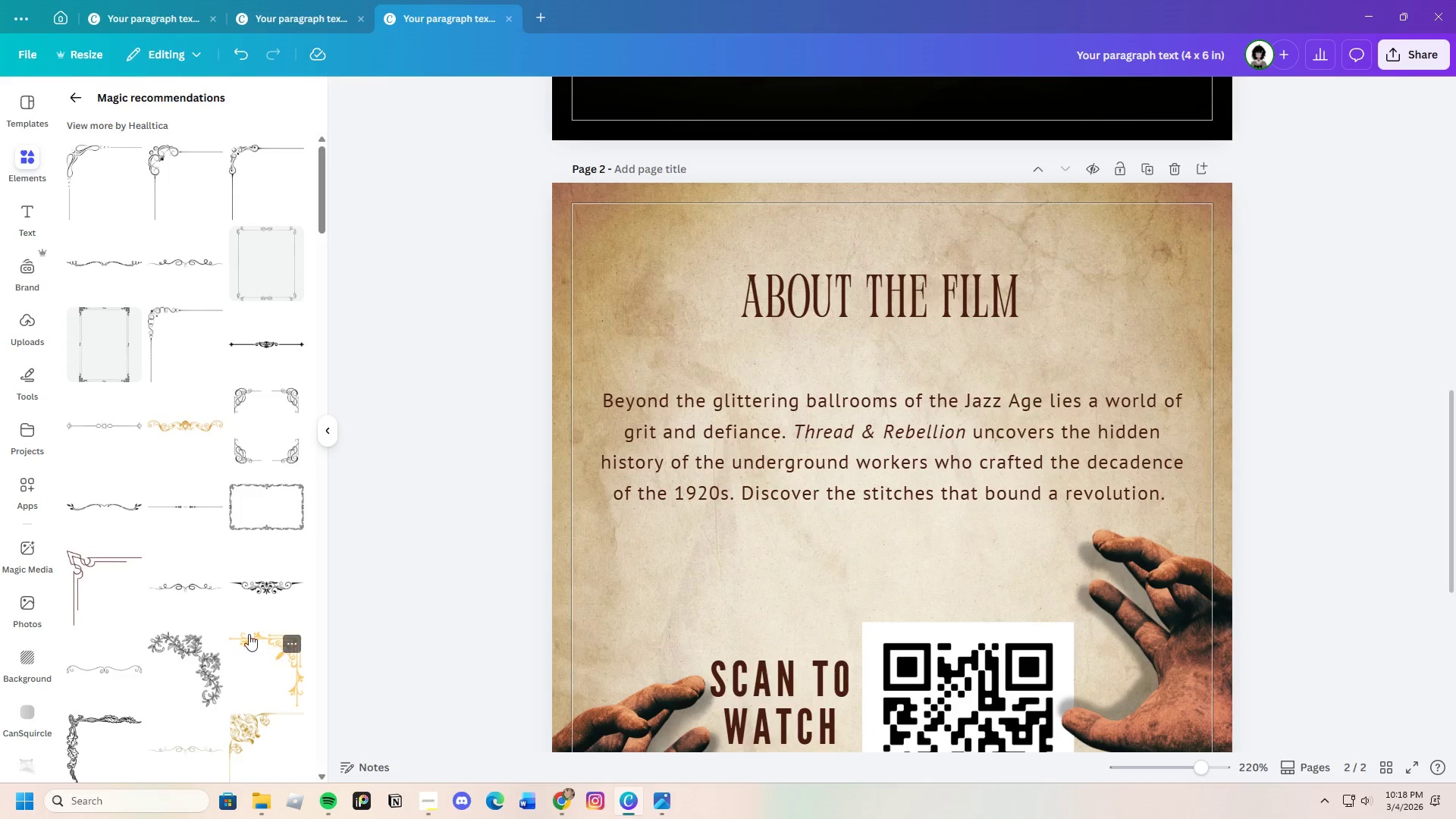 
scroll: coordinate [224, 607], scroll_direction: down, amount: 4.0
 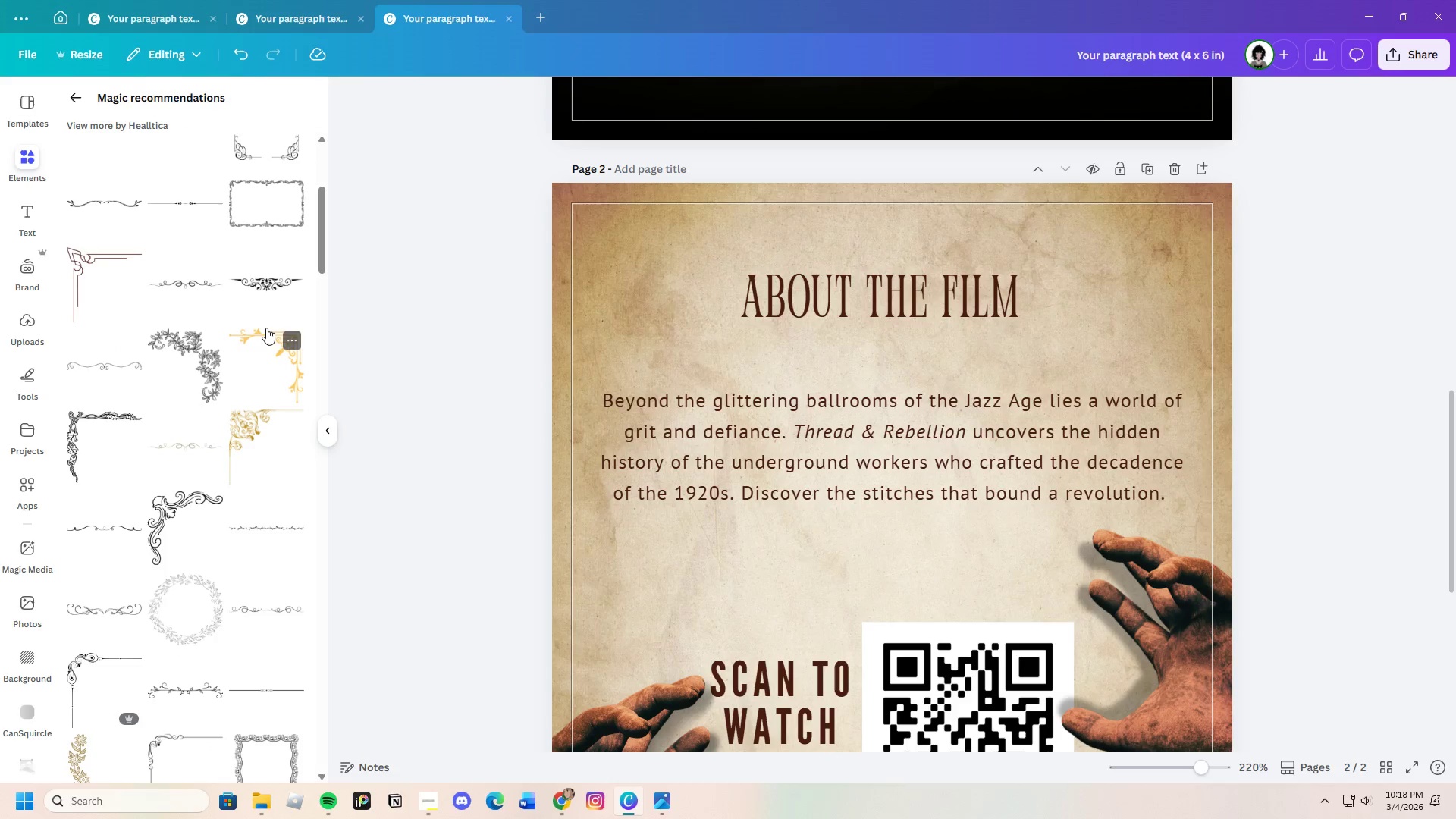 
left_click([272, 292])
 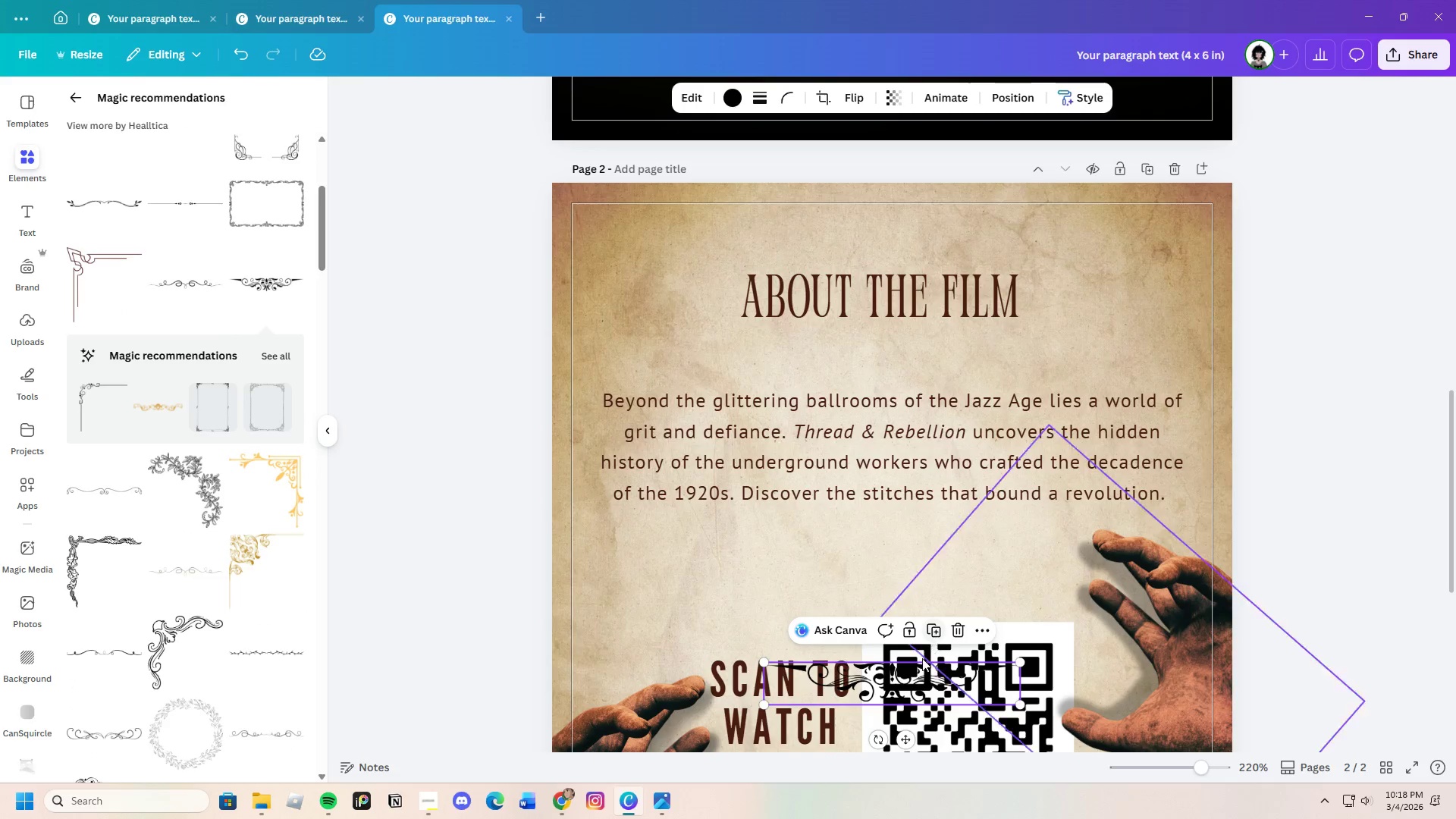 
left_click_drag(start_coordinate=[899, 675], to_coordinate=[885, 341])
 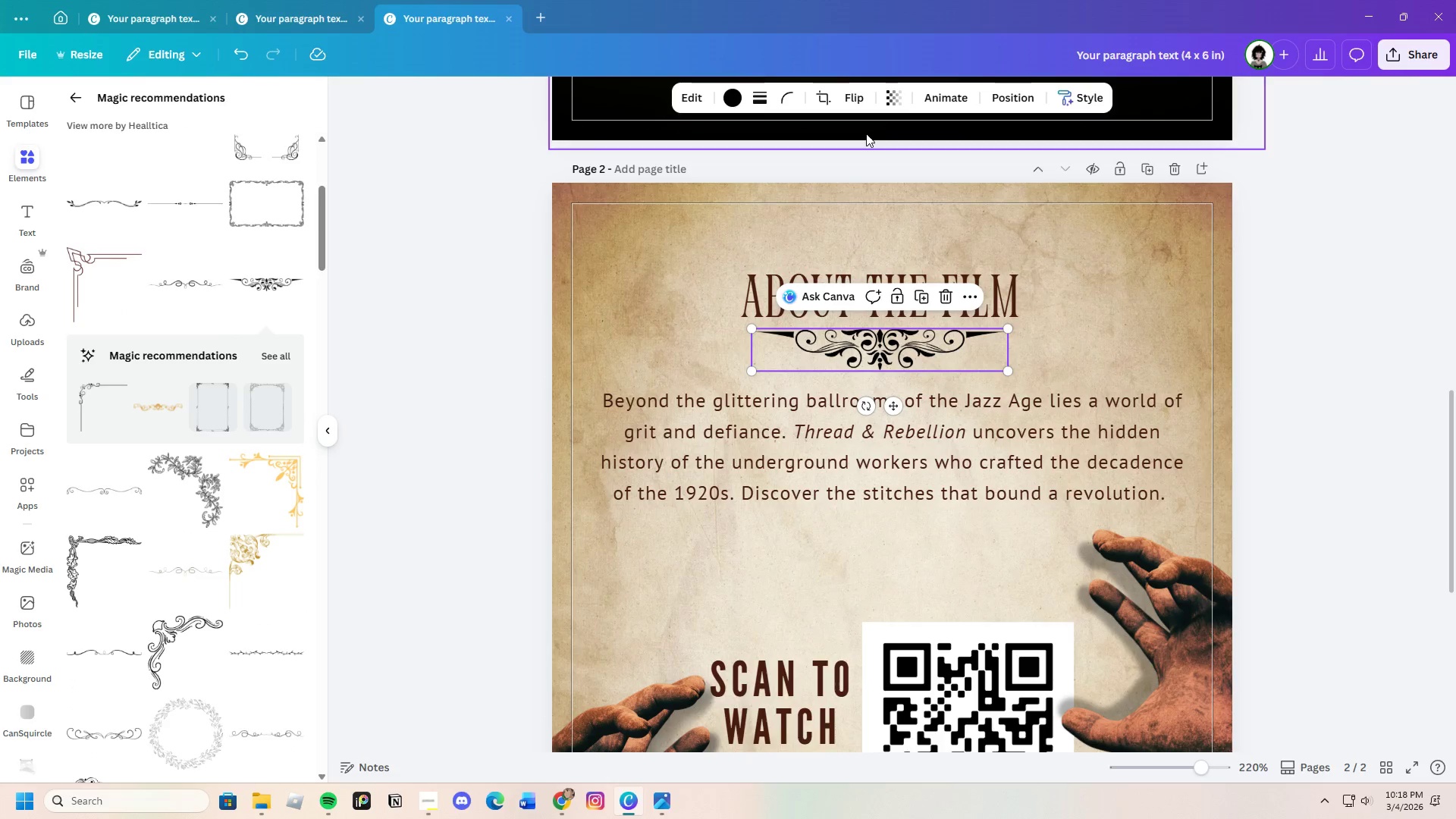 
left_click([848, 91])
 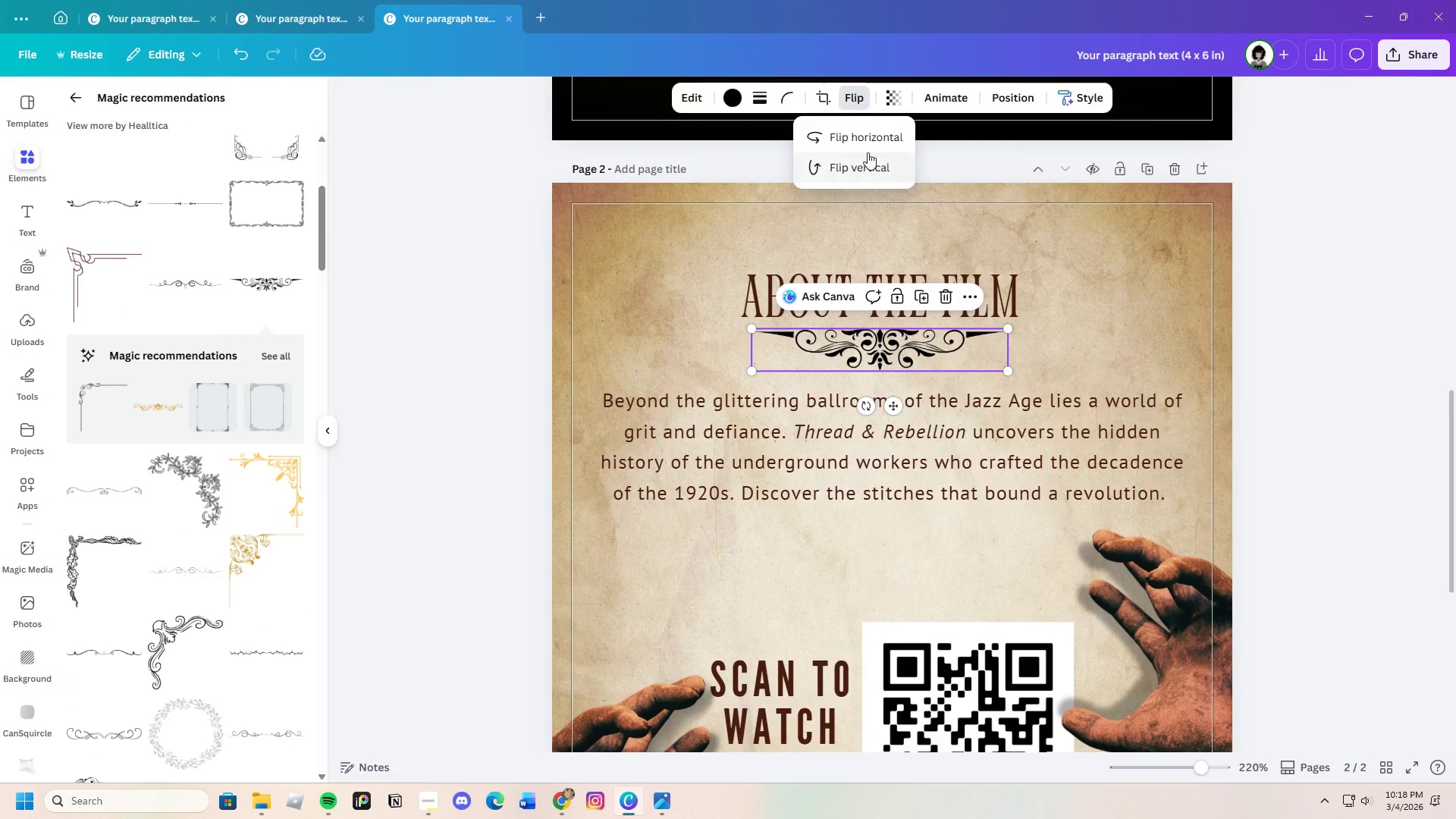 
left_click([861, 136])
 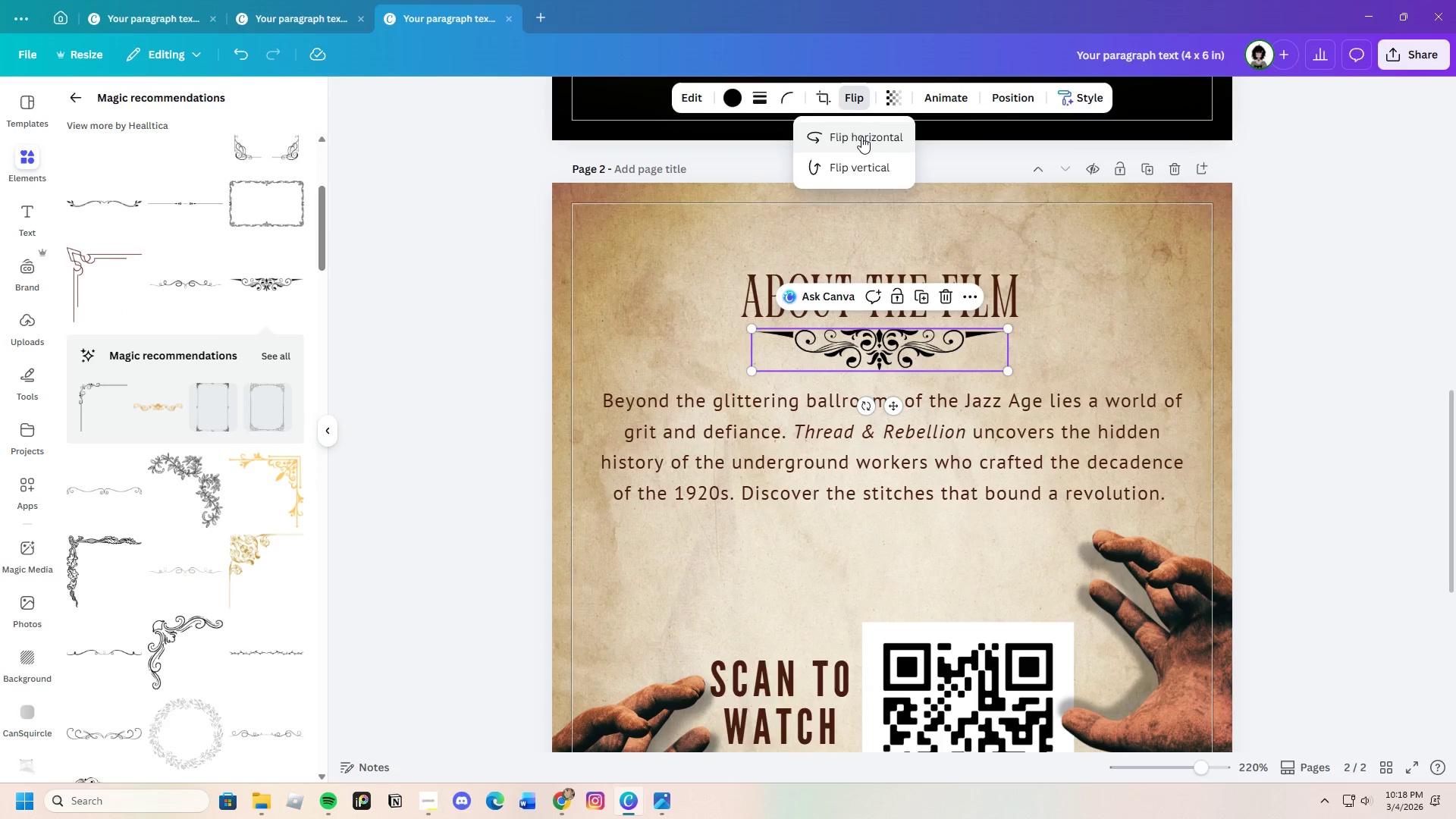 
left_click([861, 136])
 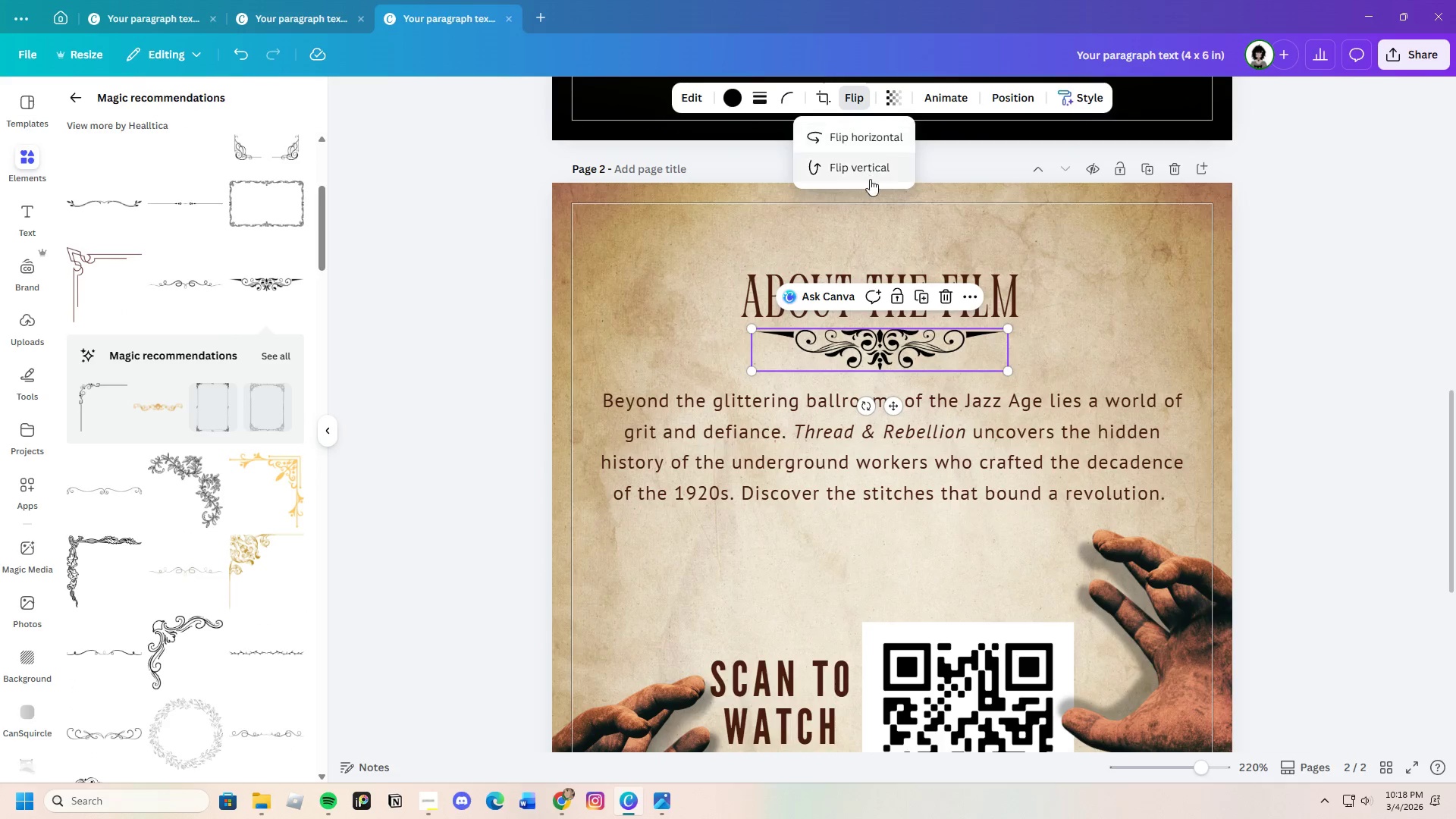 
left_click([870, 179])
 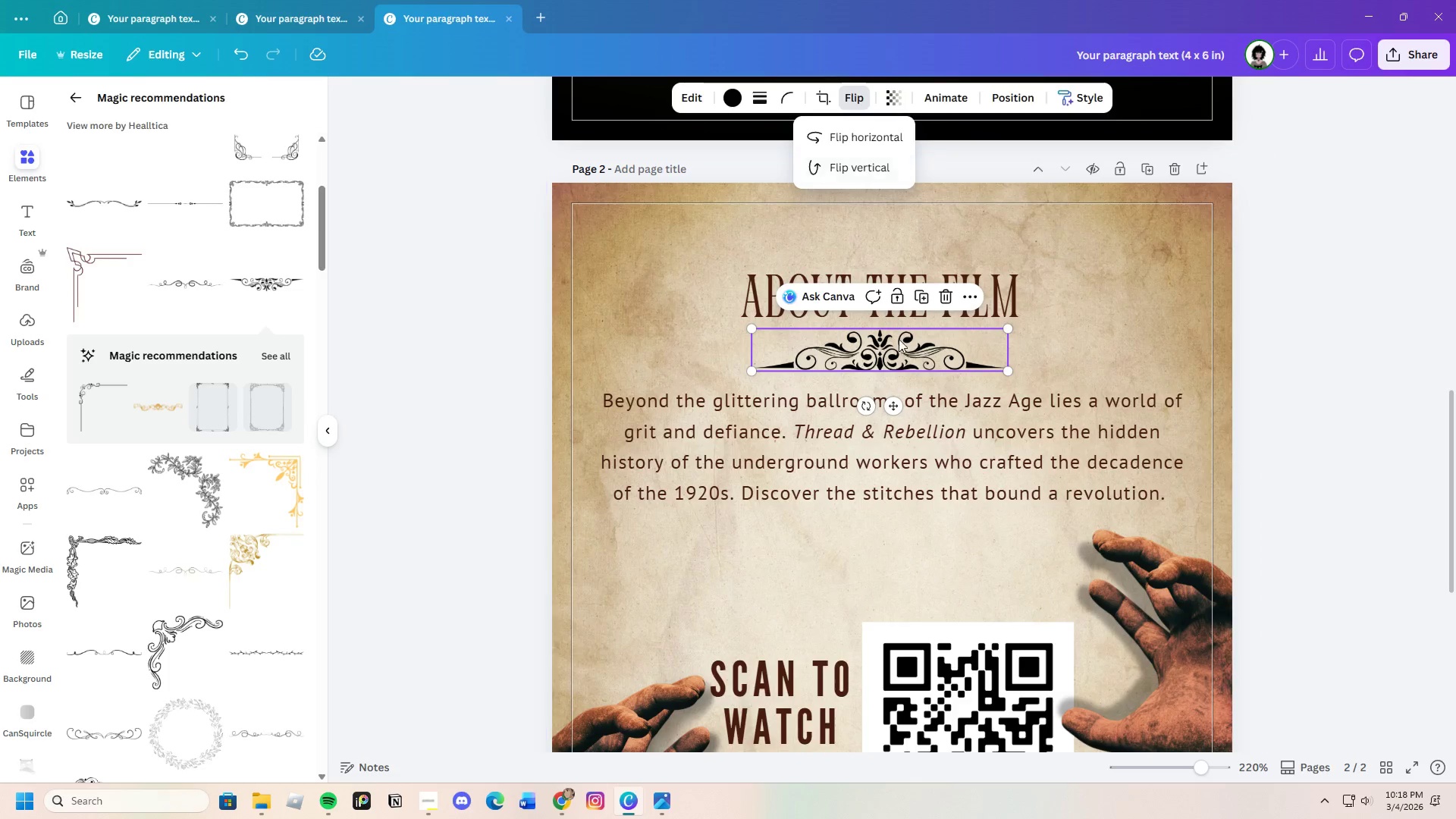 
left_click_drag(start_coordinate=[914, 369], to_coordinate=[906, 257])
 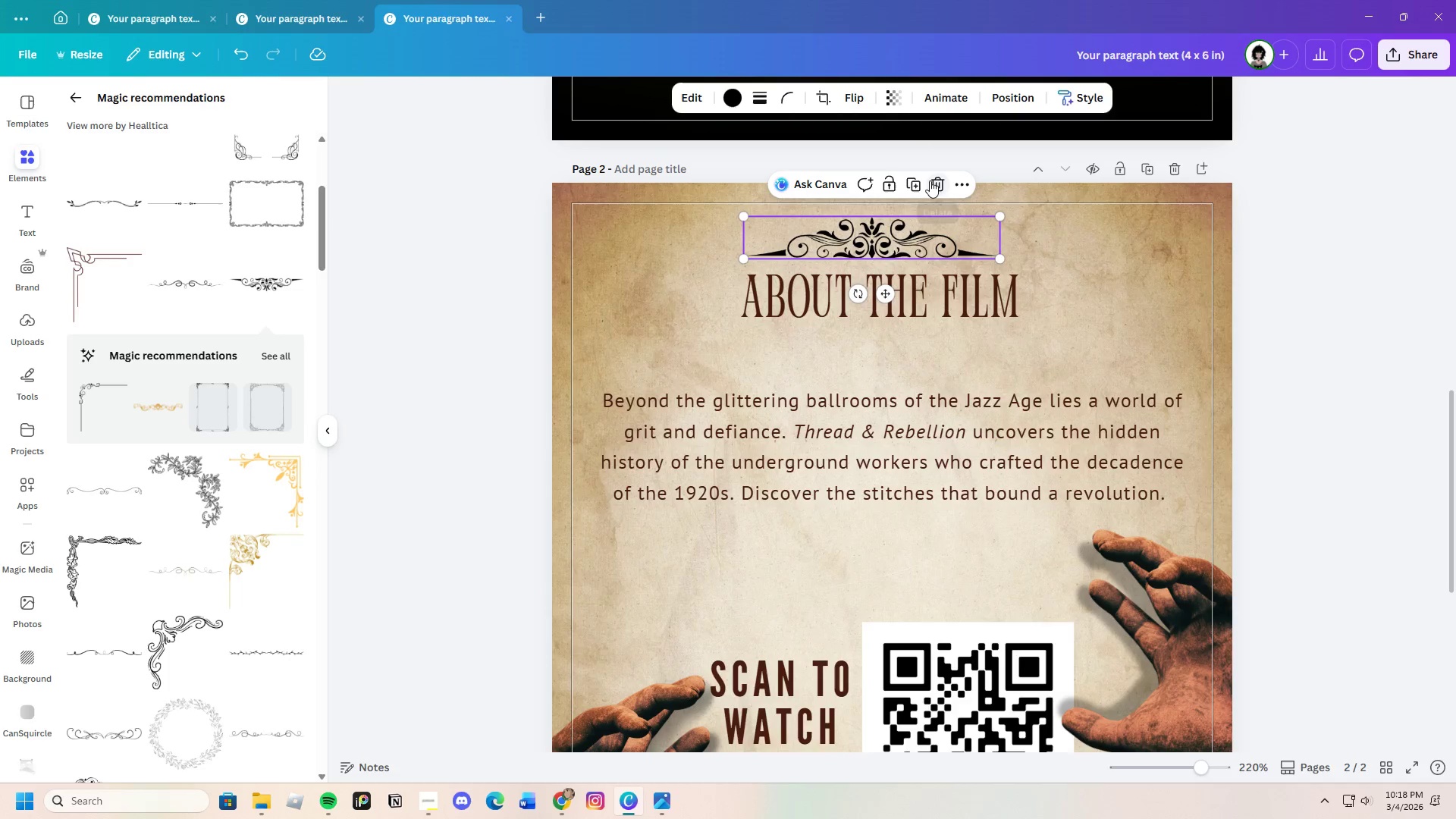 
left_click([930, 180])
 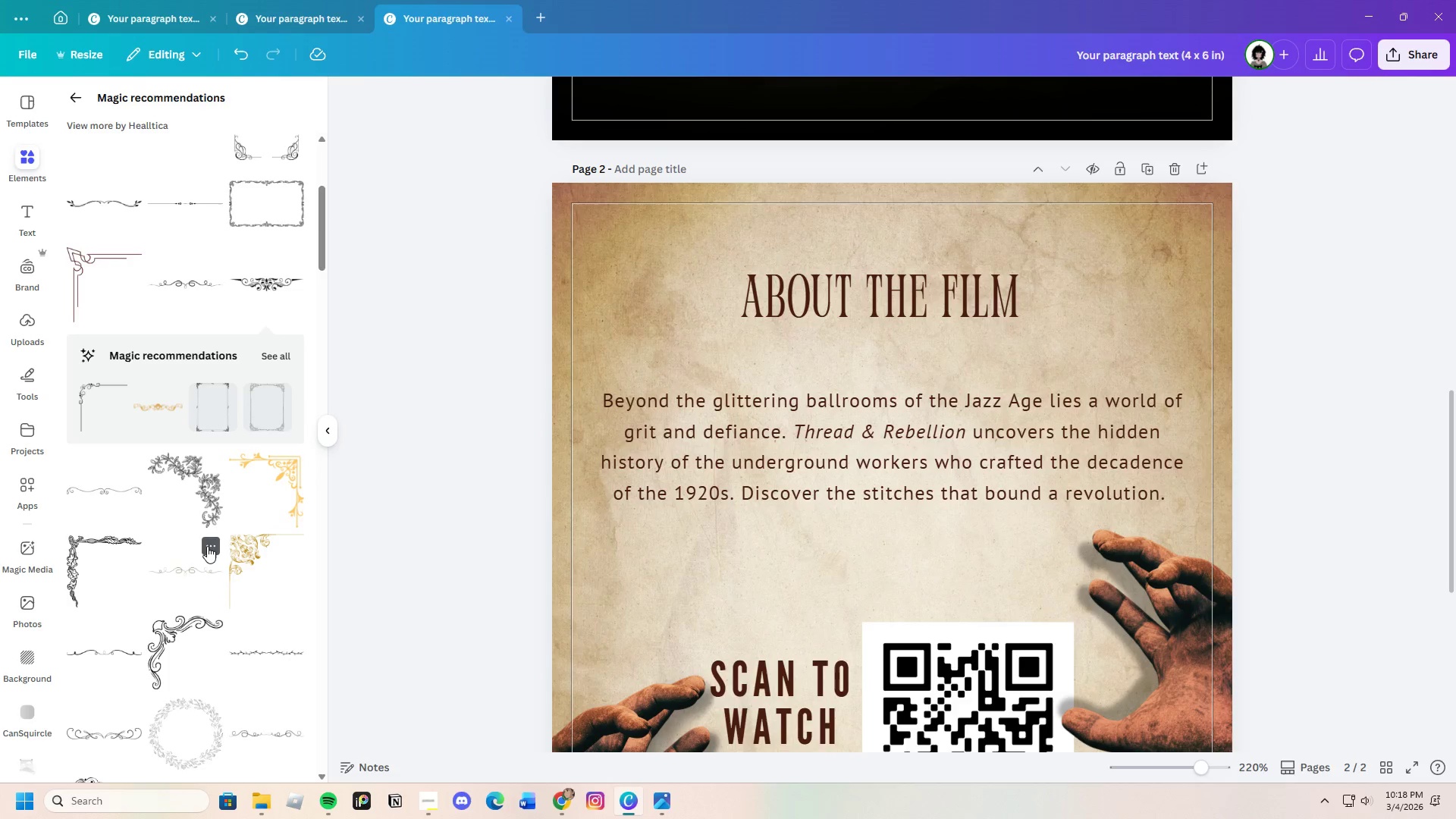 
scroll: coordinate [209, 543], scroll_direction: down, amount: 4.0
 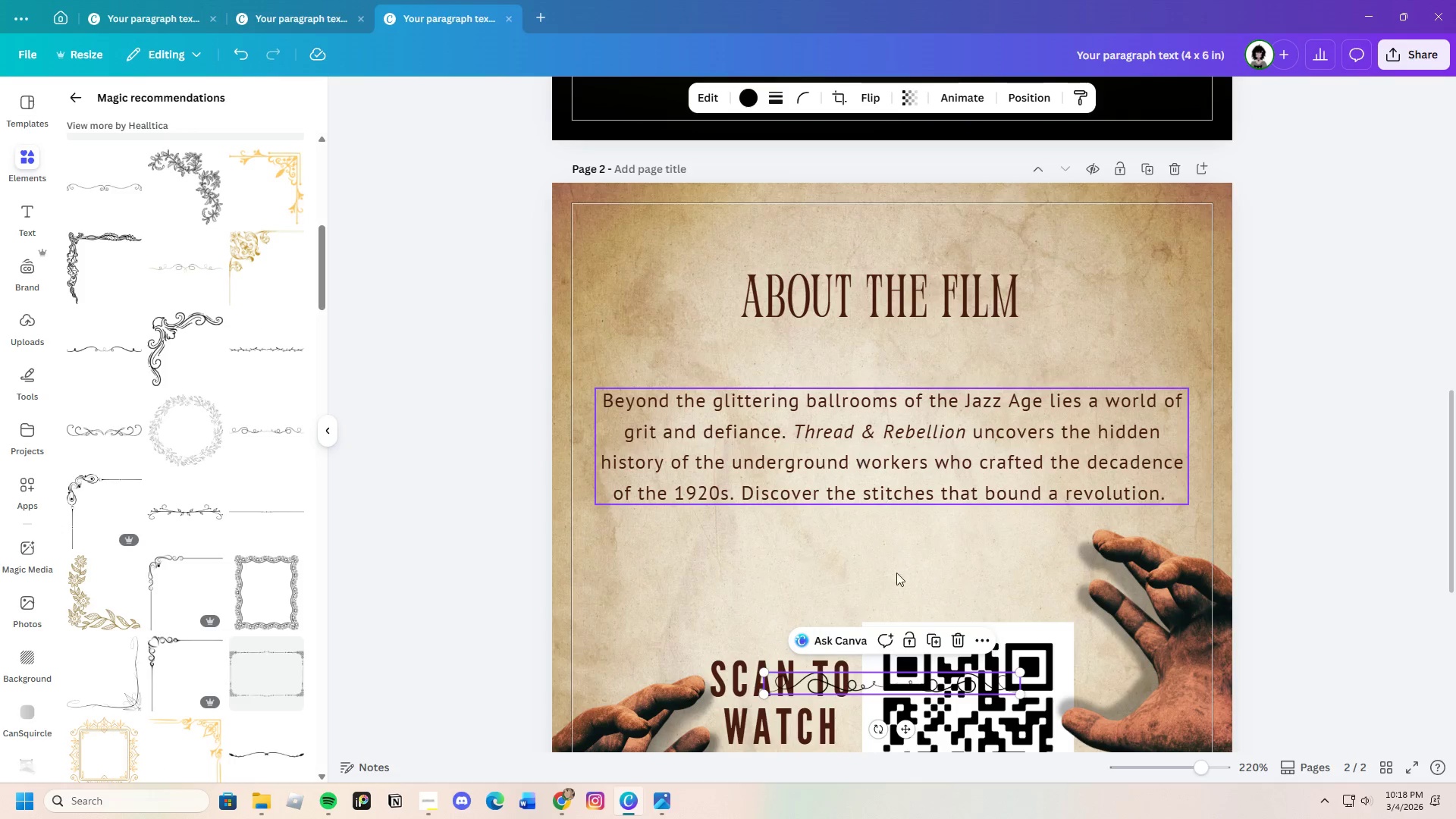 
left_click_drag(start_coordinate=[915, 674], to_coordinate=[896, 246])
 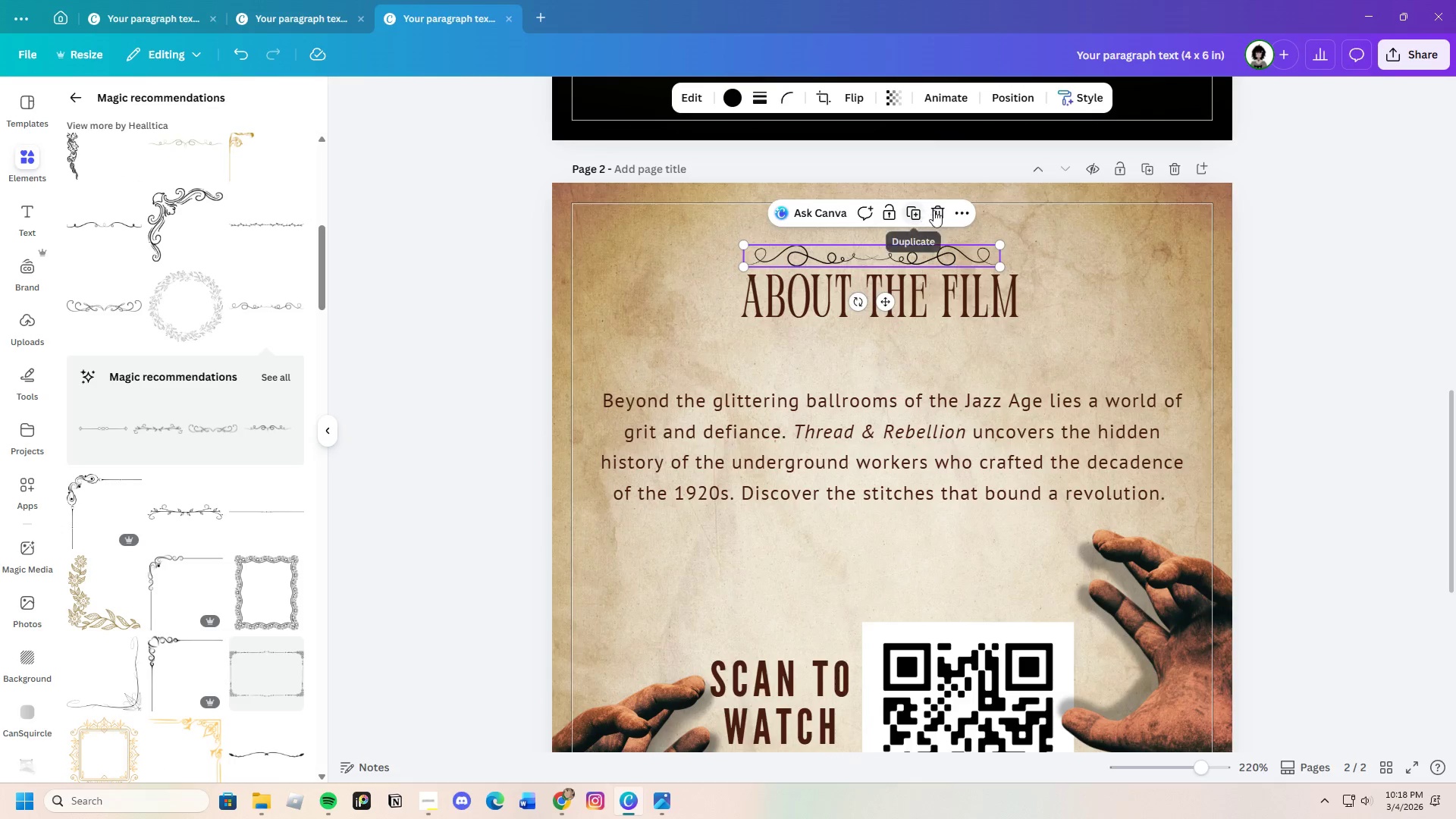 
left_click([938, 210])
 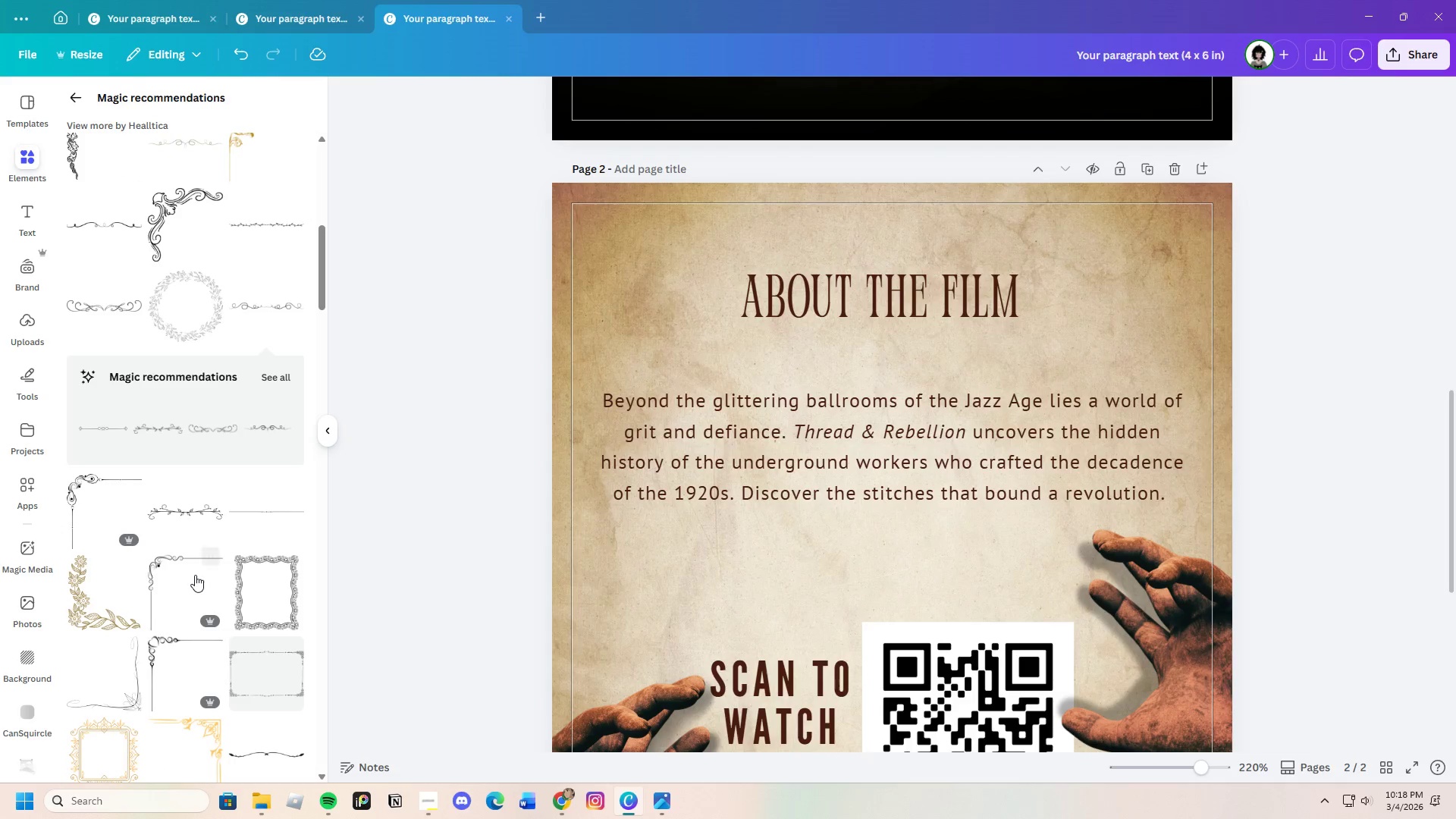 
scroll: coordinate [209, 556], scroll_direction: down, amount: 18.0
 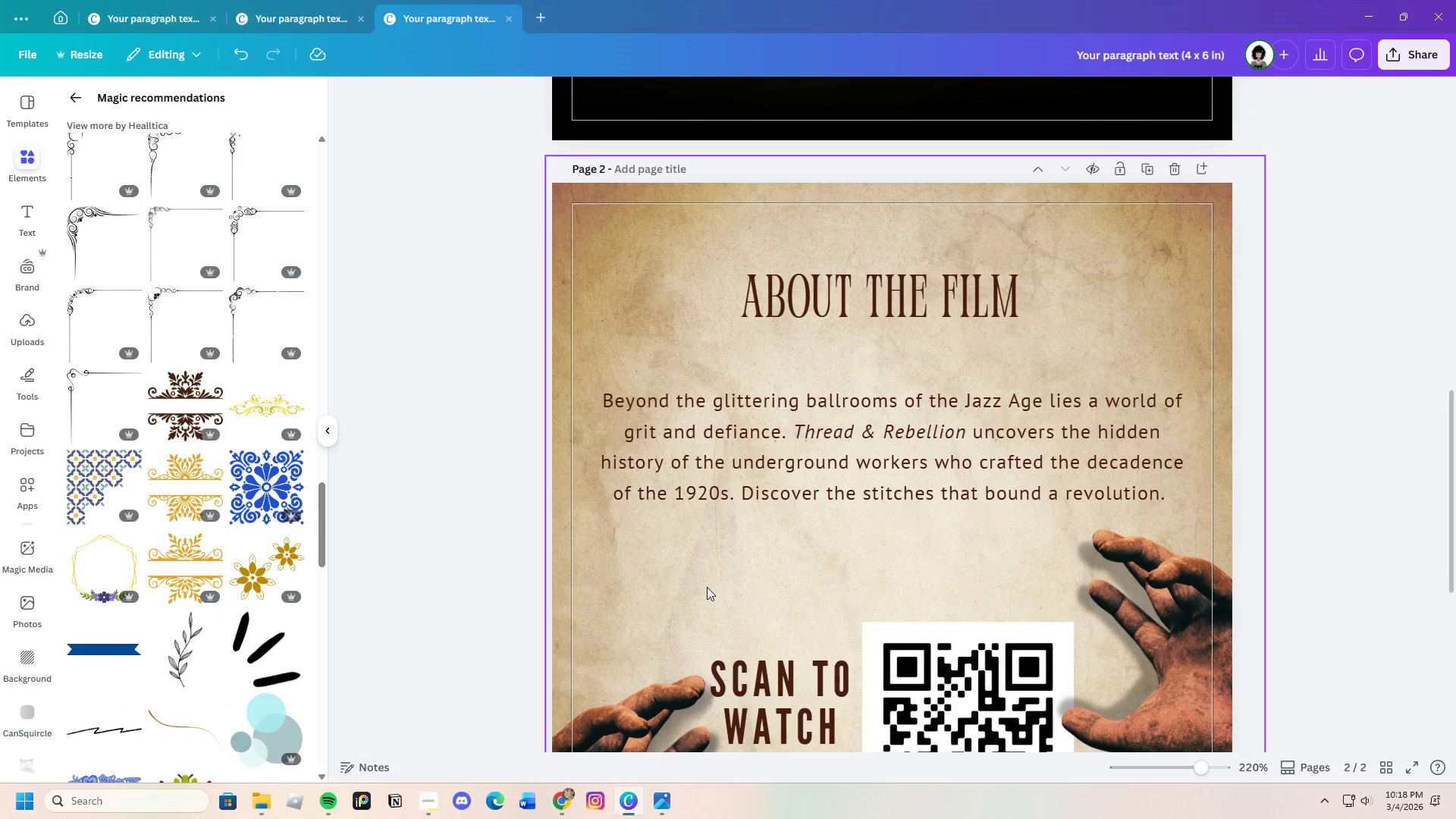 
scroll: coordinate [695, 562], scroll_direction: down, amount: 3.0
 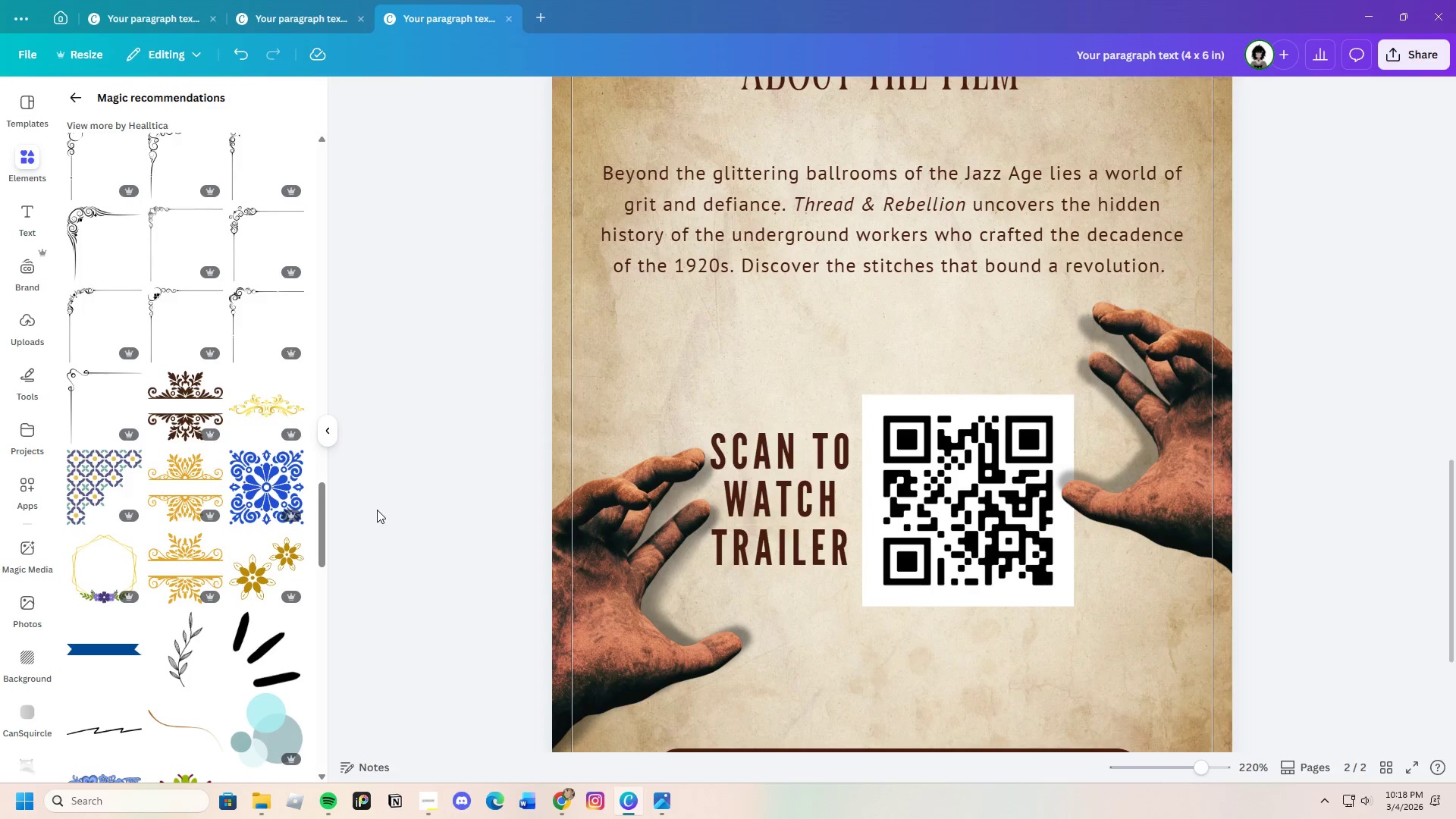 
wait(5.96)
 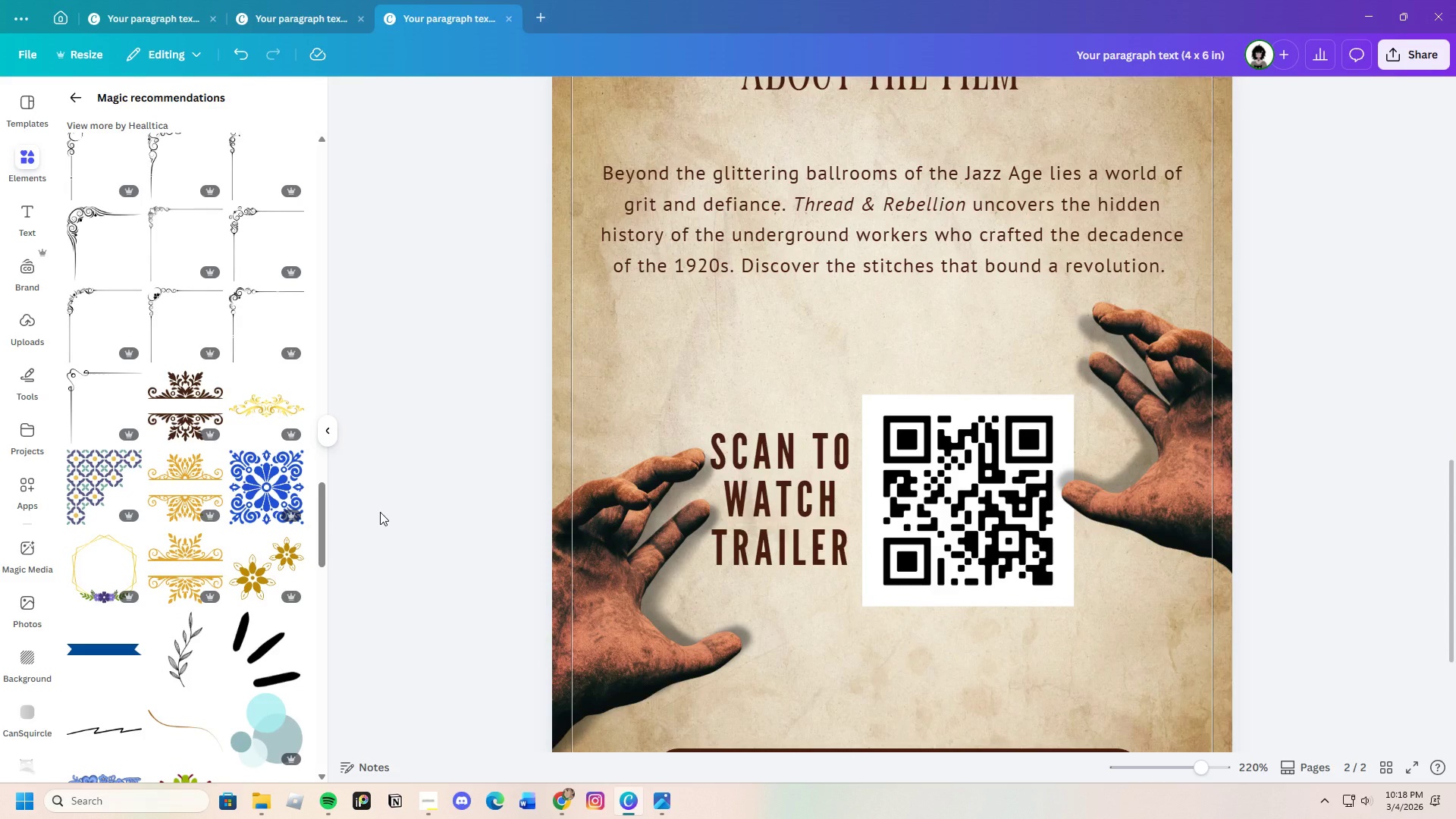 
scroll: coordinate [166, 579], scroll_direction: down, amount: 7.0
 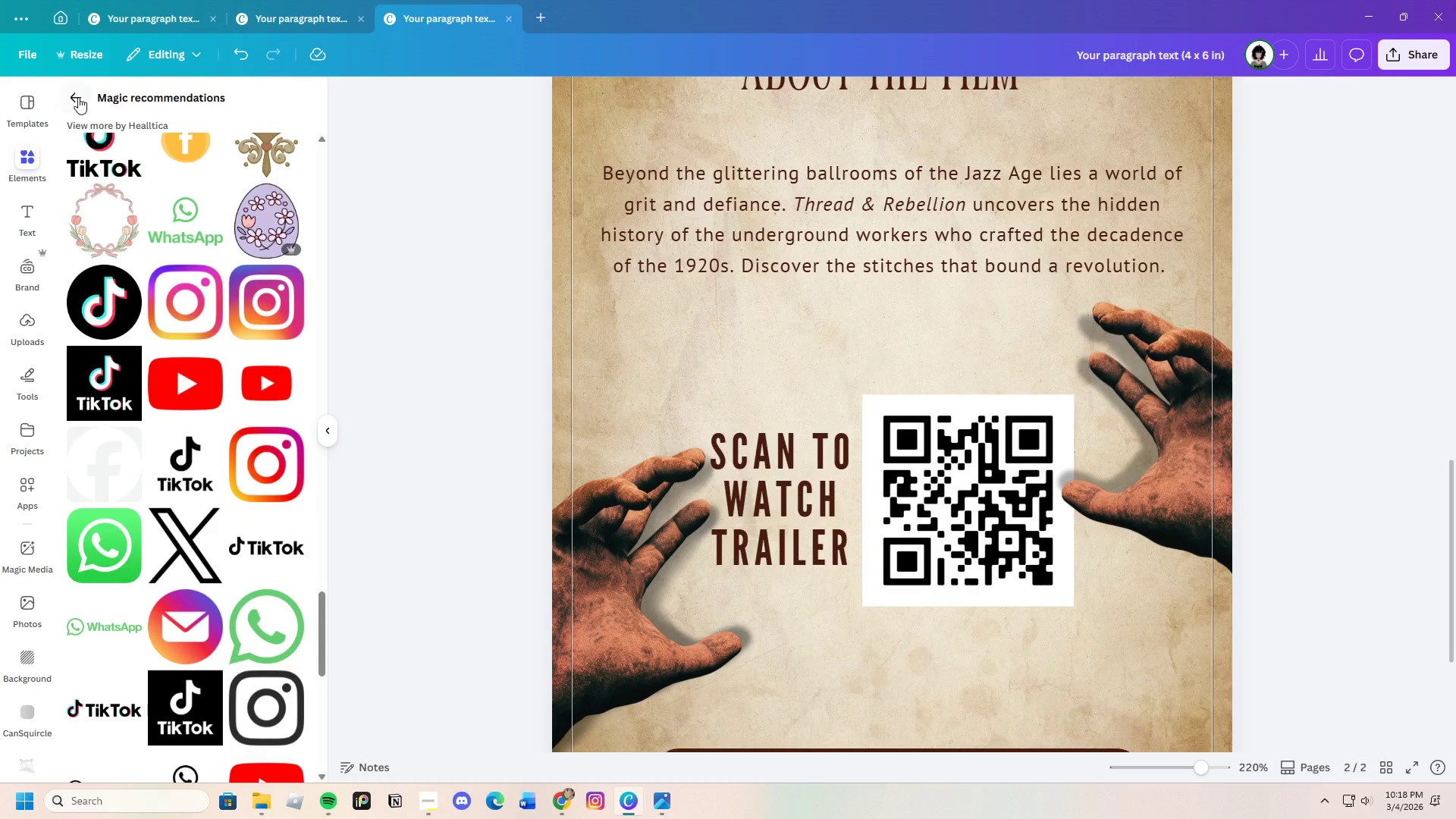 
left_click([79, 91])
 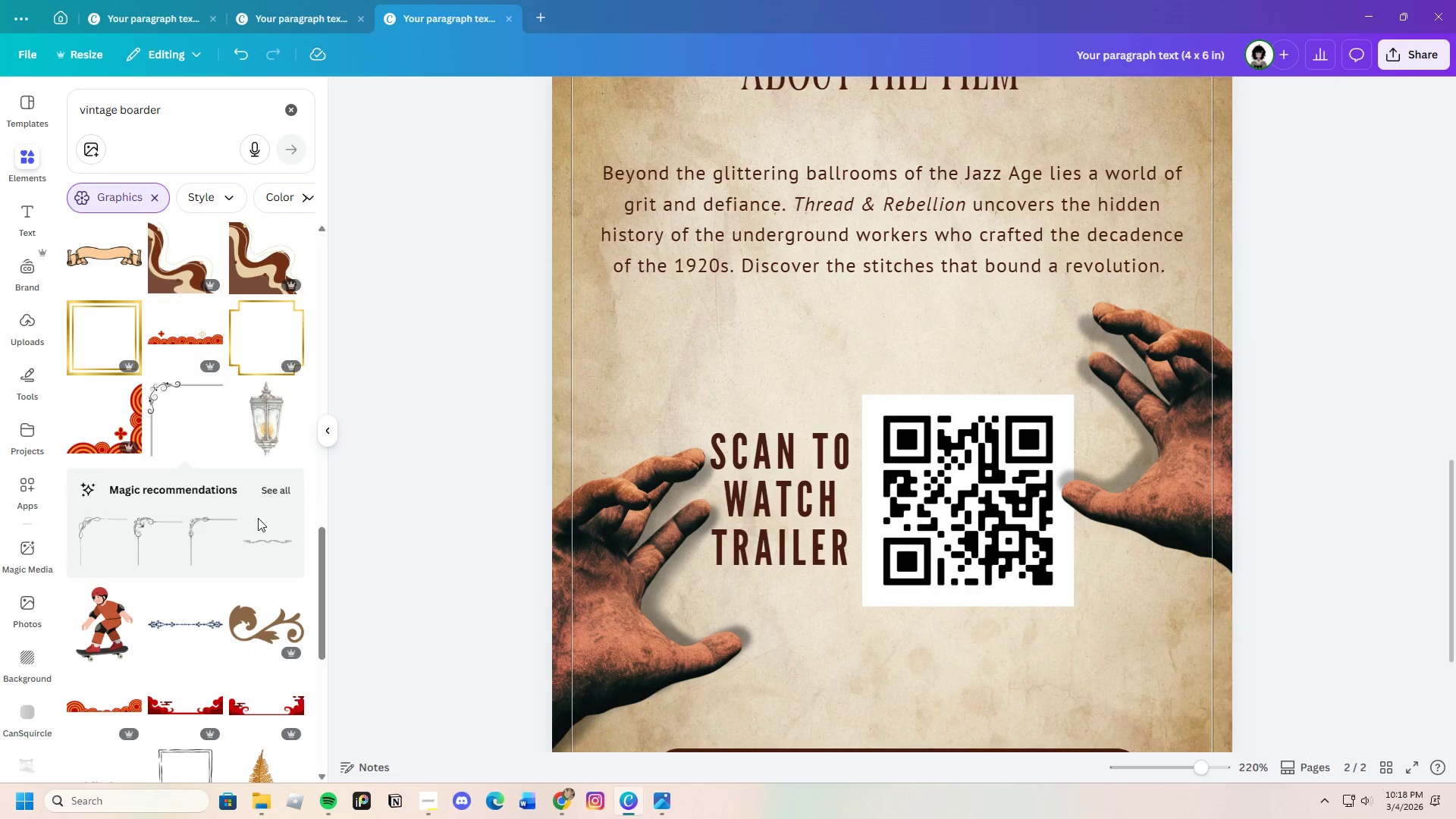 
scroll: coordinate [256, 620], scroll_direction: down, amount: 13.0
 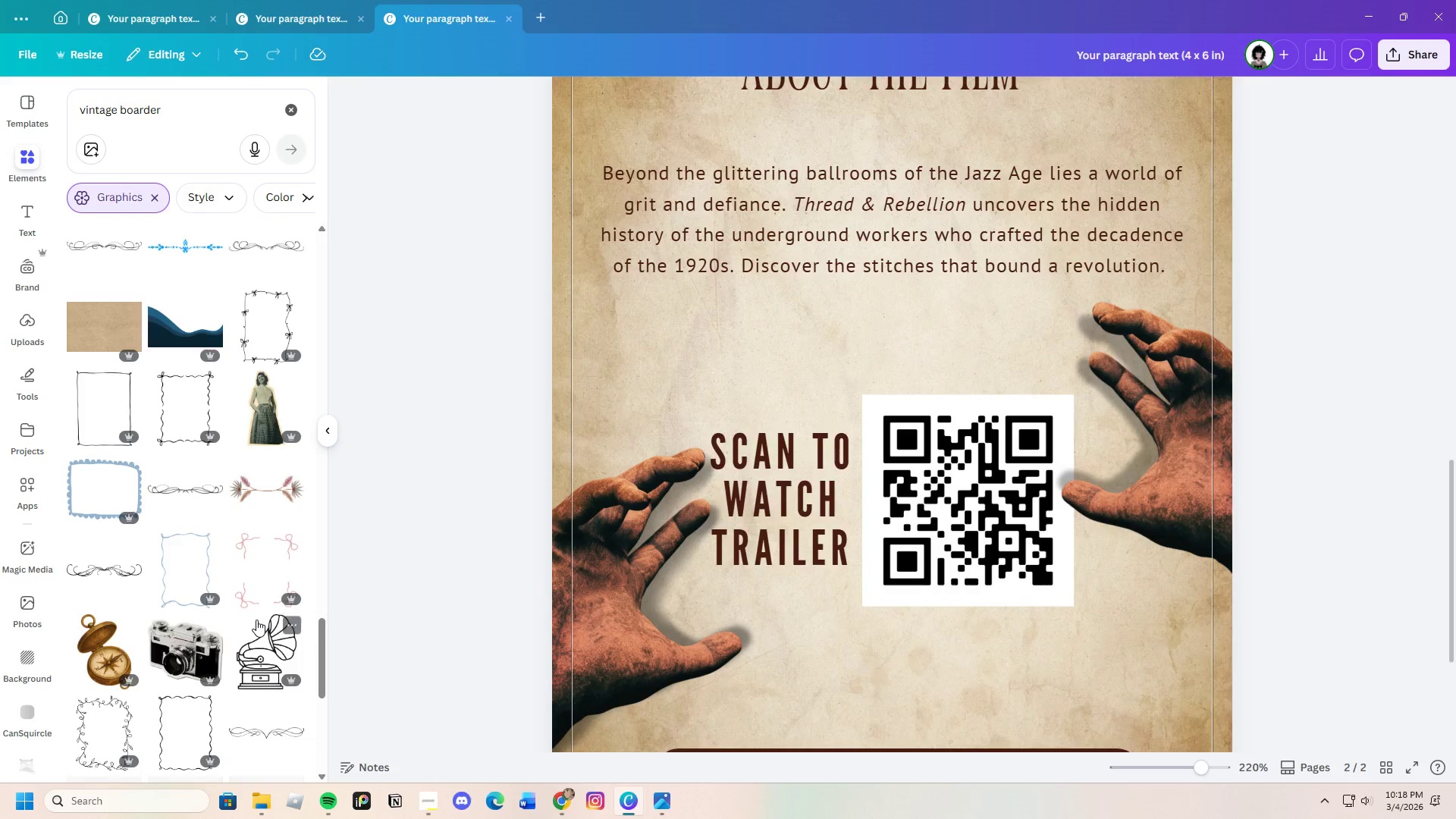 
scroll: coordinate [256, 620], scroll_direction: up, amount: 1.0
 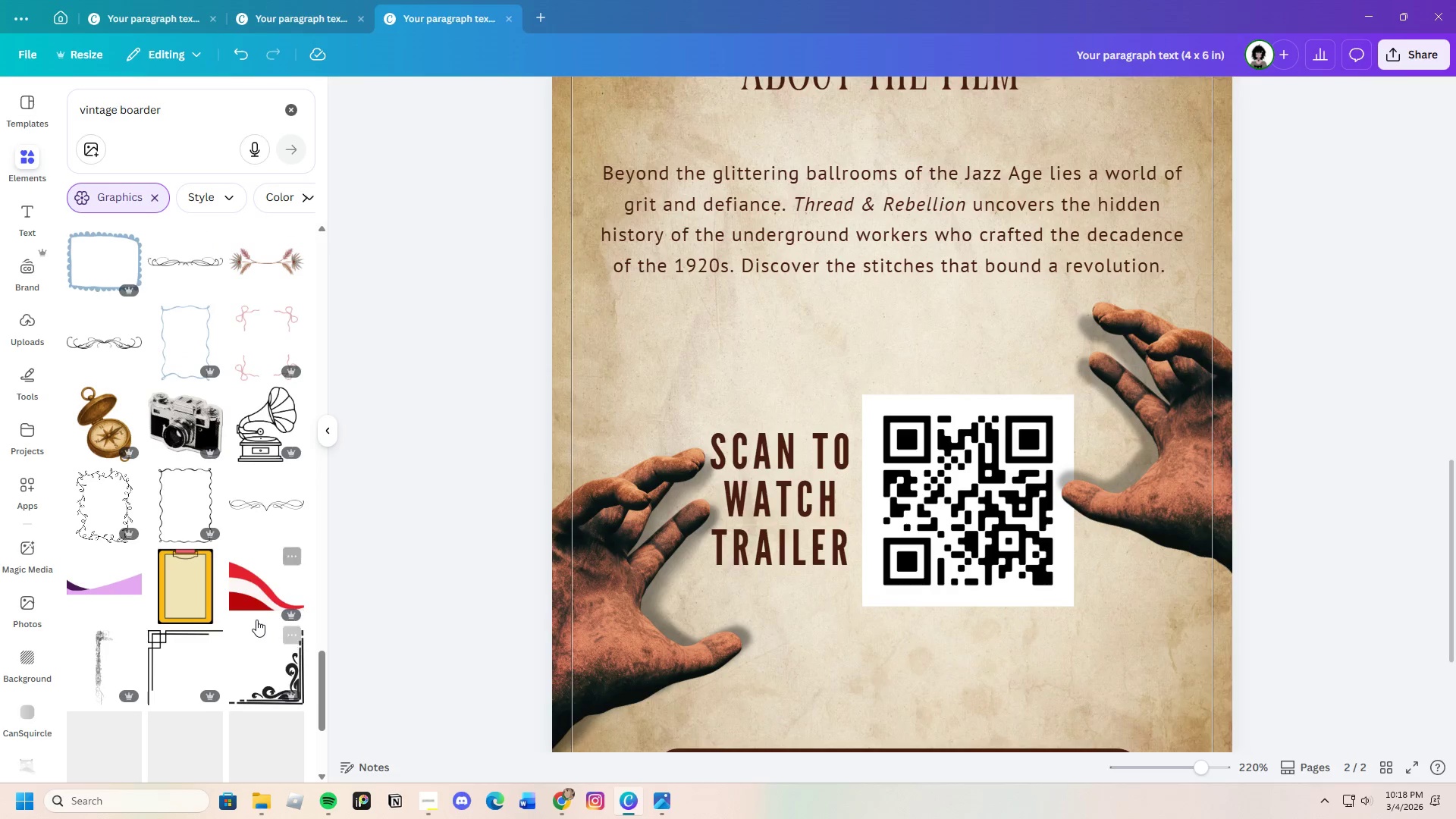 
scroll: coordinate [256, 620], scroll_direction: down, amount: 4.0
 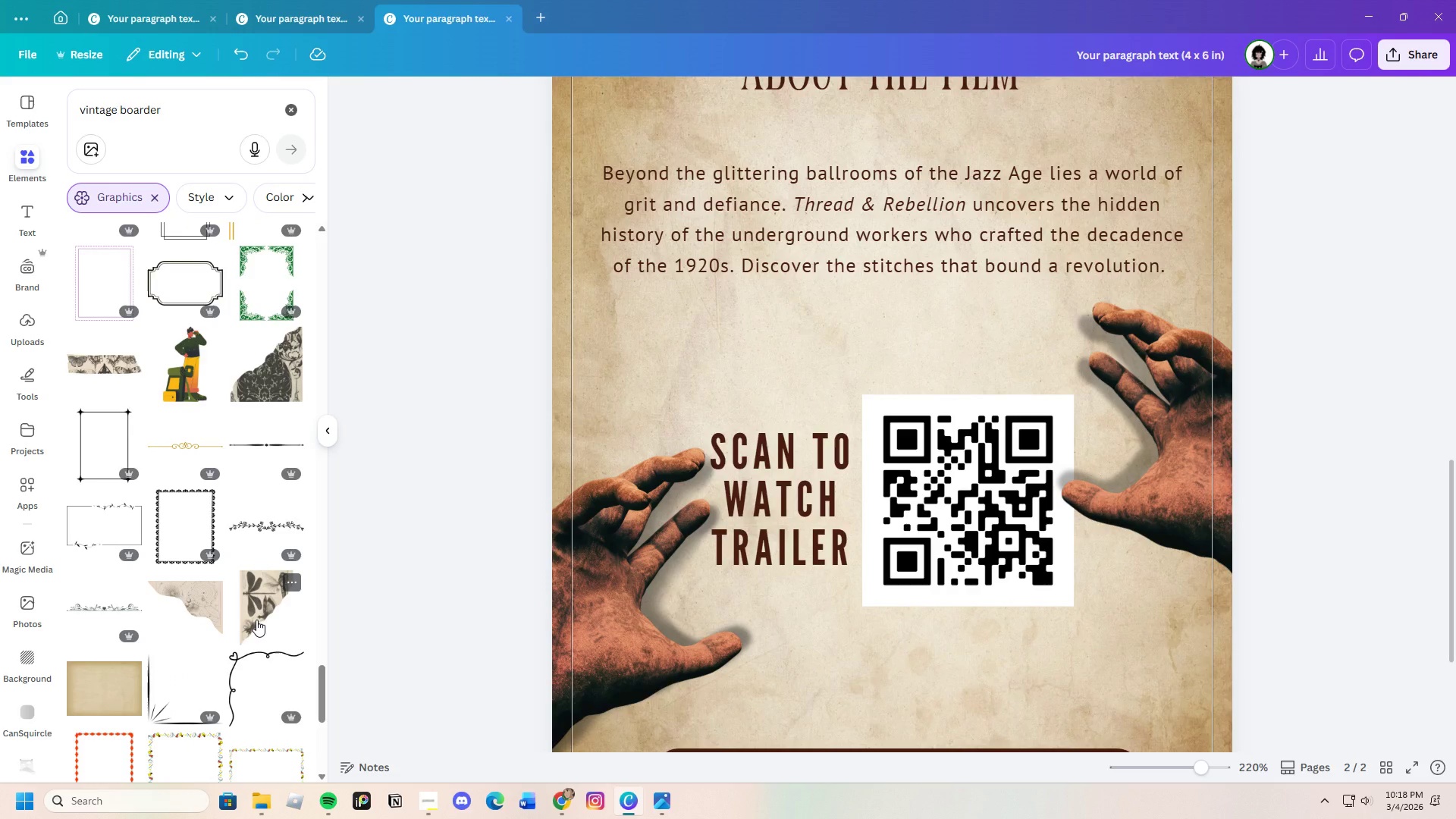 
left_click([199, 446])
 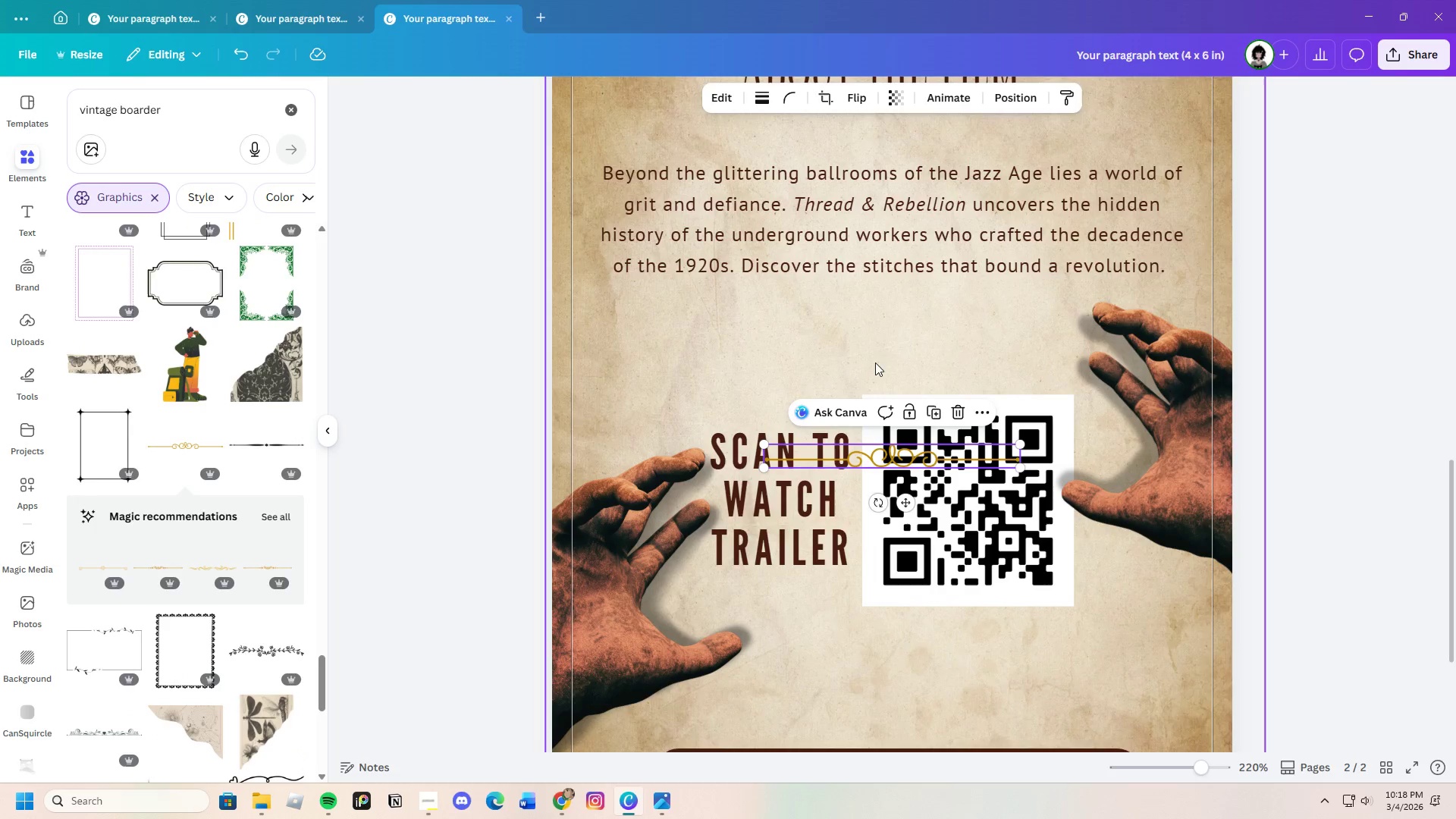 
scroll: coordinate [870, 371], scroll_direction: up, amount: 1.0
 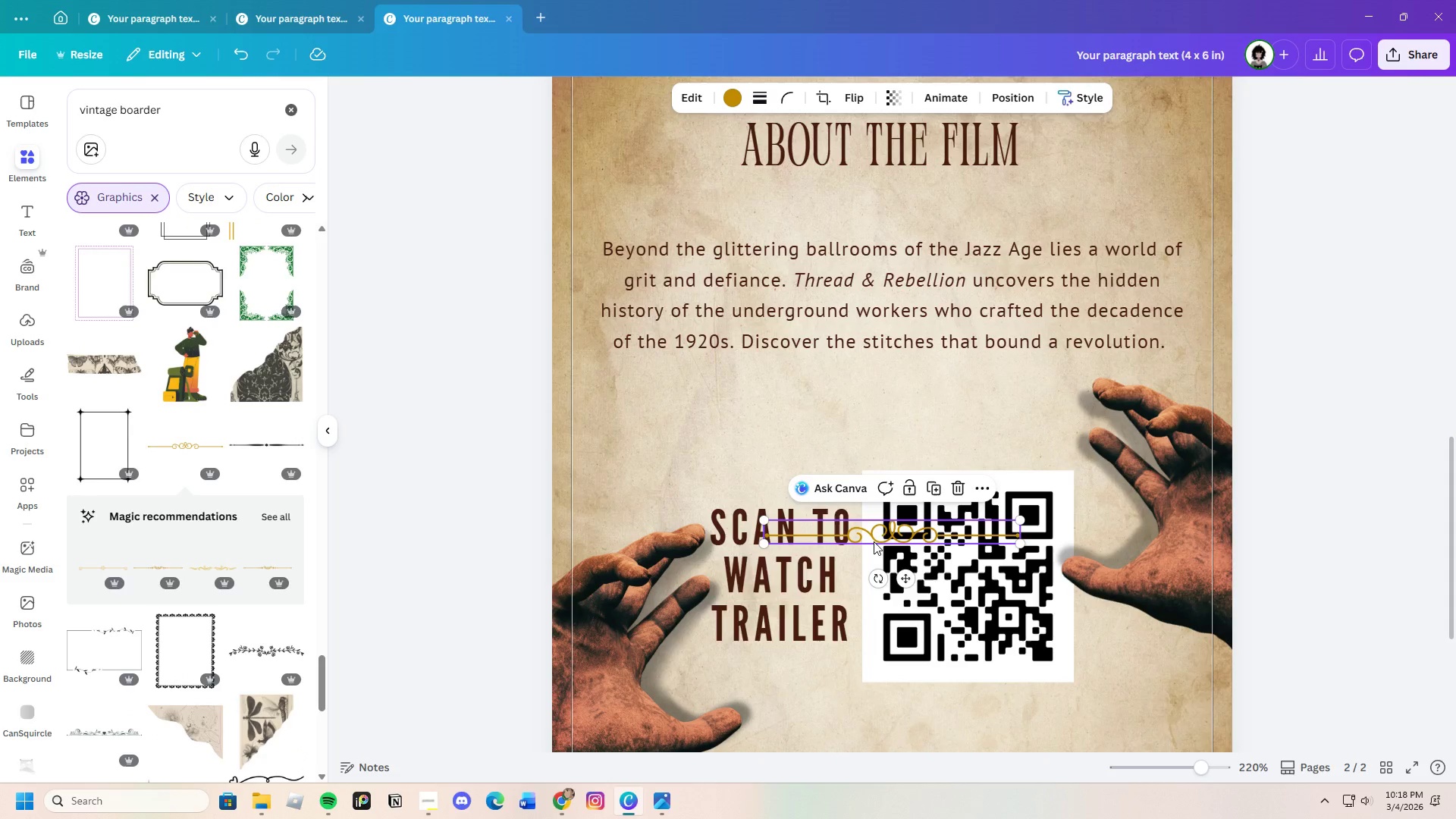 
left_click_drag(start_coordinate=[877, 538], to_coordinate=[836, 301])
 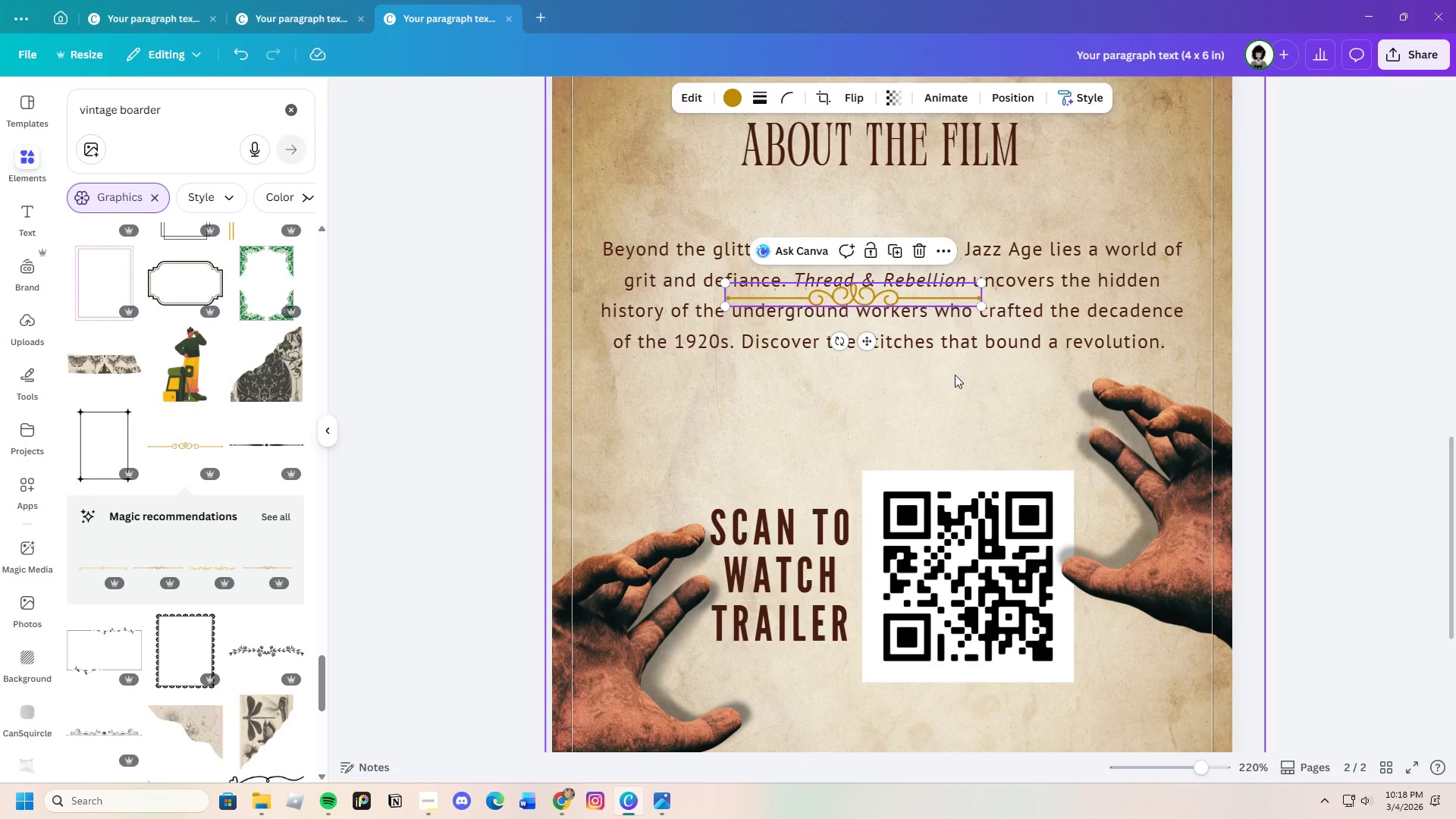 
scroll: coordinate [955, 380], scroll_direction: up, amount: 3.0
 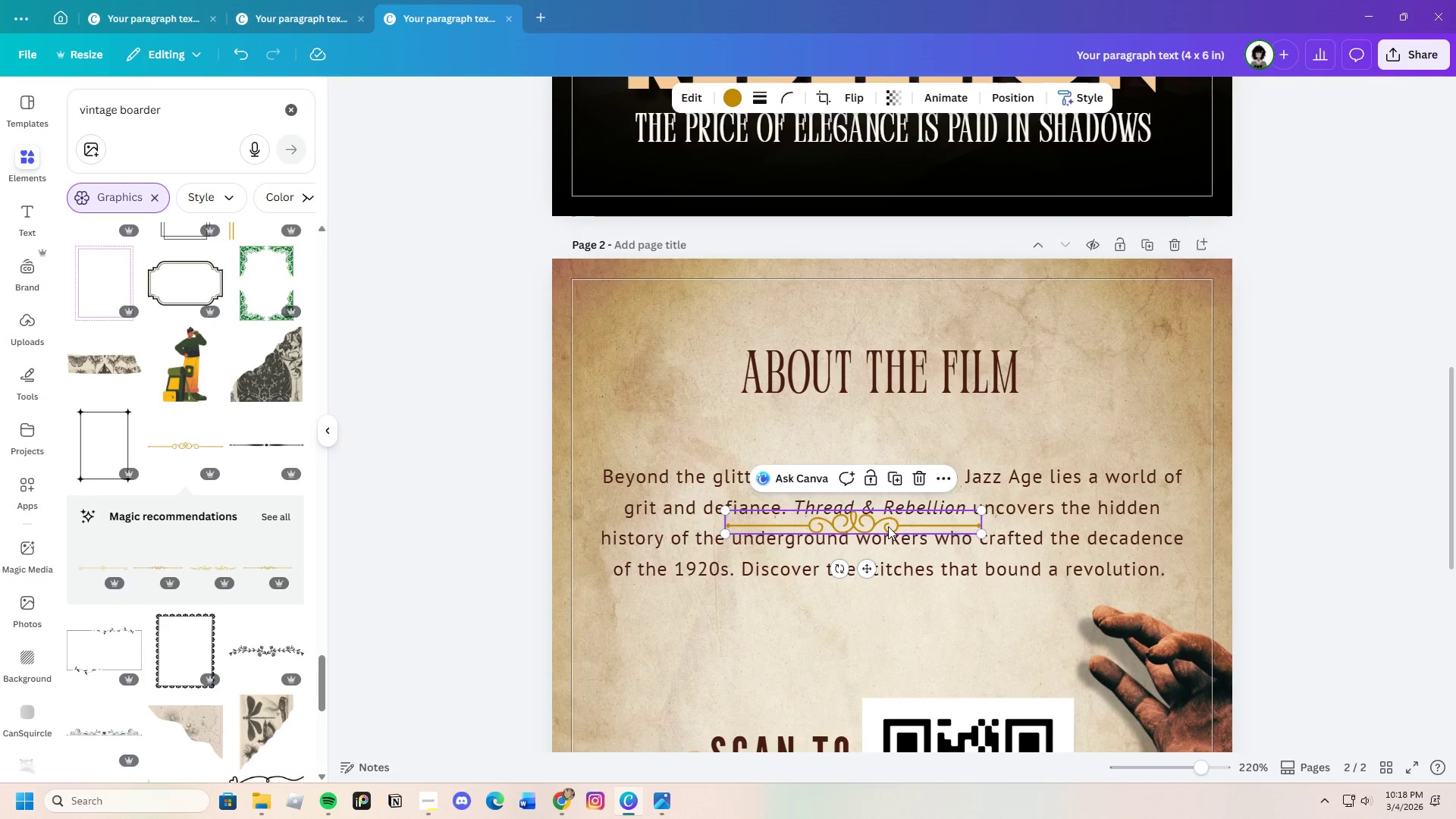 
left_click_drag(start_coordinate=[887, 526], to_coordinate=[924, 328])
 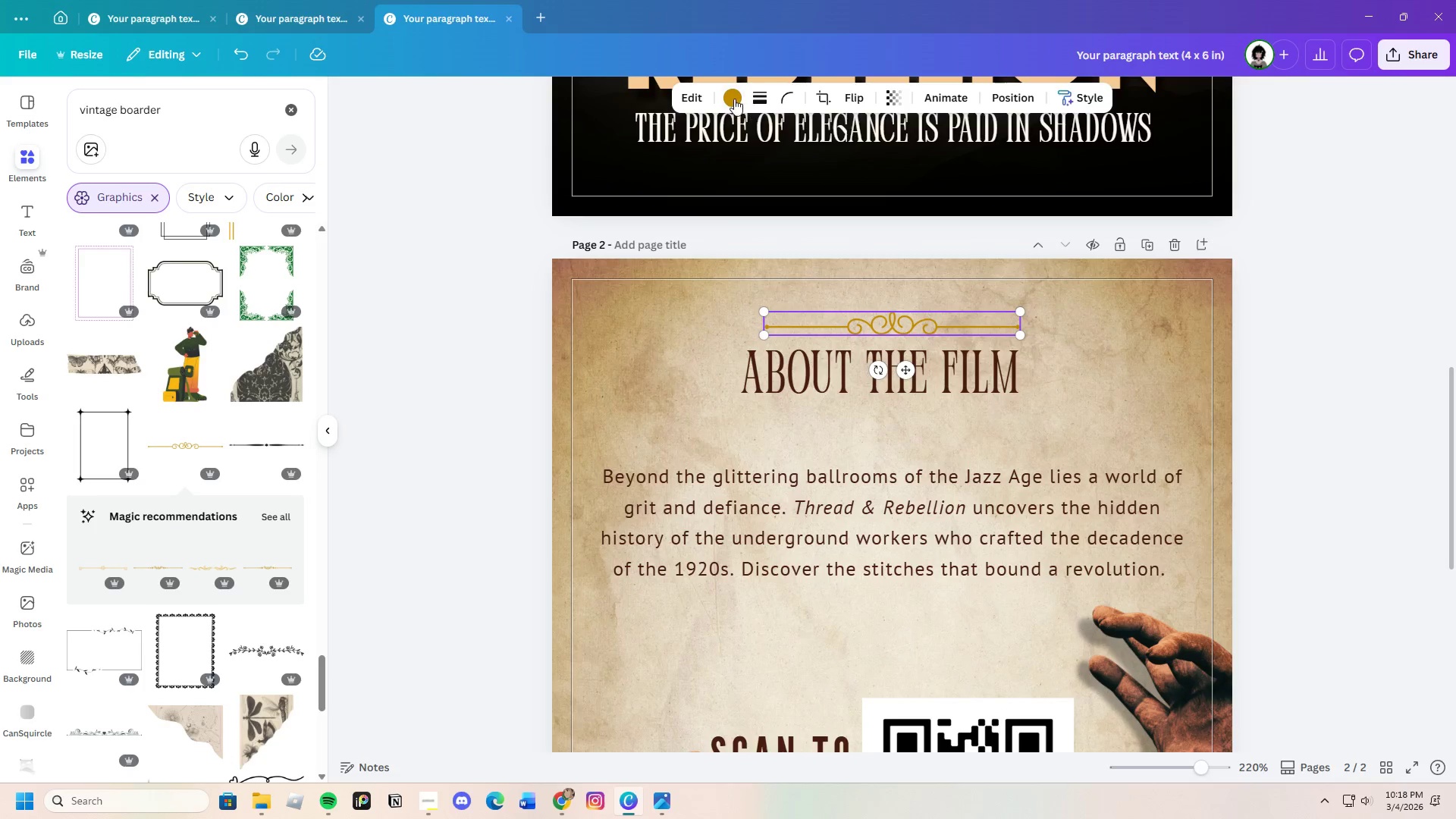 
left_click([734, 99])
 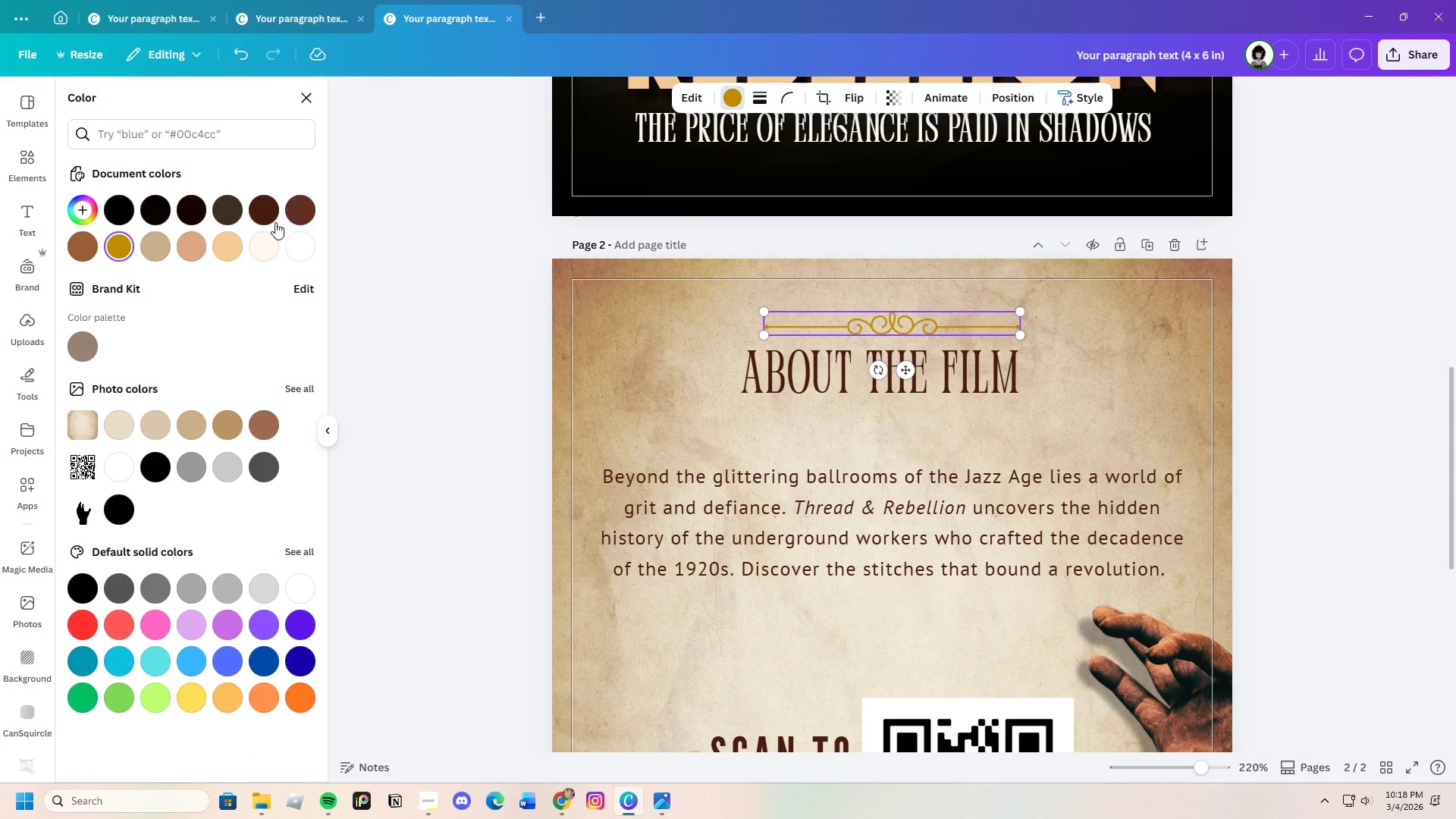 
left_click([260, 209])
 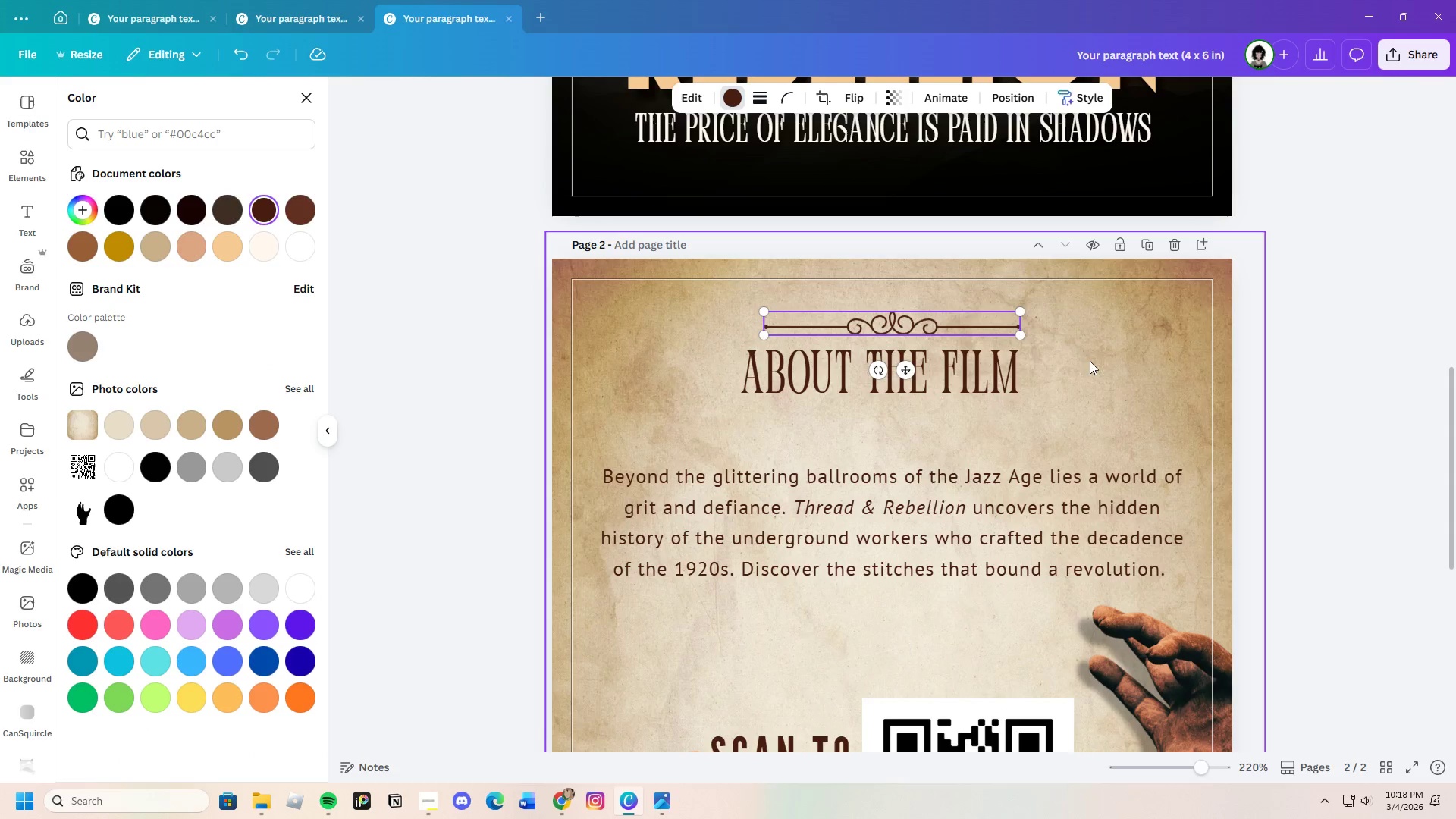 
left_click([1109, 362])
 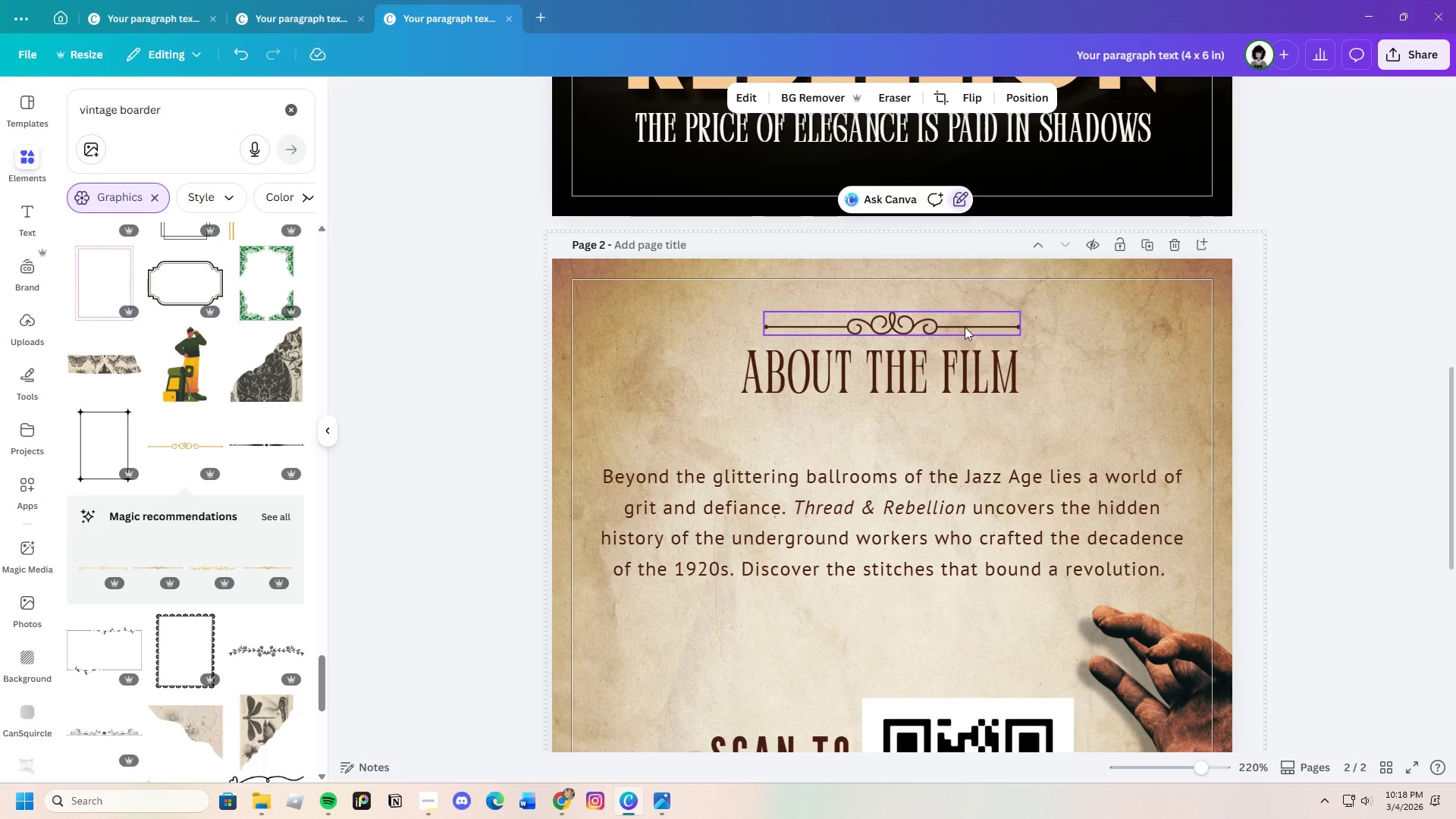 
left_click_drag(start_coordinate=[963, 327], to_coordinate=[944, 327])
 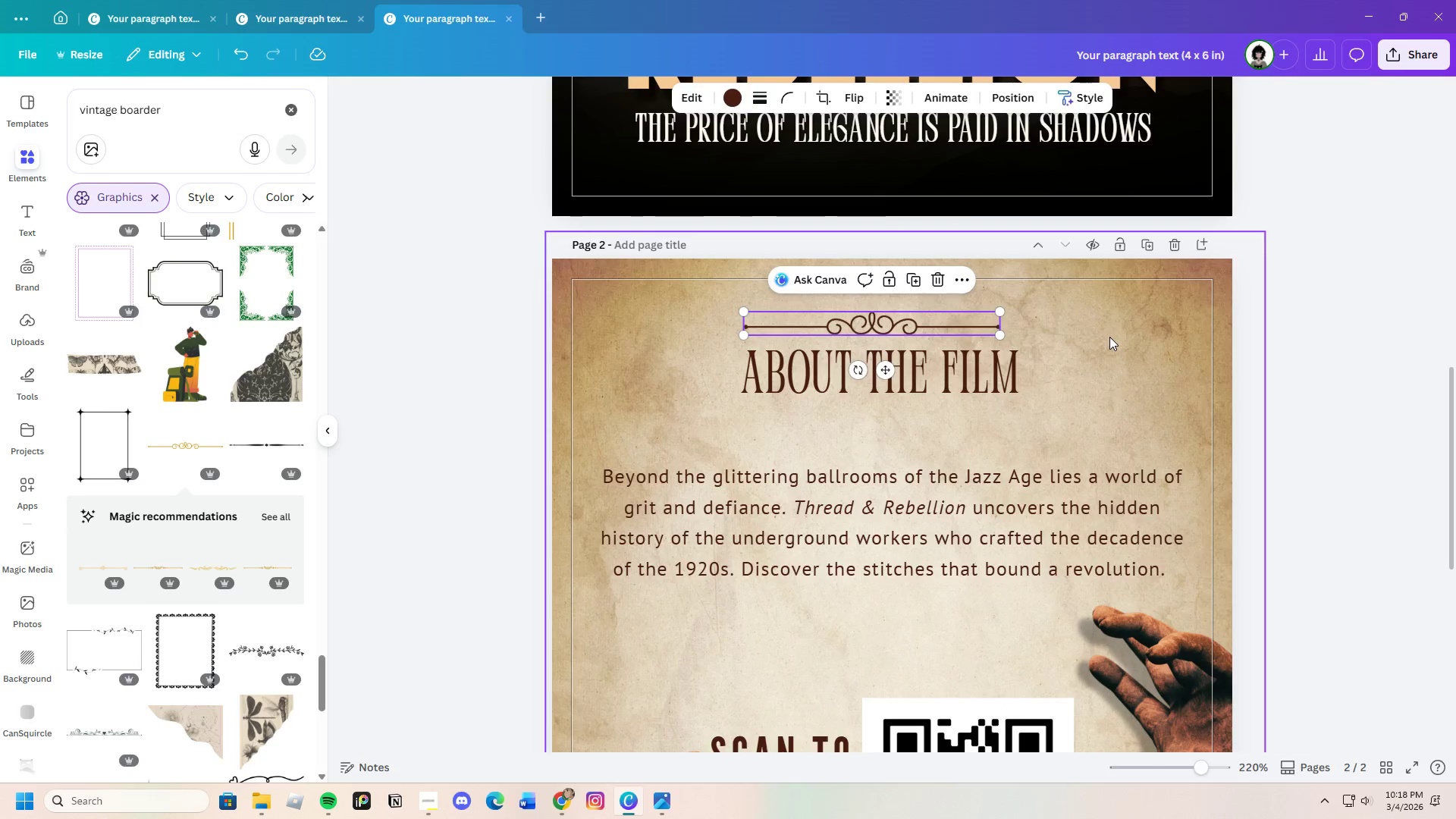 
left_click([1109, 337])
 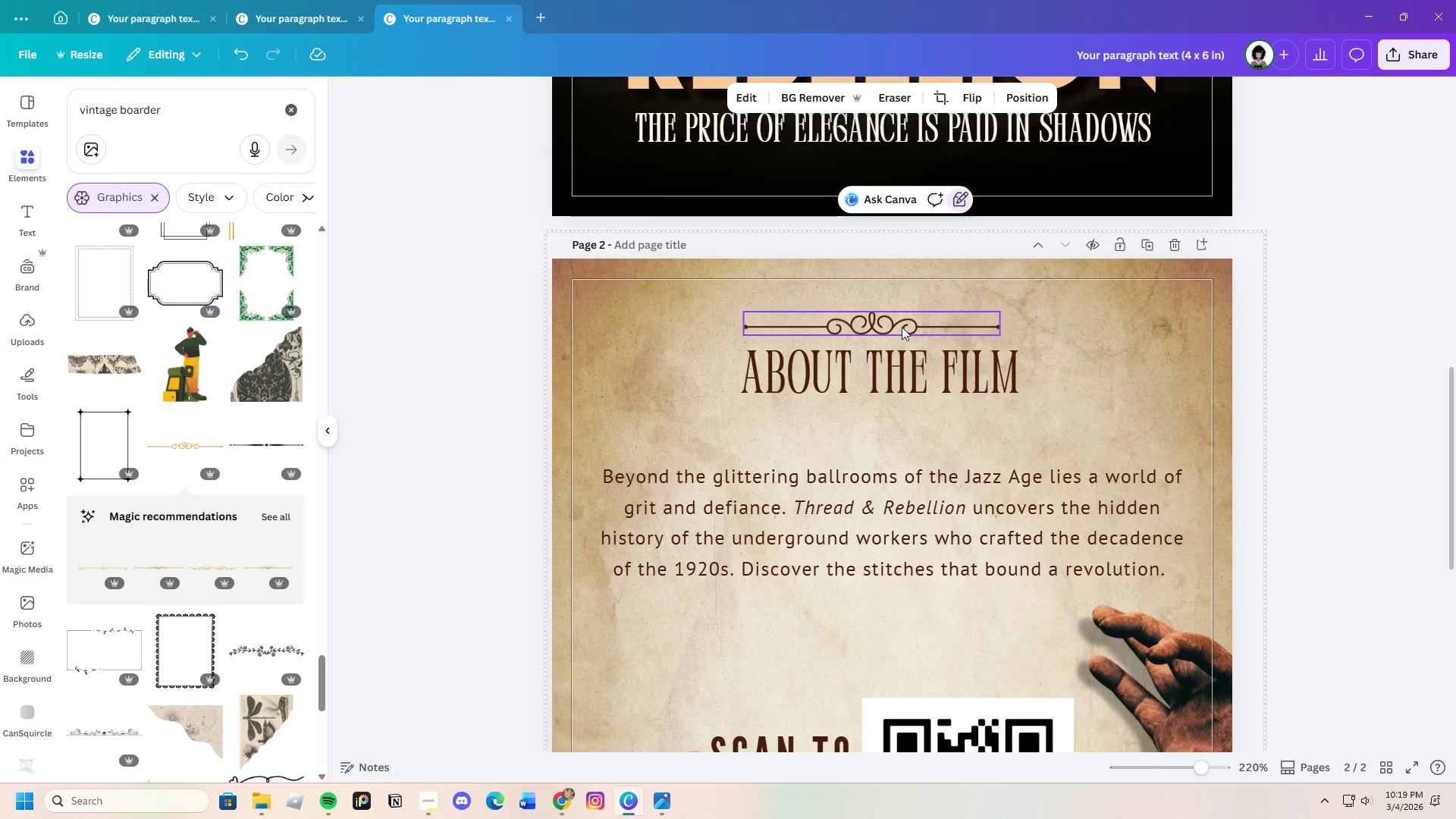 
left_click_drag(start_coordinate=[899, 326], to_coordinate=[908, 325])
 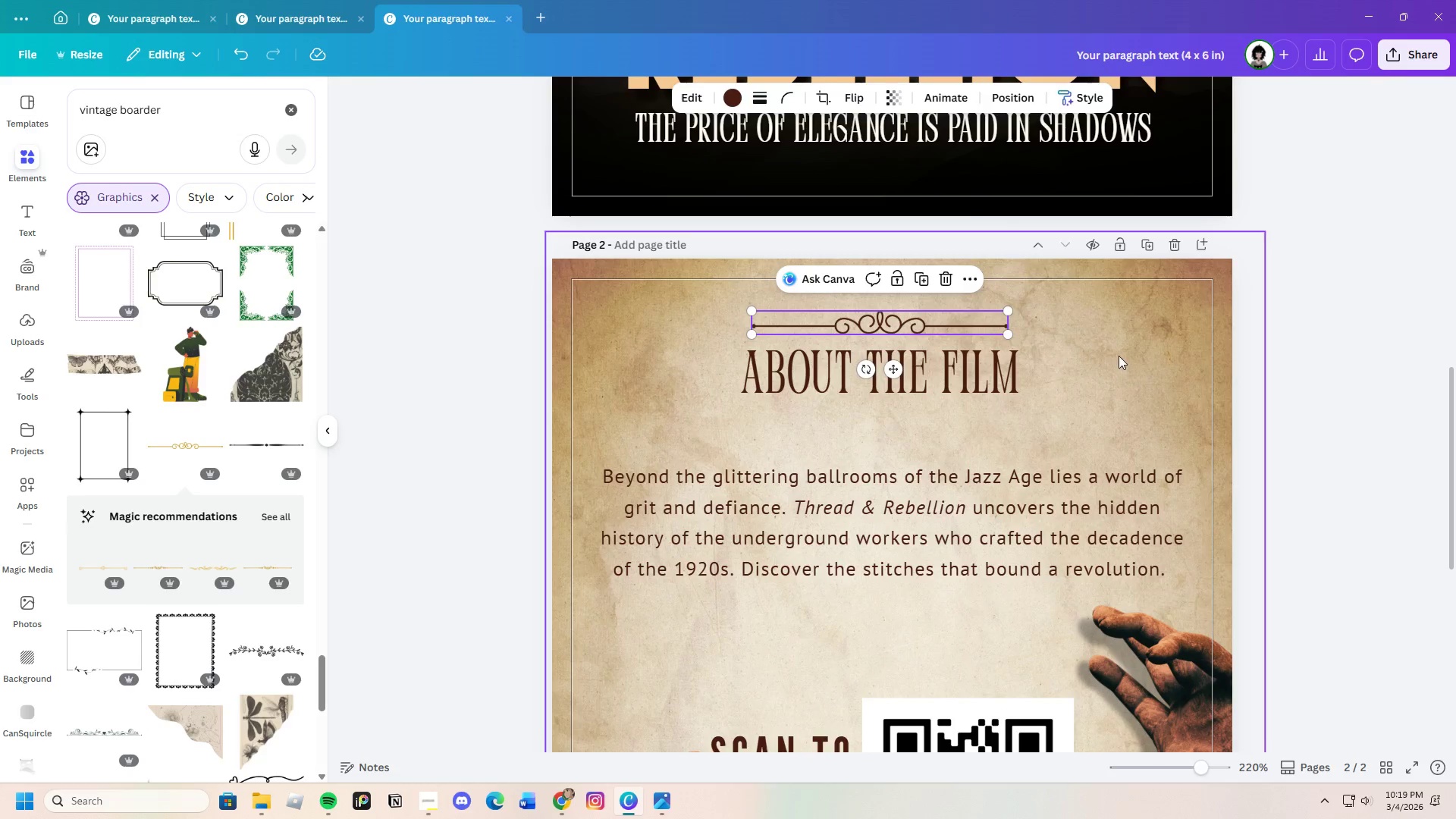 
left_click([1119, 356])
 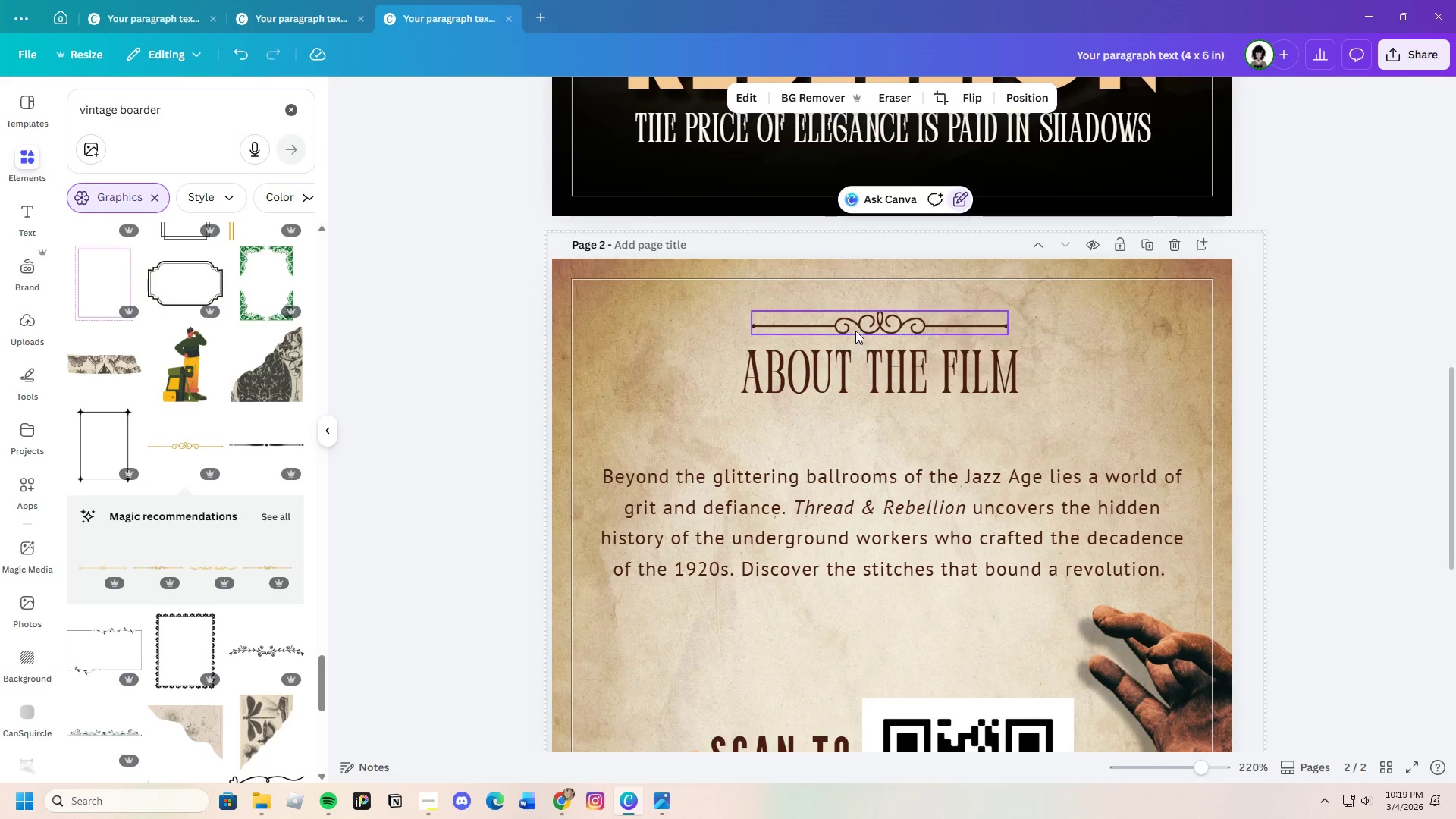 
left_click([870, 325])
 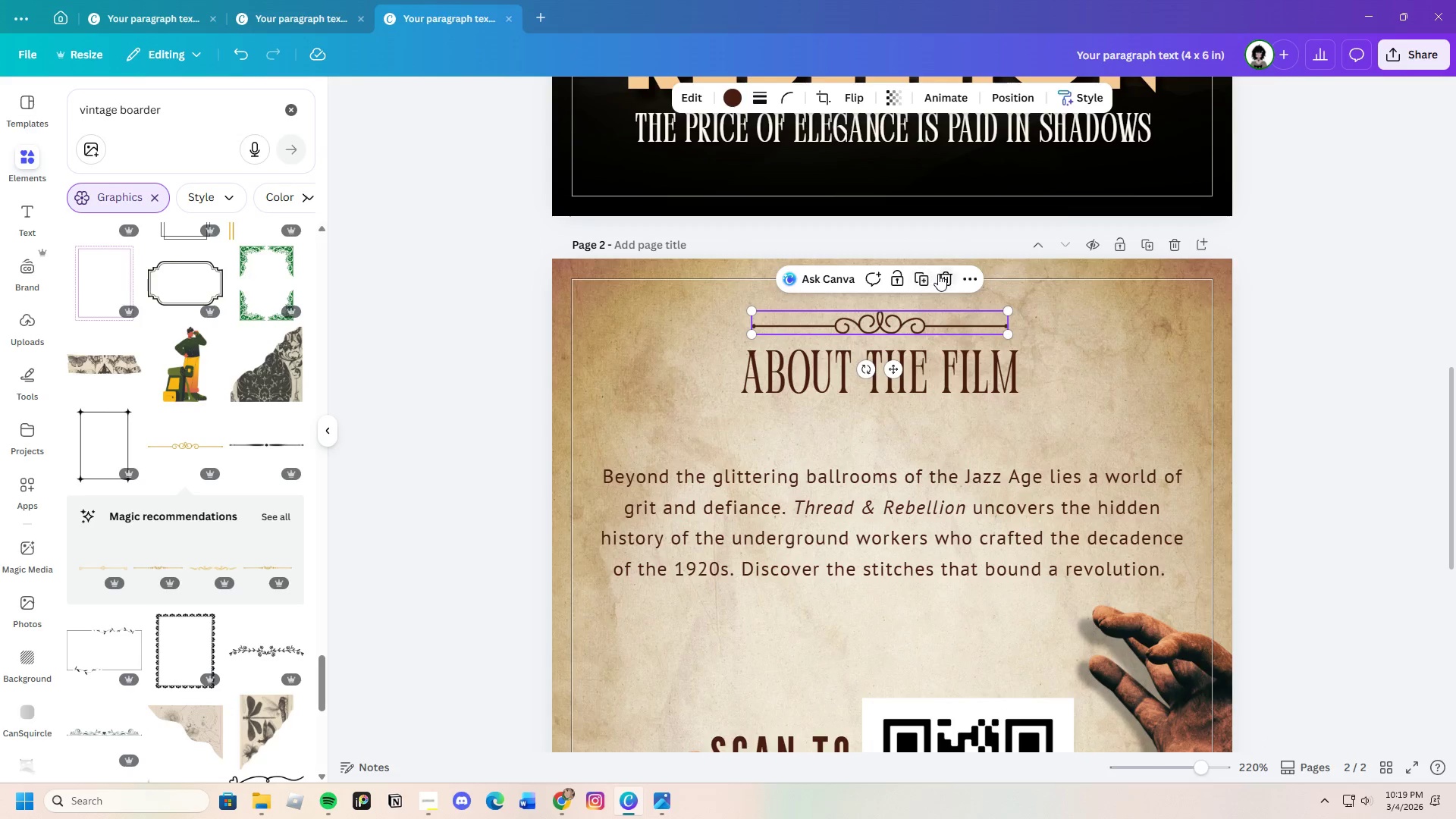 
left_click([946, 274])
 